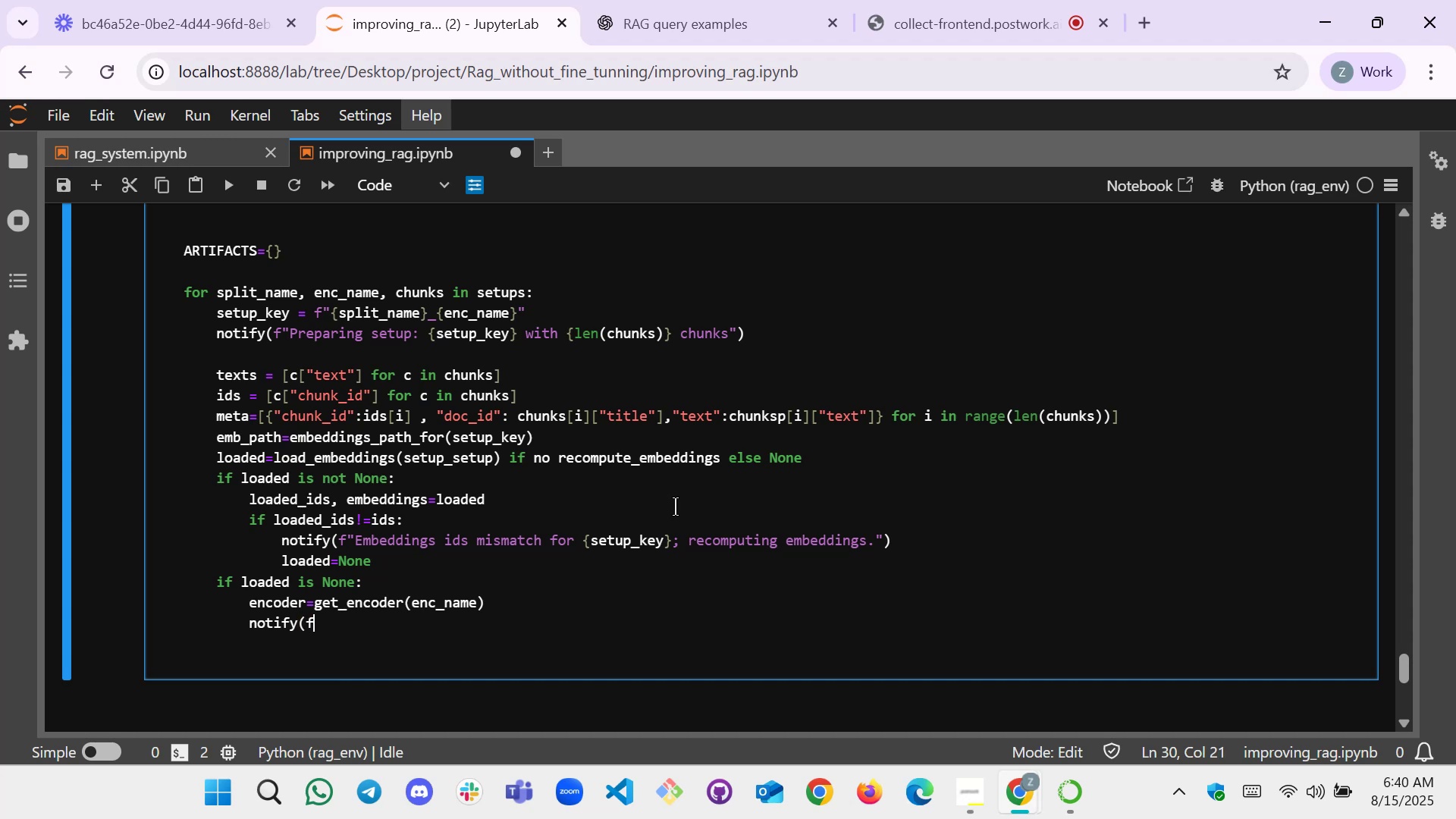 
key(Shift+Quote)
 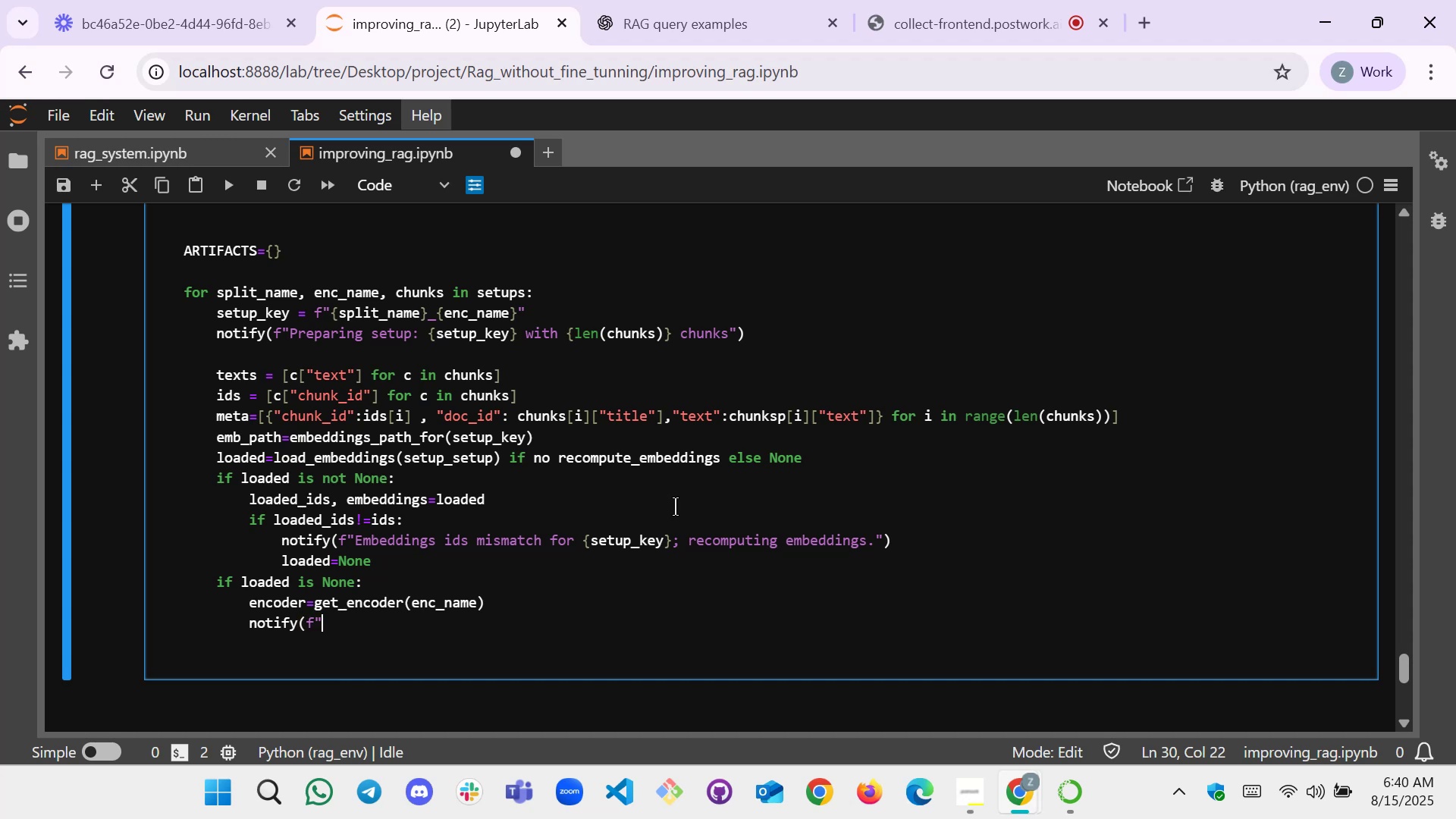 
key(Shift+Quote)
 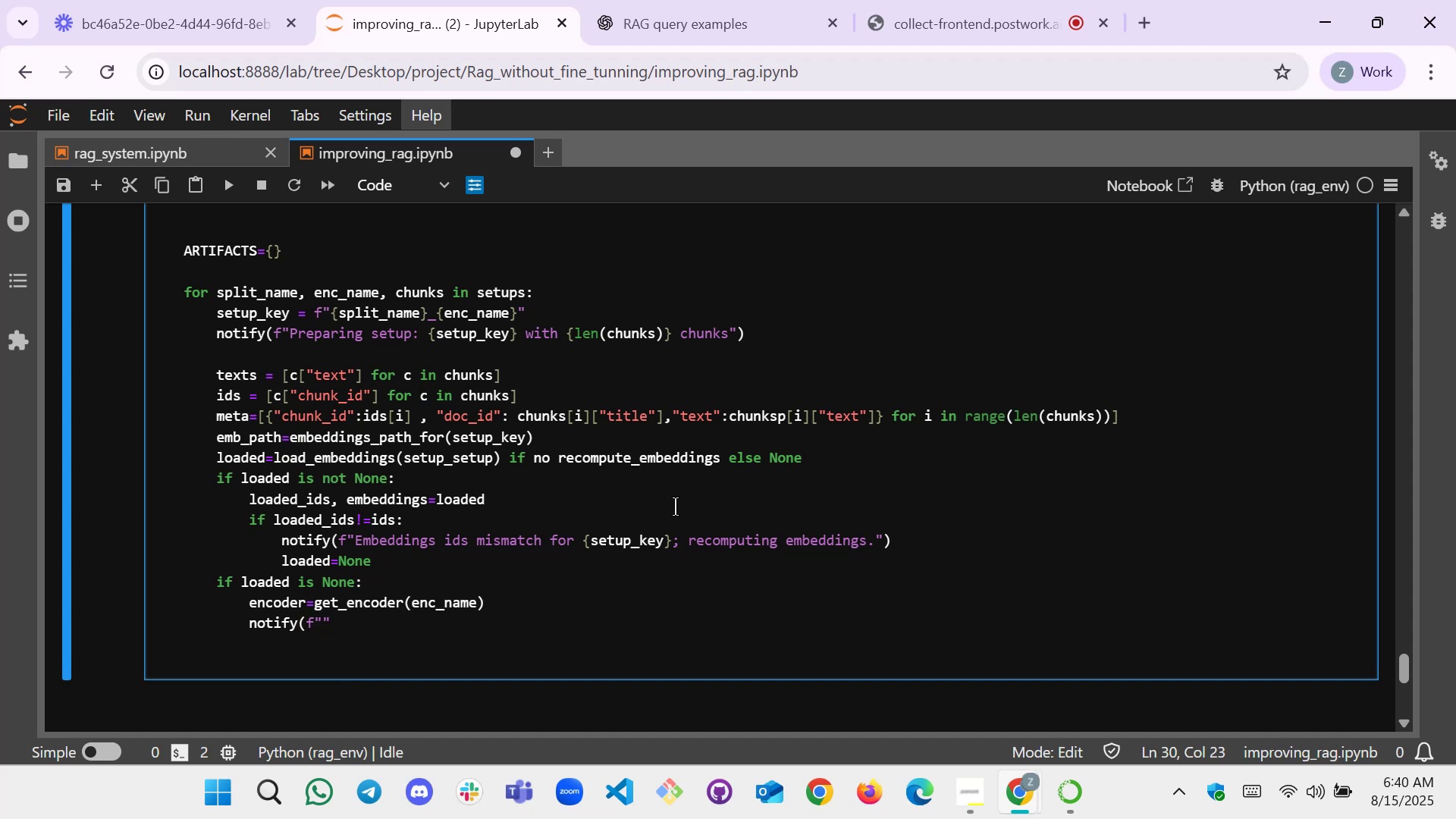 
key(ArrowLeft)
 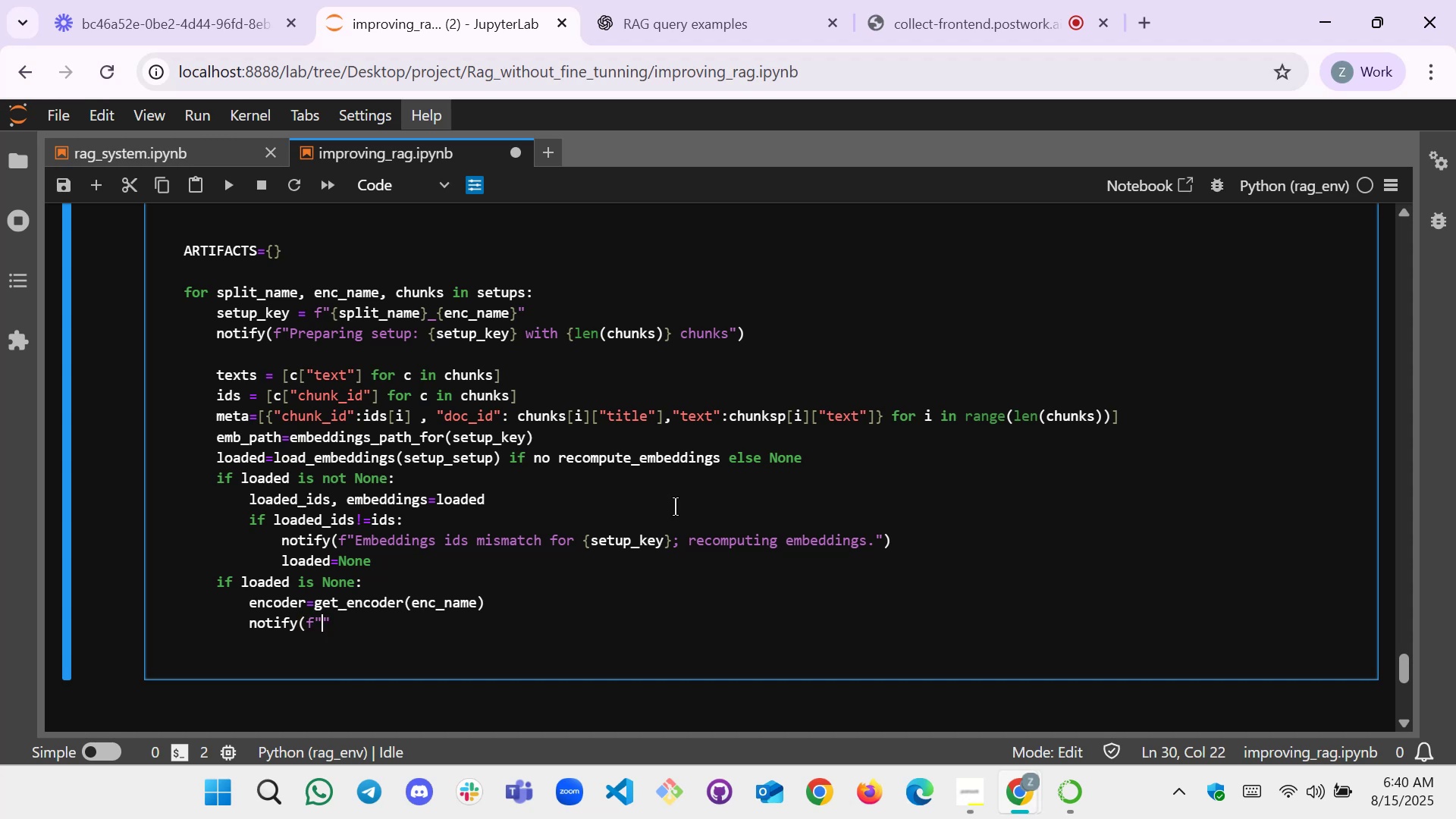 
type(Encoding texts for )
 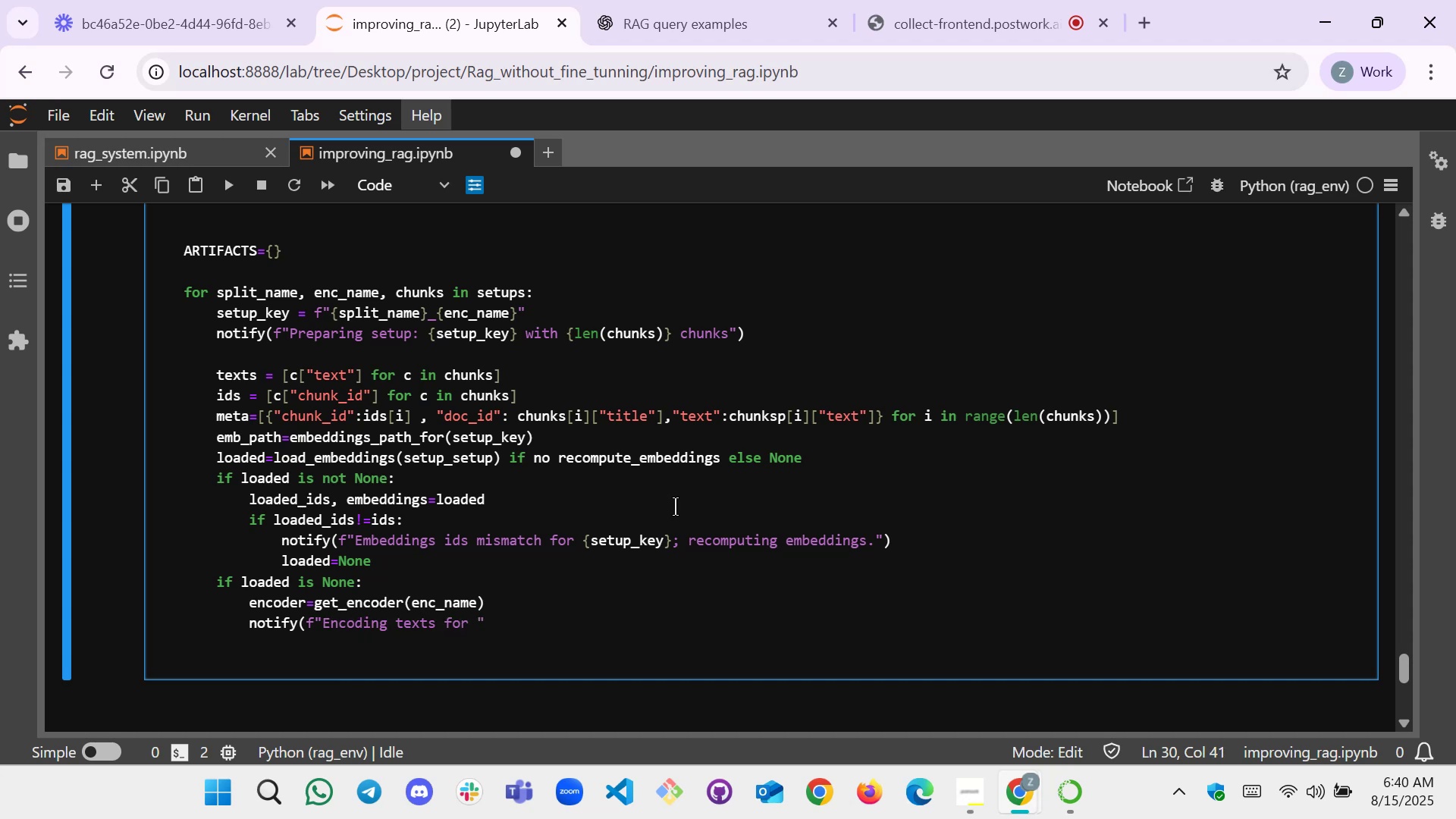 
wait(5.09)
 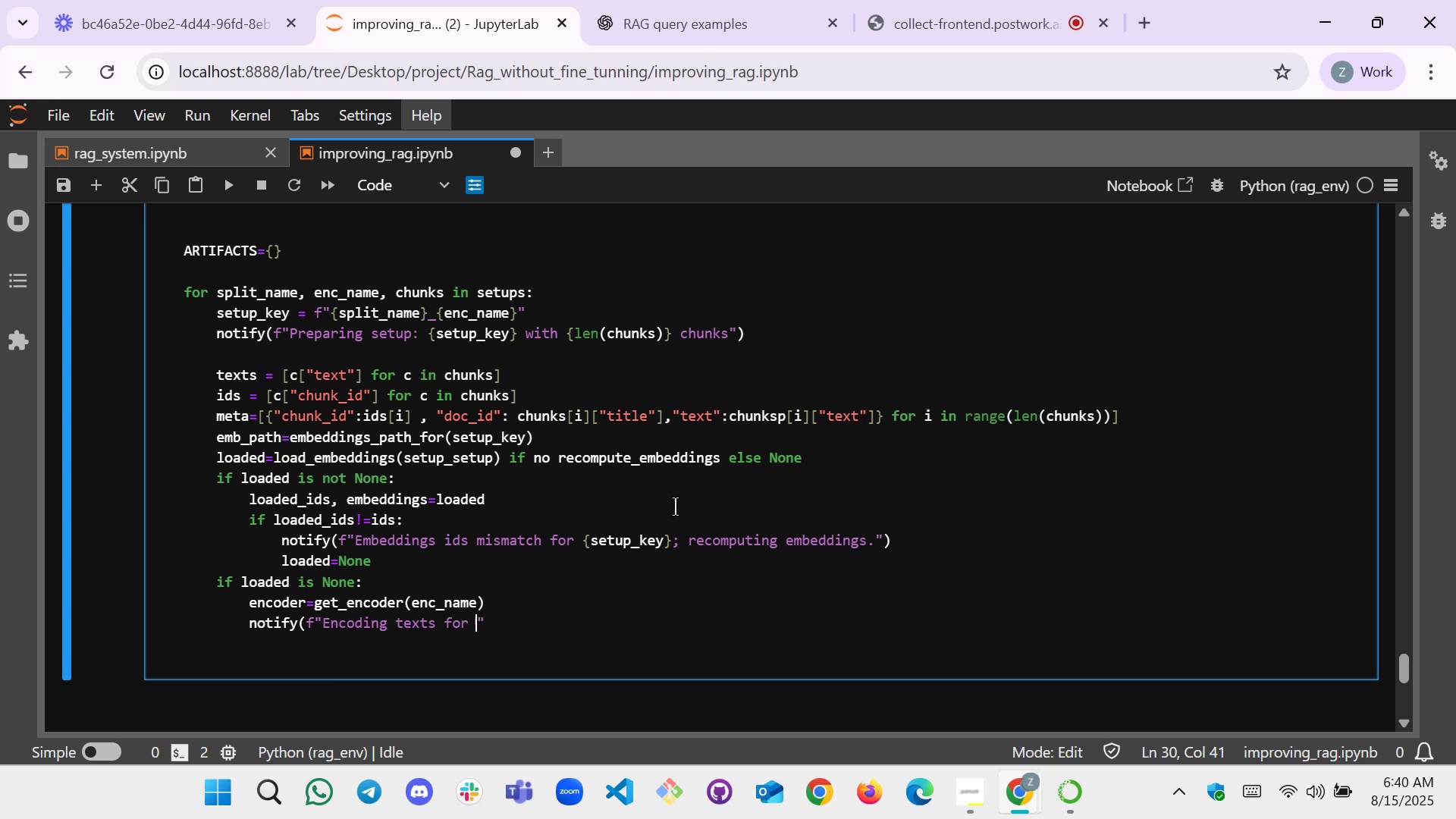 
key(Shift+BracketLeft)
 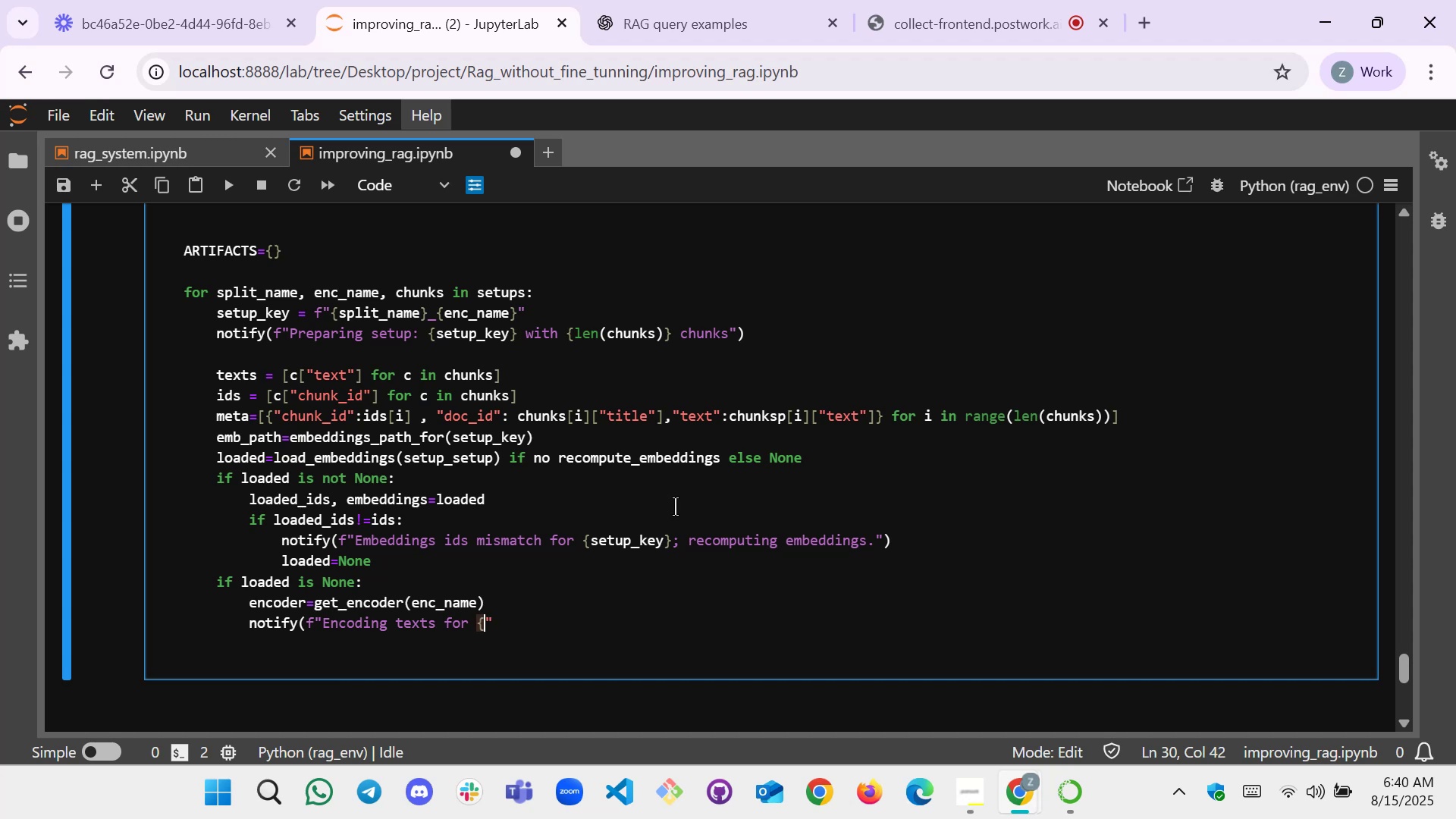 
key(Shift+BracketRight)
 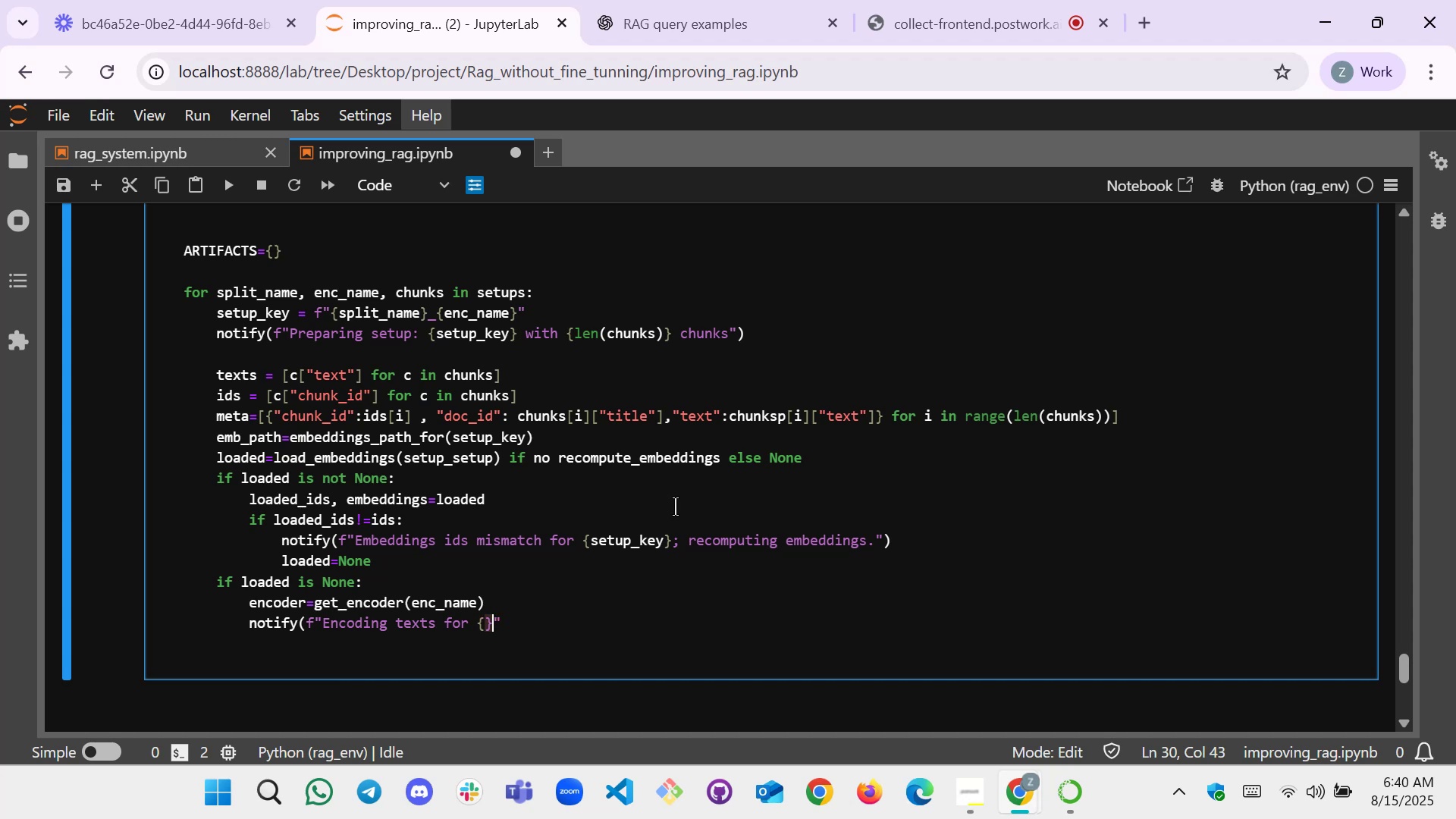 
key(ArrowLeft)
 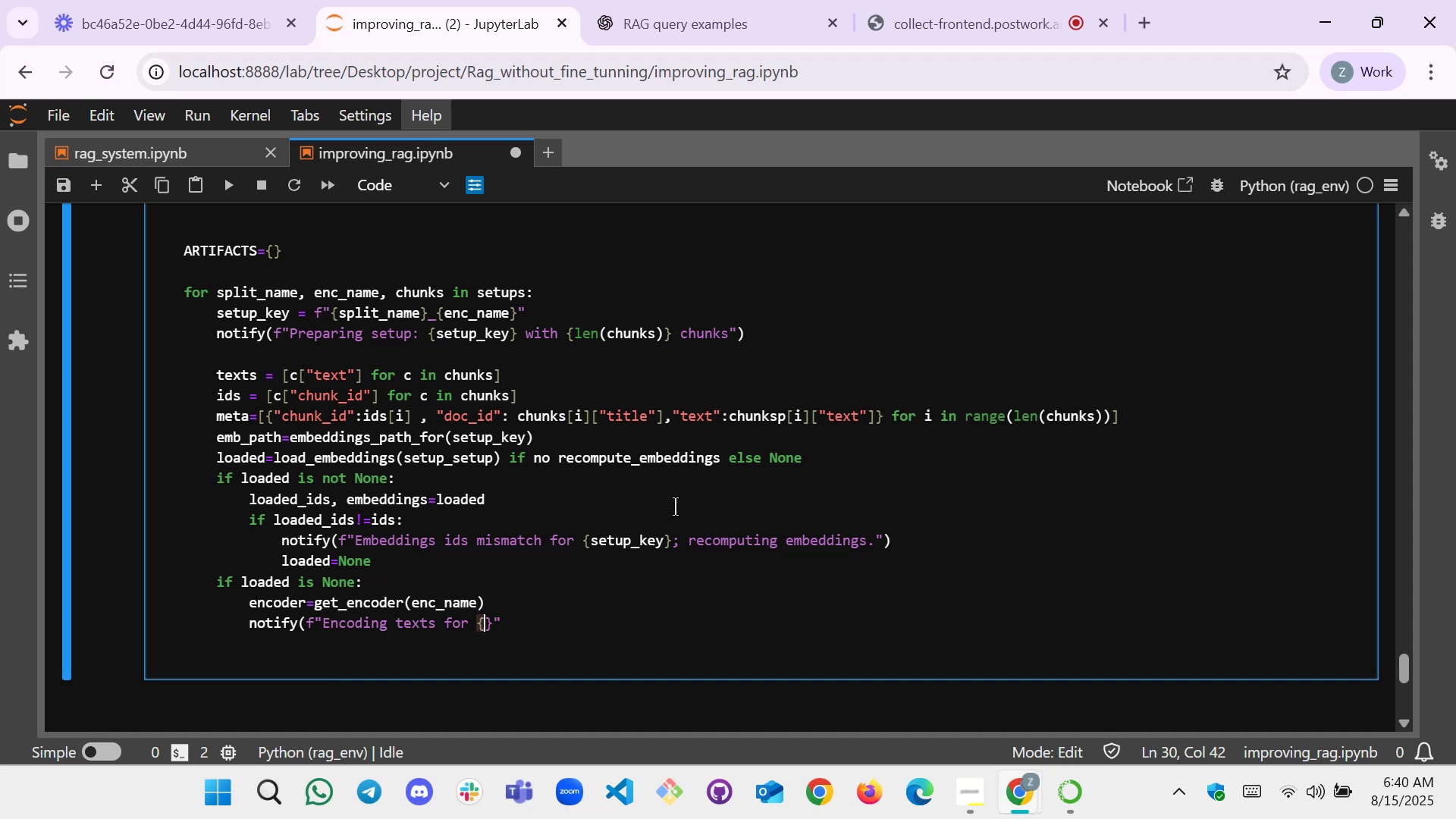 
type(setup_key)
 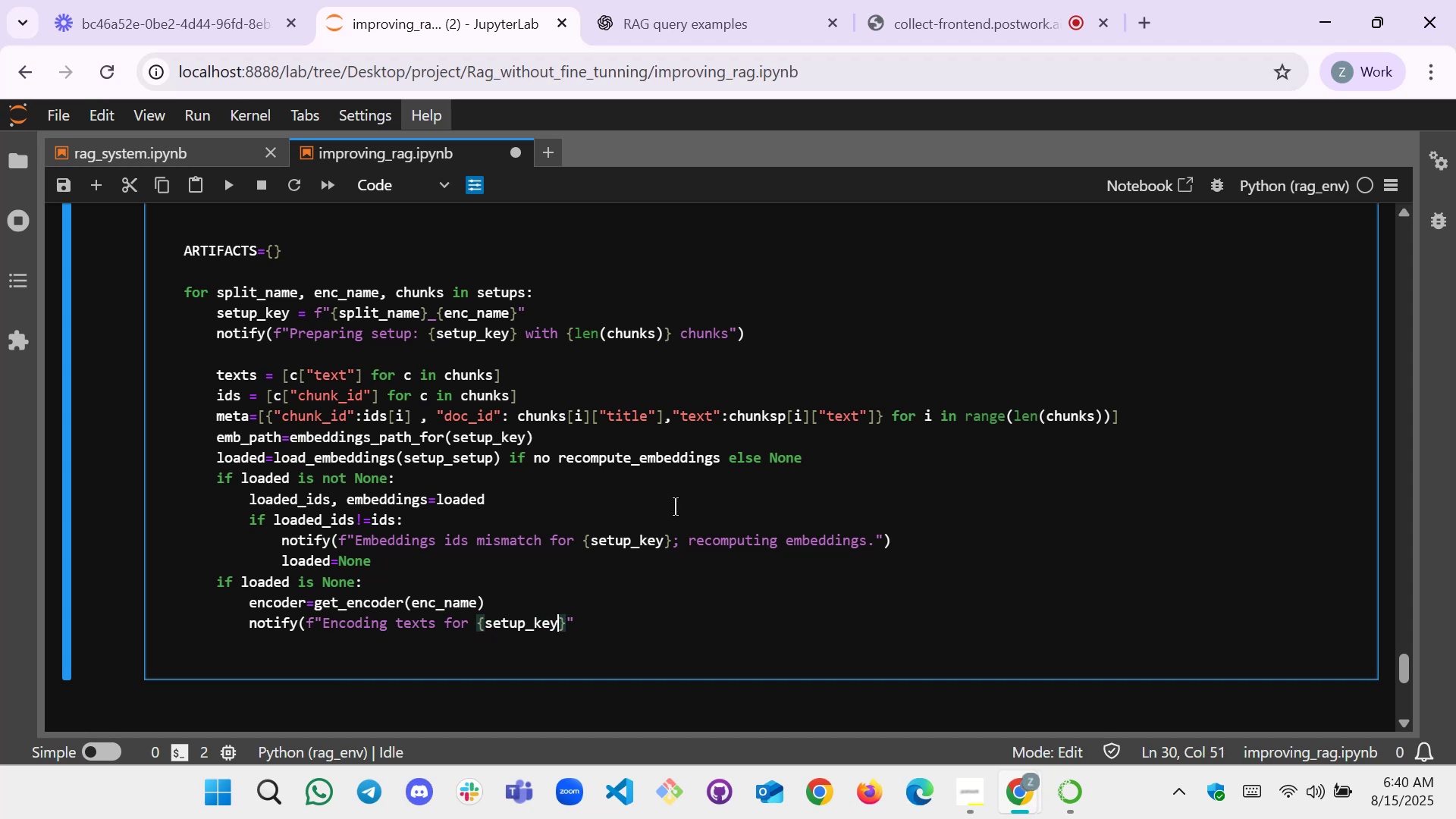 
key(ArrowRight)
 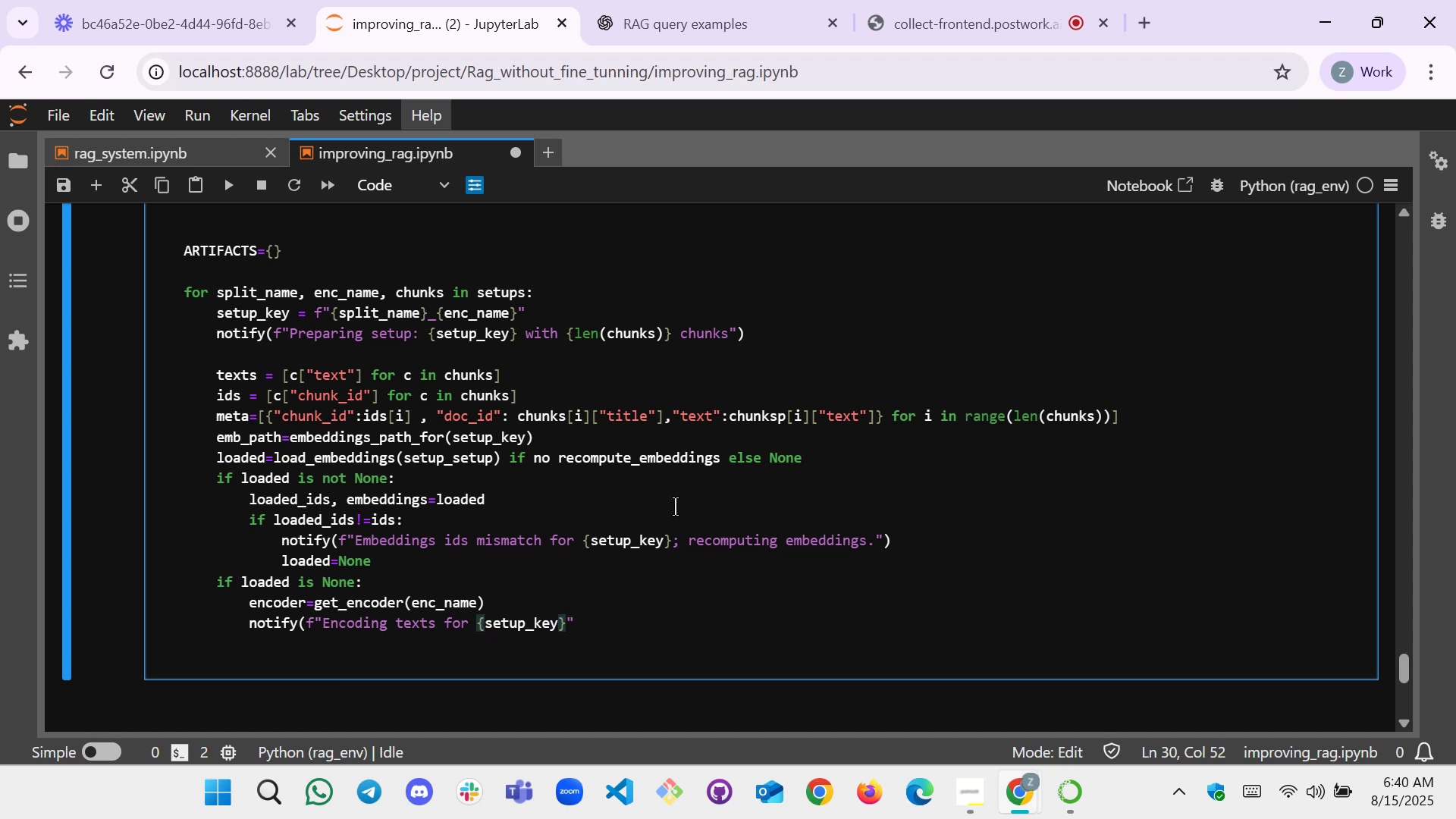 
type( in batches)
 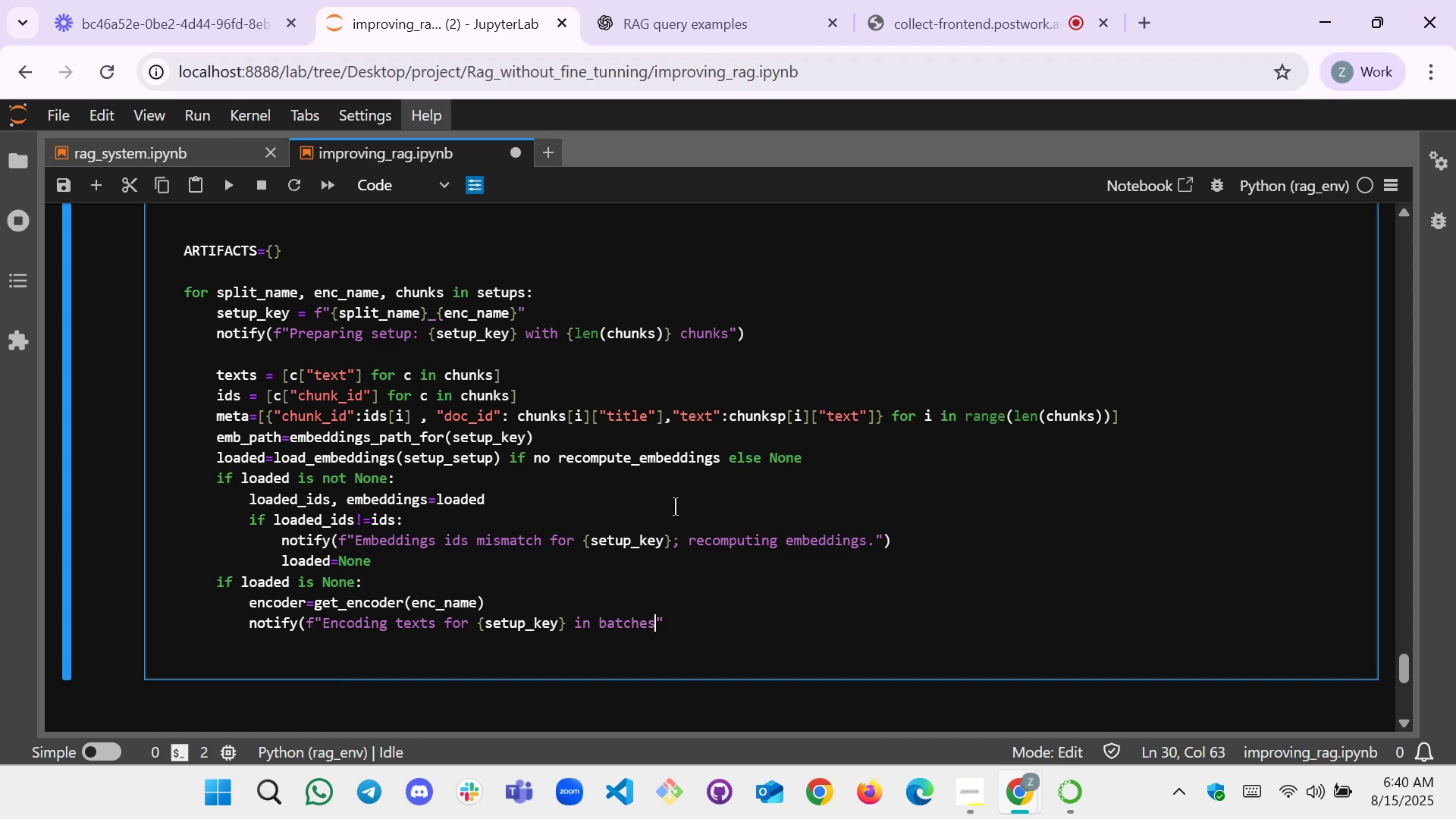 
hold_key(key=ShiftLeft, duration=0.62)
 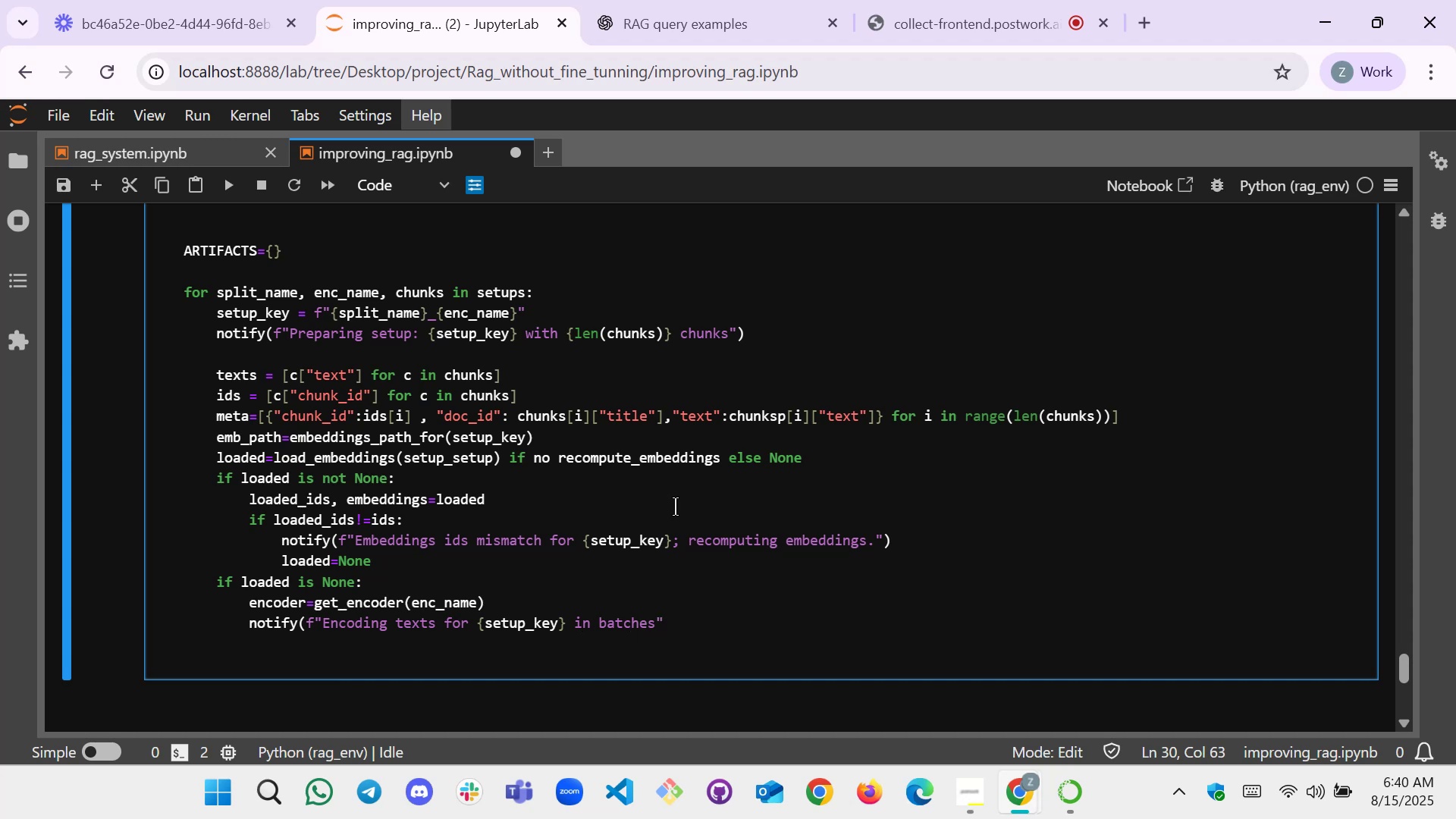 
key(Period)
 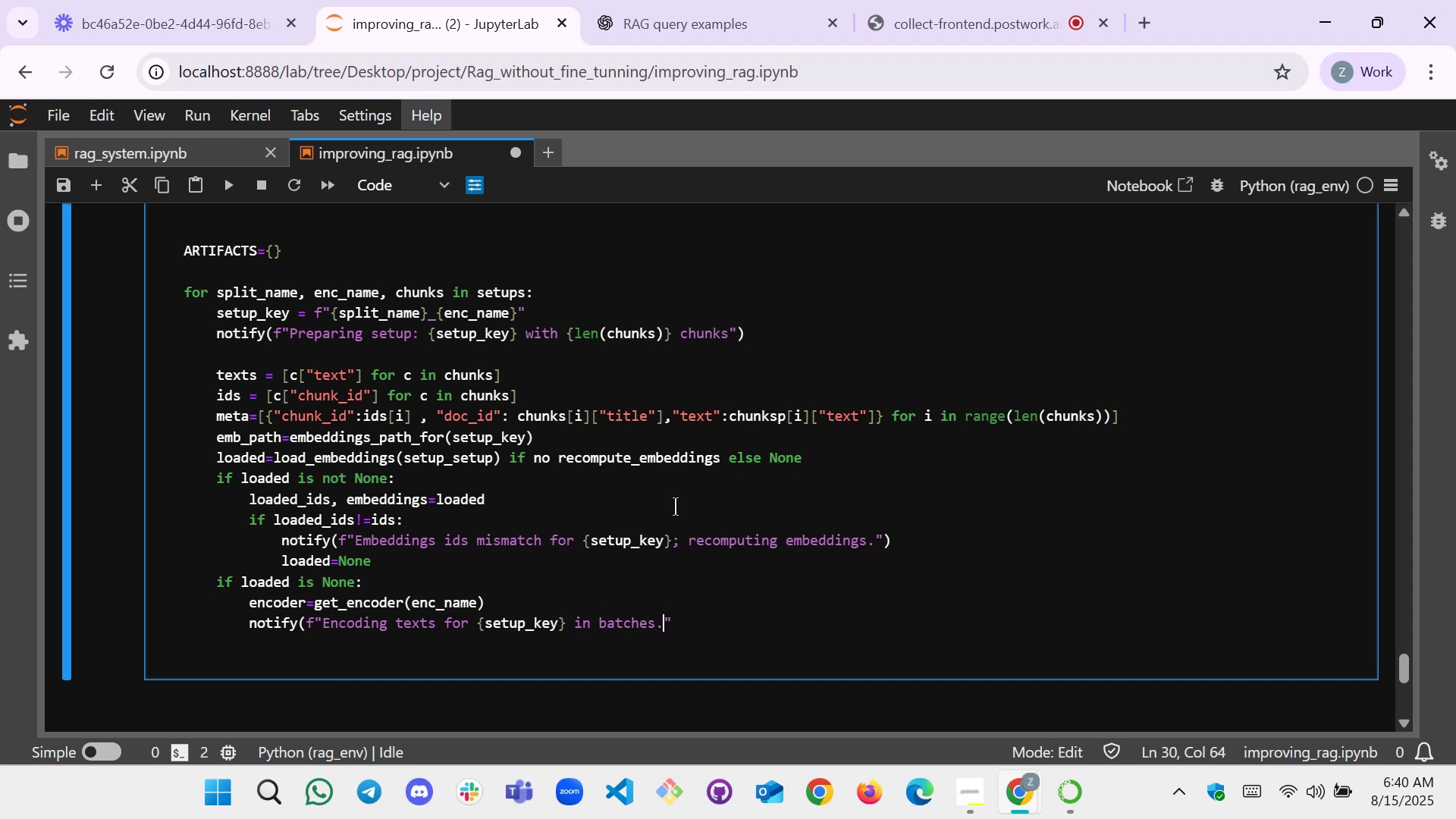 
key(Period)
 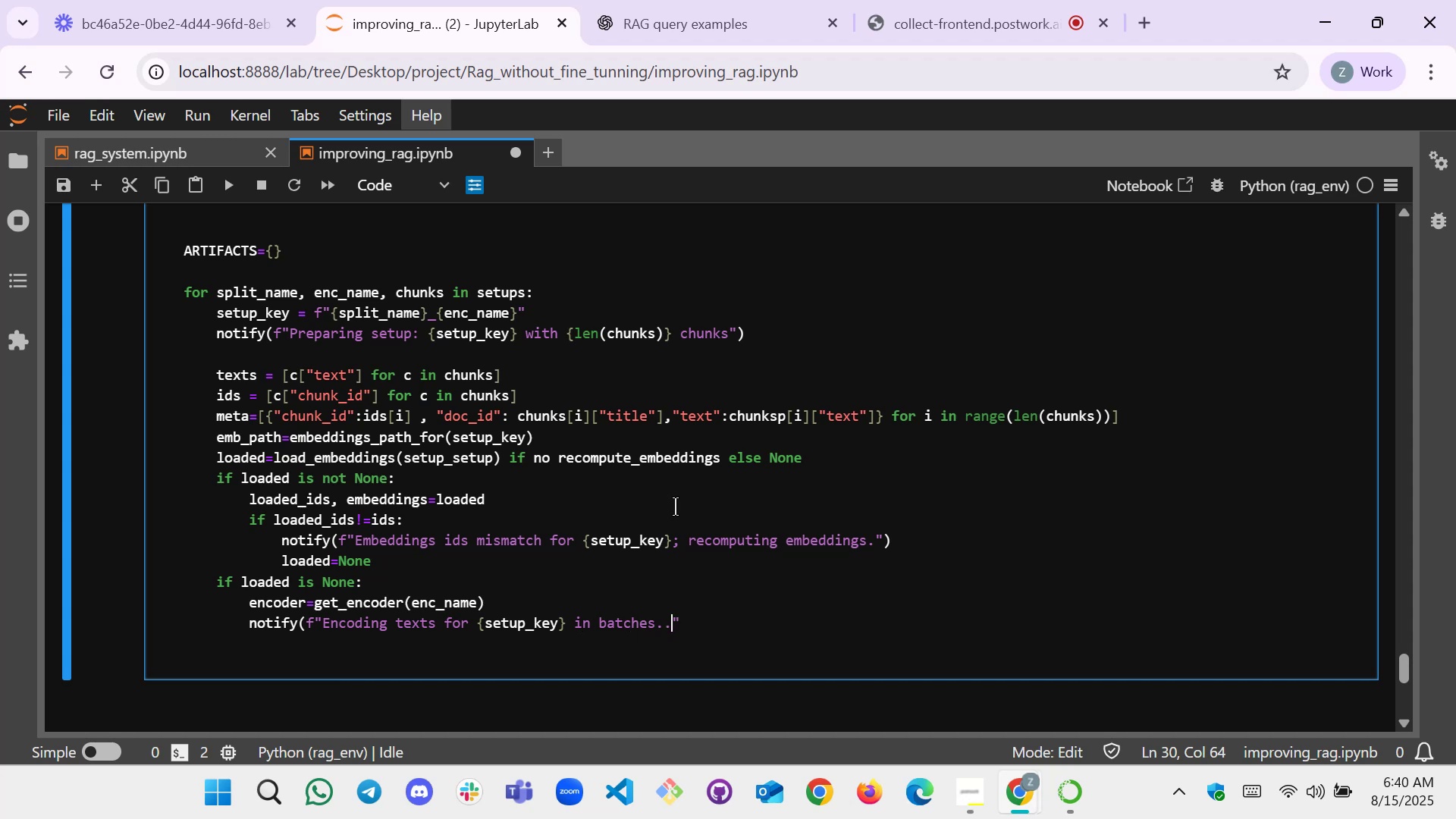 
key(Period)
 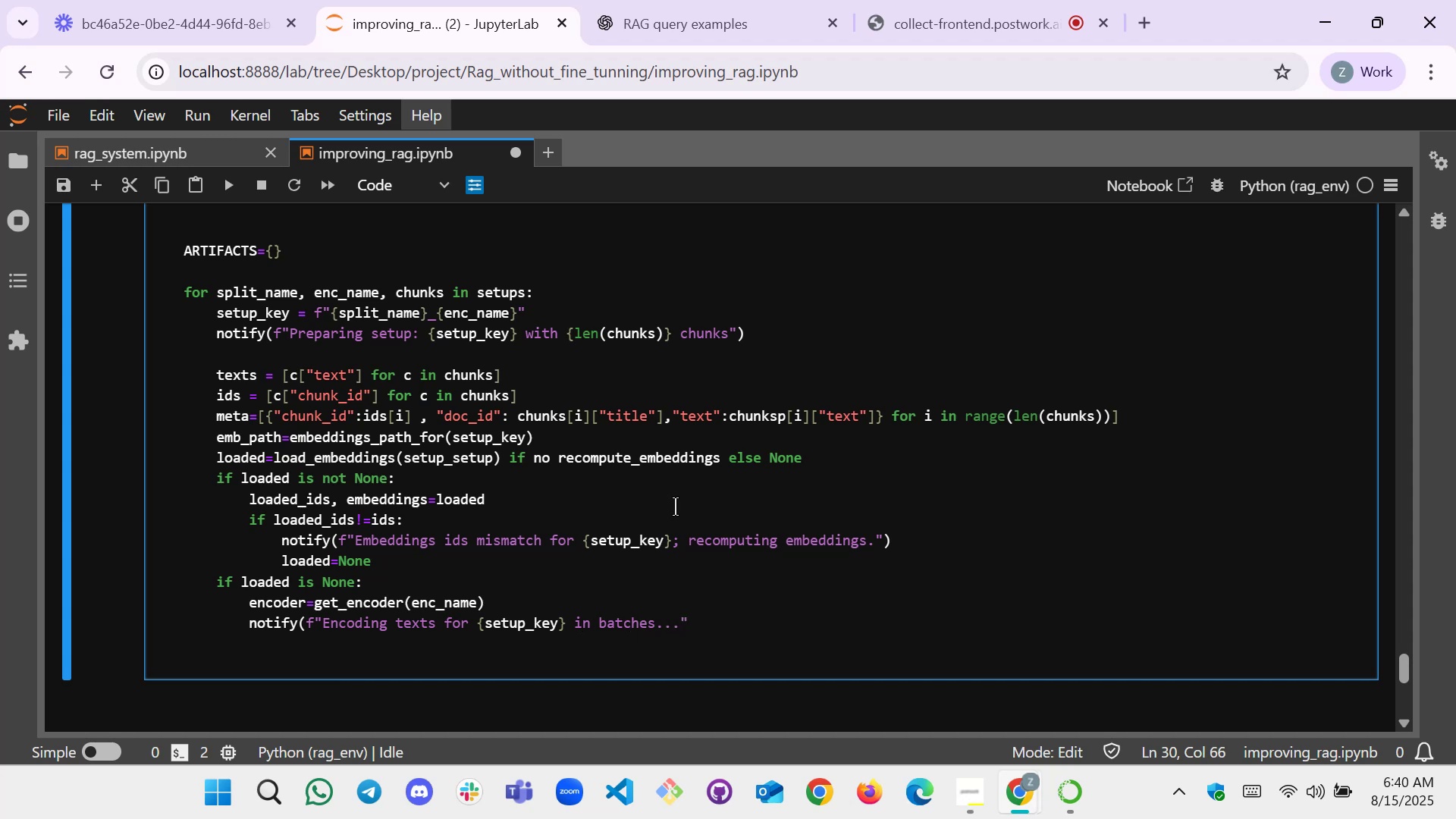 
key(ArrowRight)
 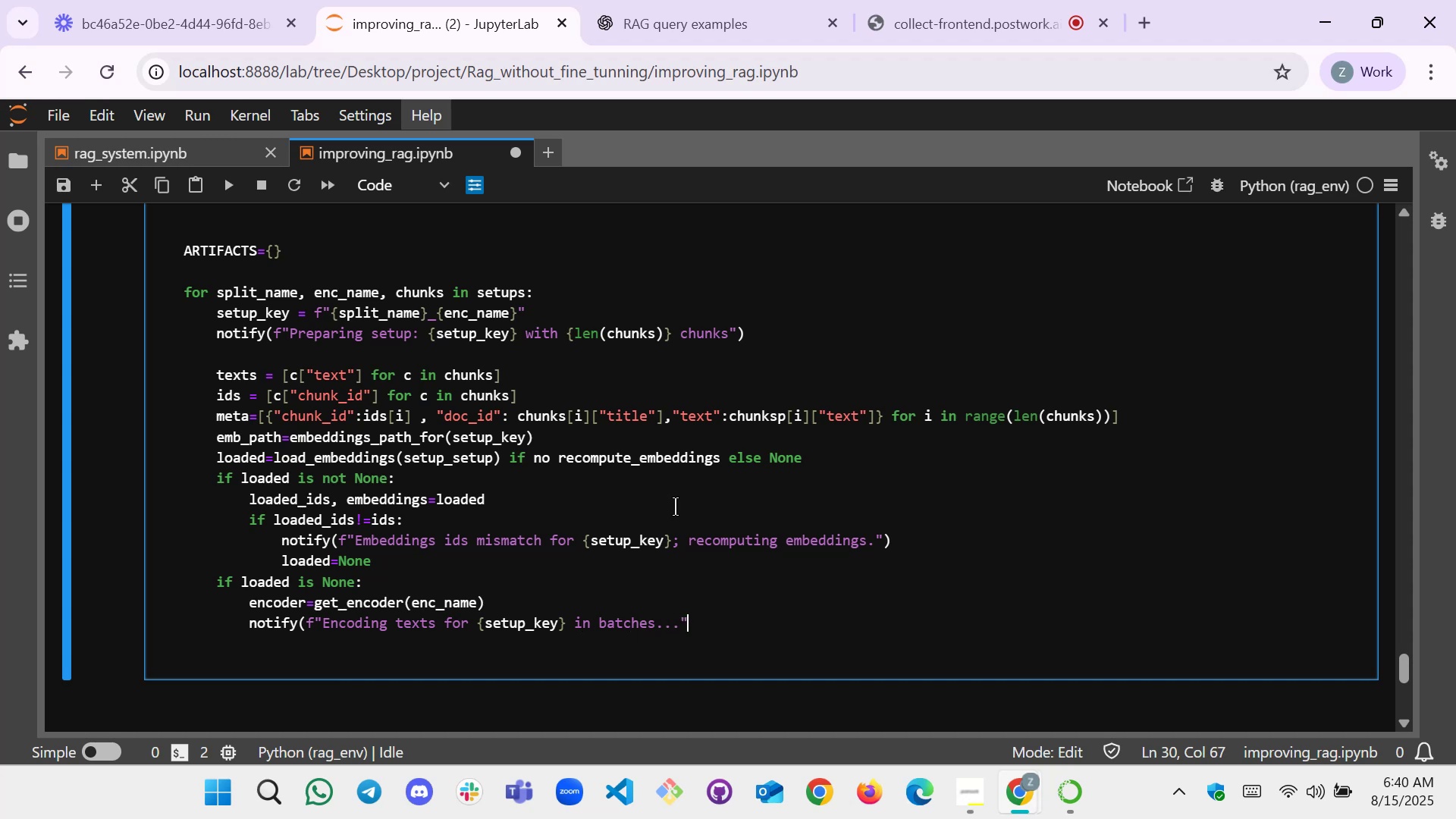 
hold_key(key=ShiftLeft, duration=1.5)
 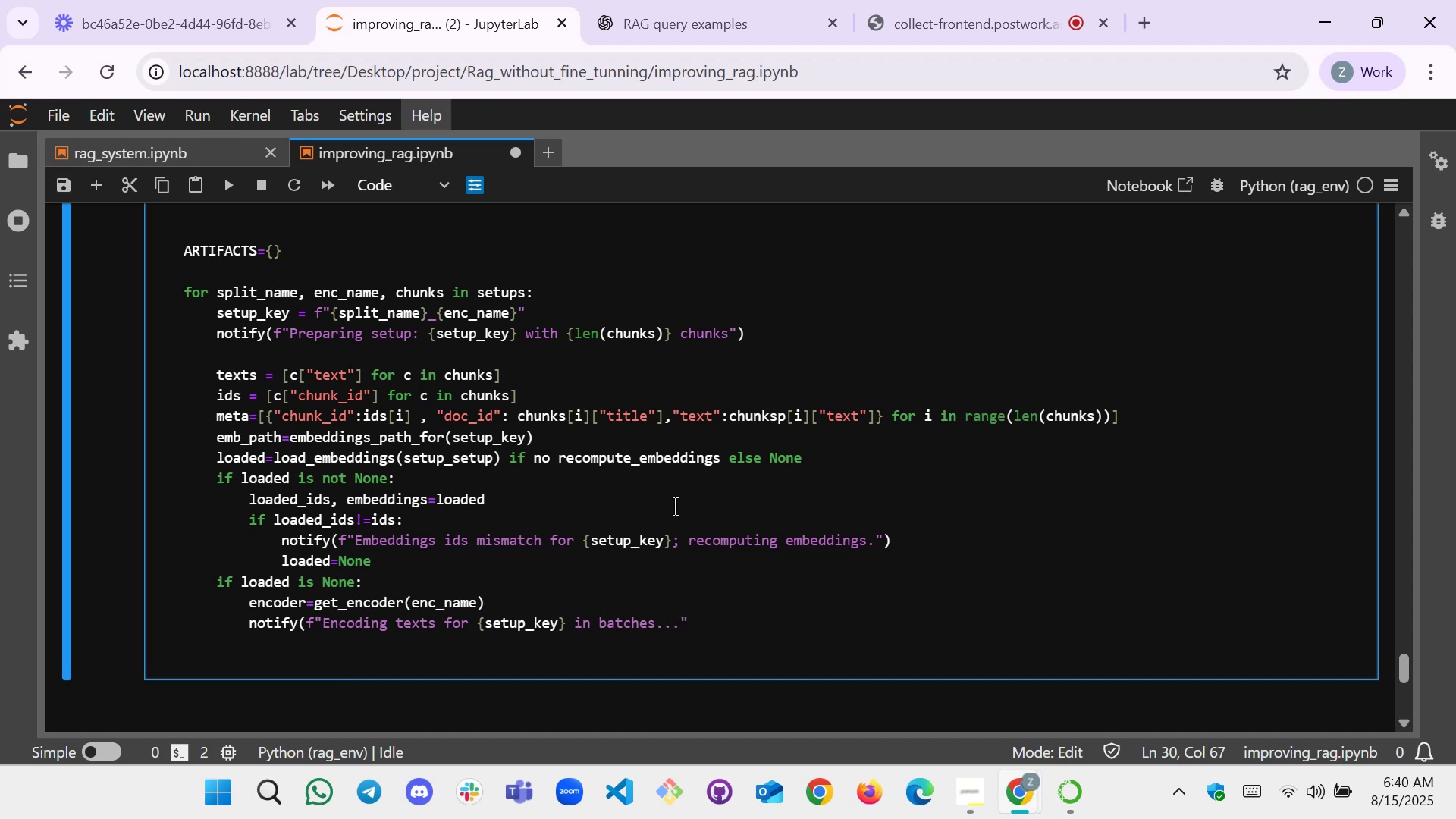 
hold_key(key=ShiftLeft, duration=0.35)
 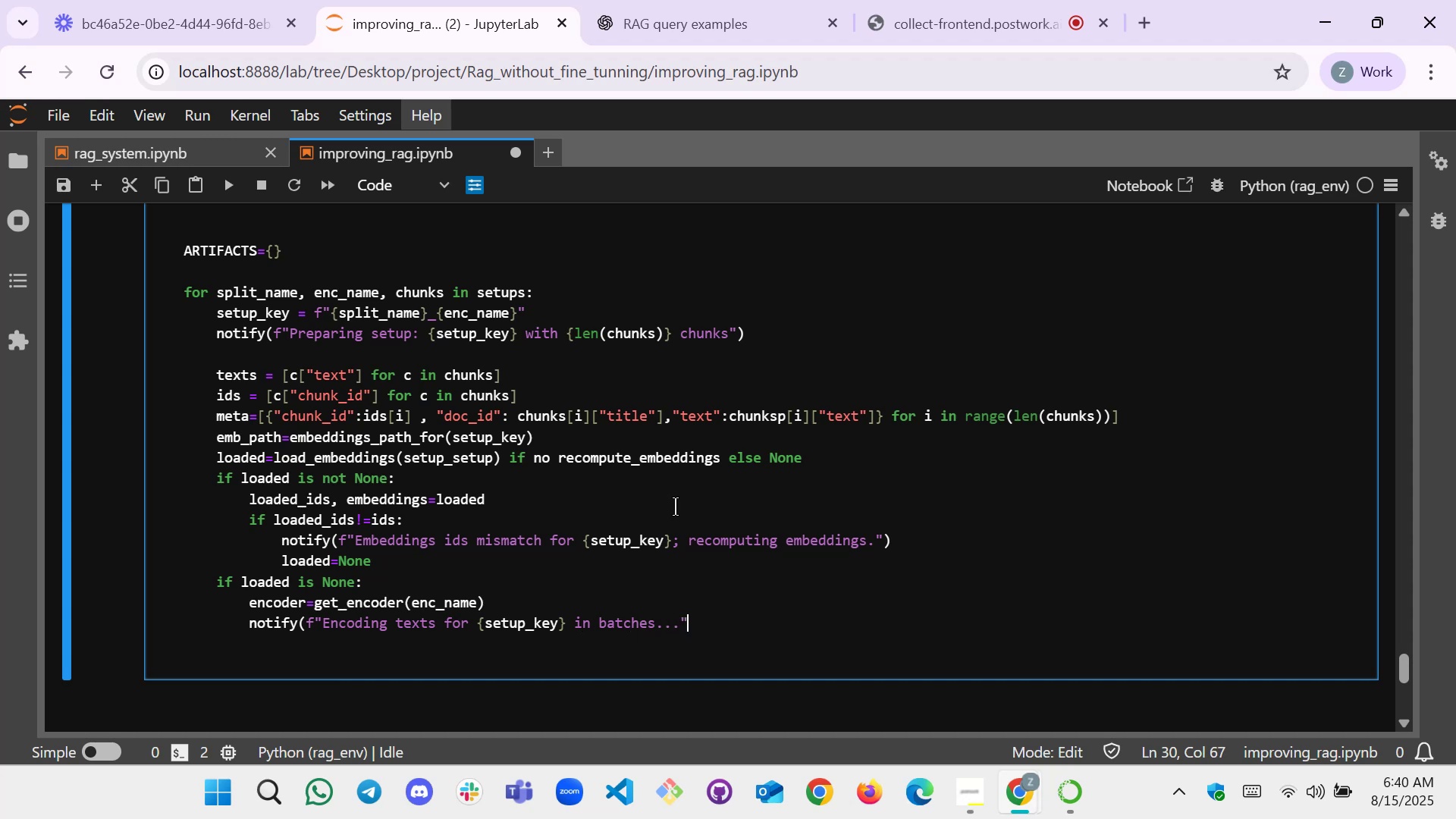 
key(Shift+0)
 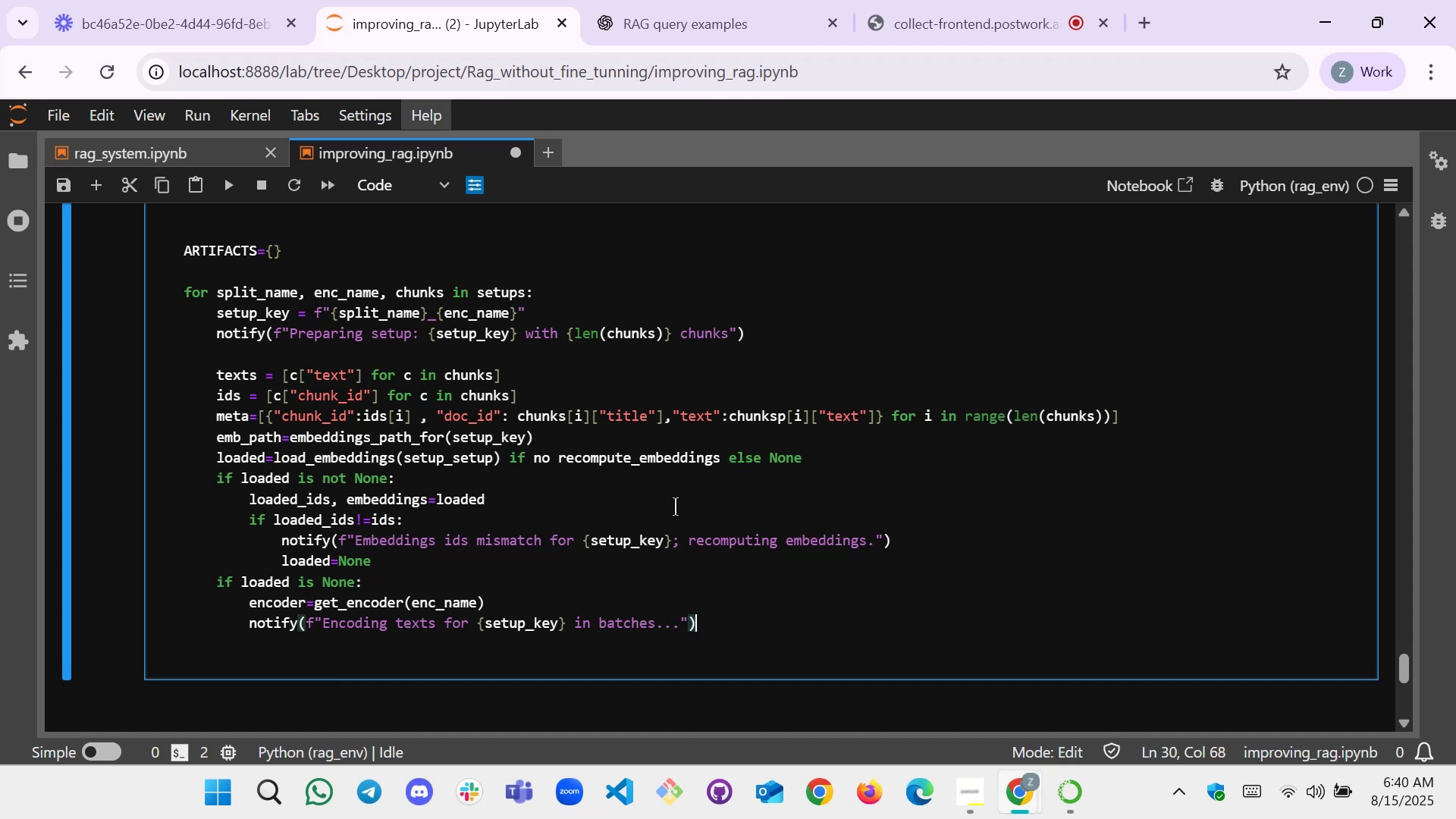 
key(Enter)
 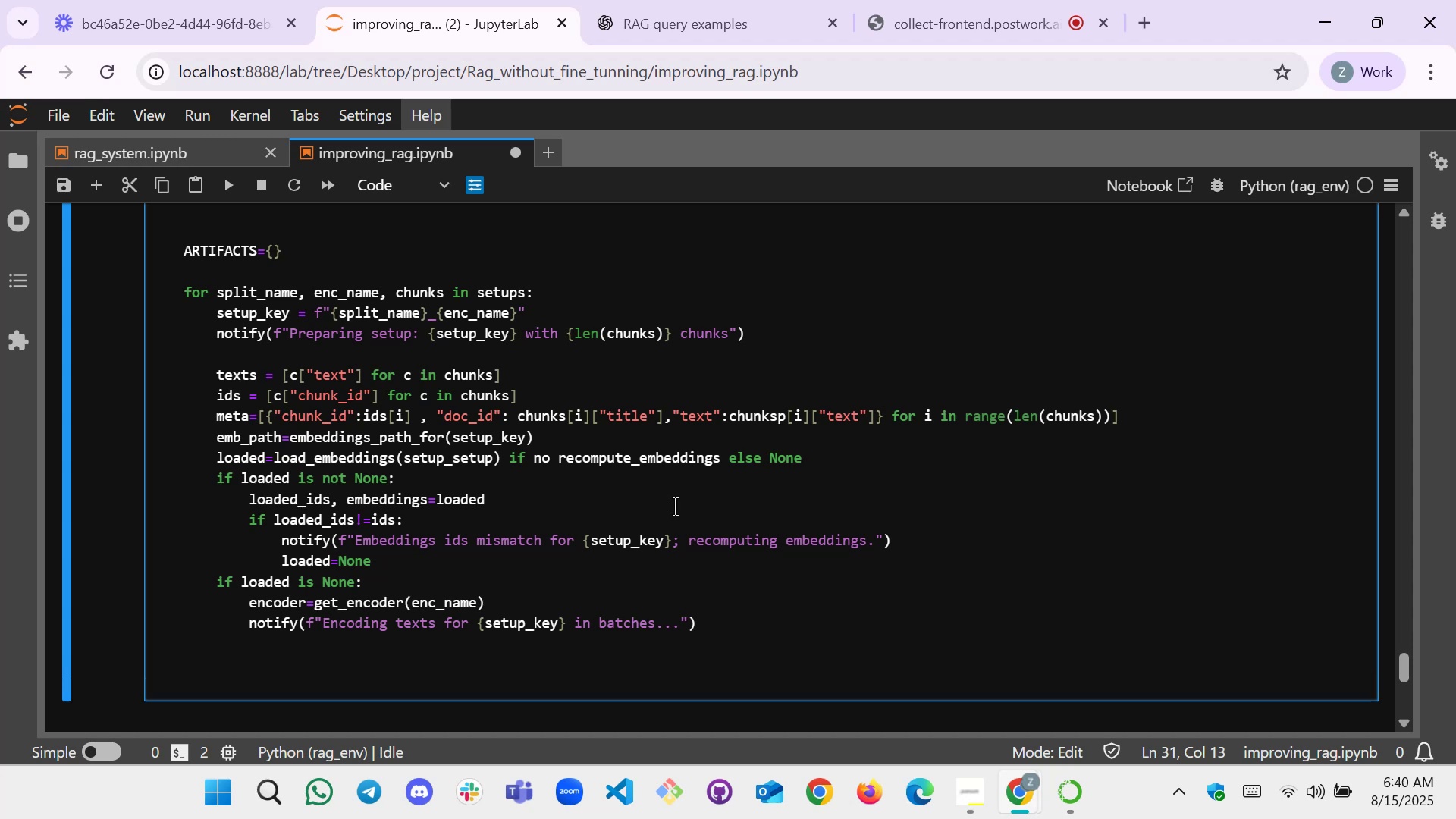 
wait(5.84)
 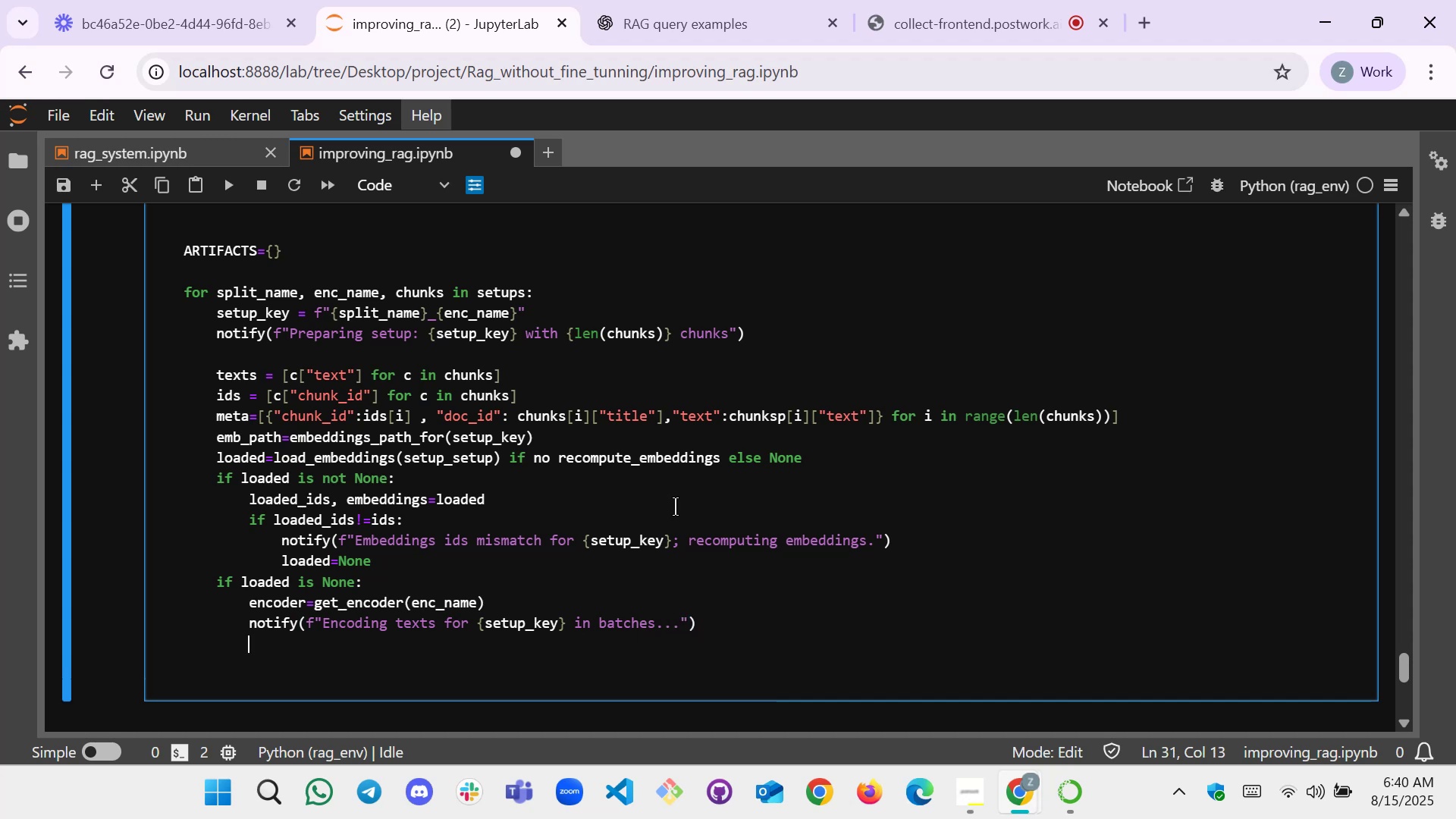 
type(batch_size=64)
 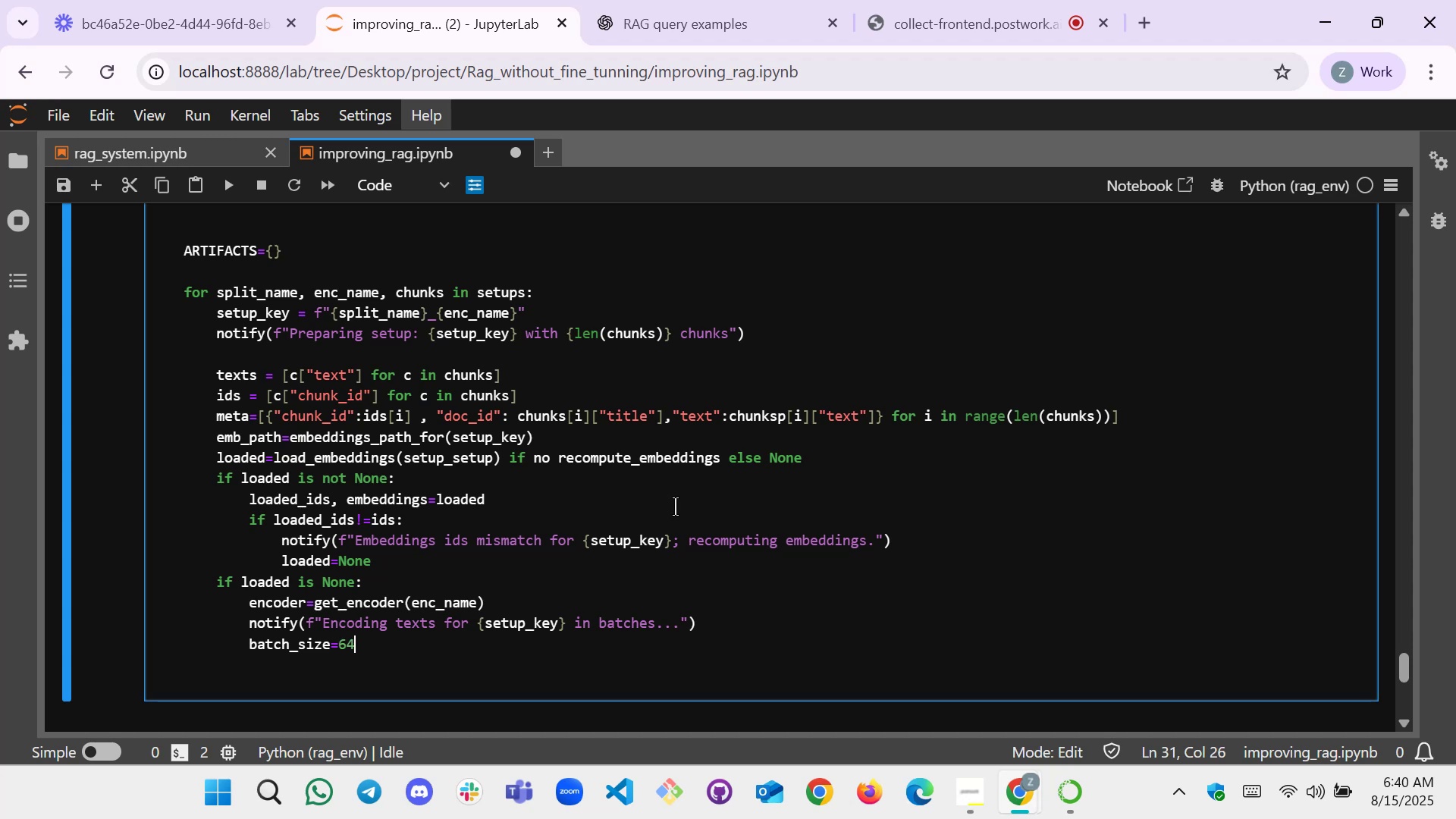 
key(Enter)
 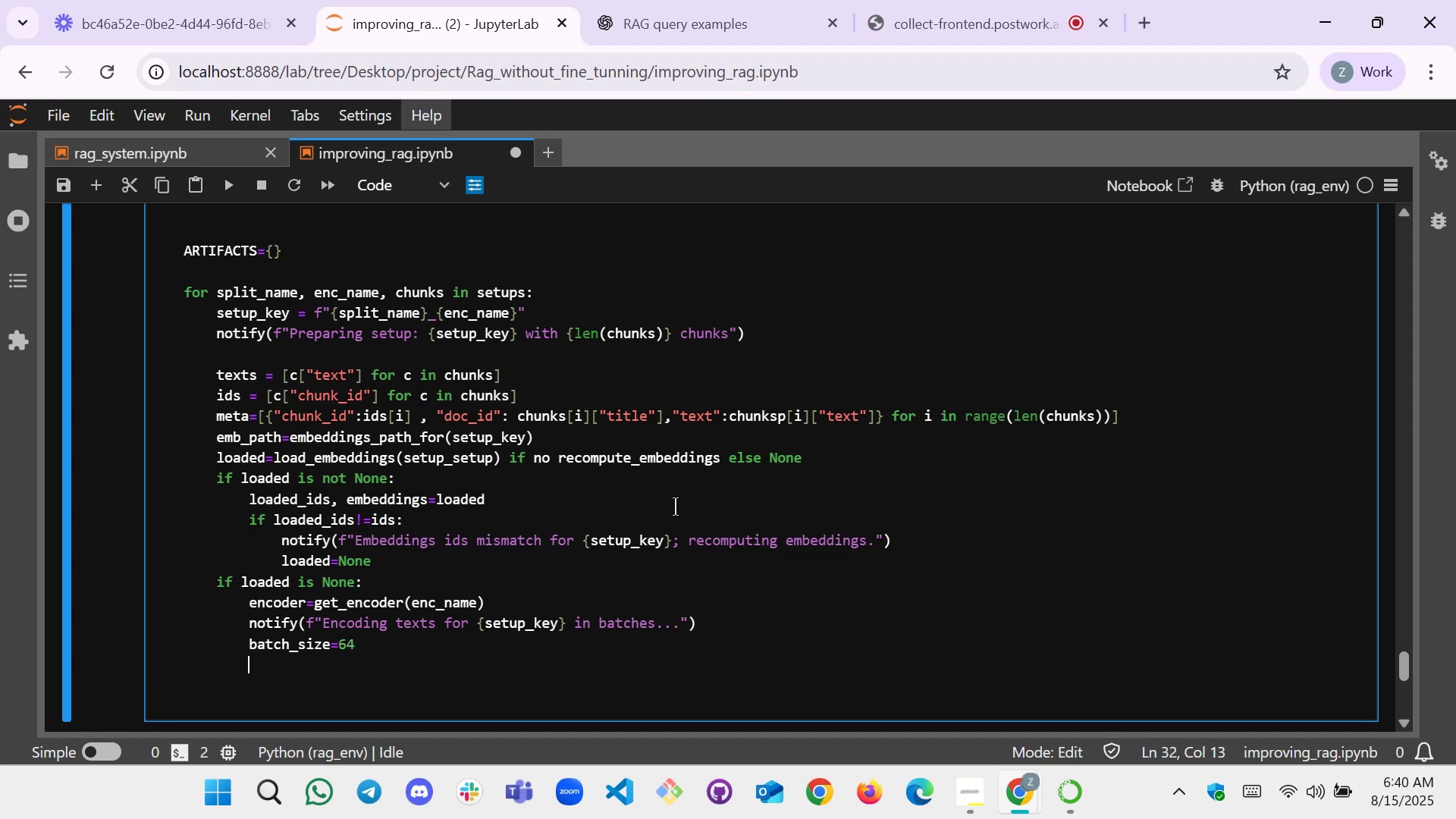 
type(emb_lsit)
key(Backspace)
key(Backspace)
key(Backspace)
type(ist=[])
 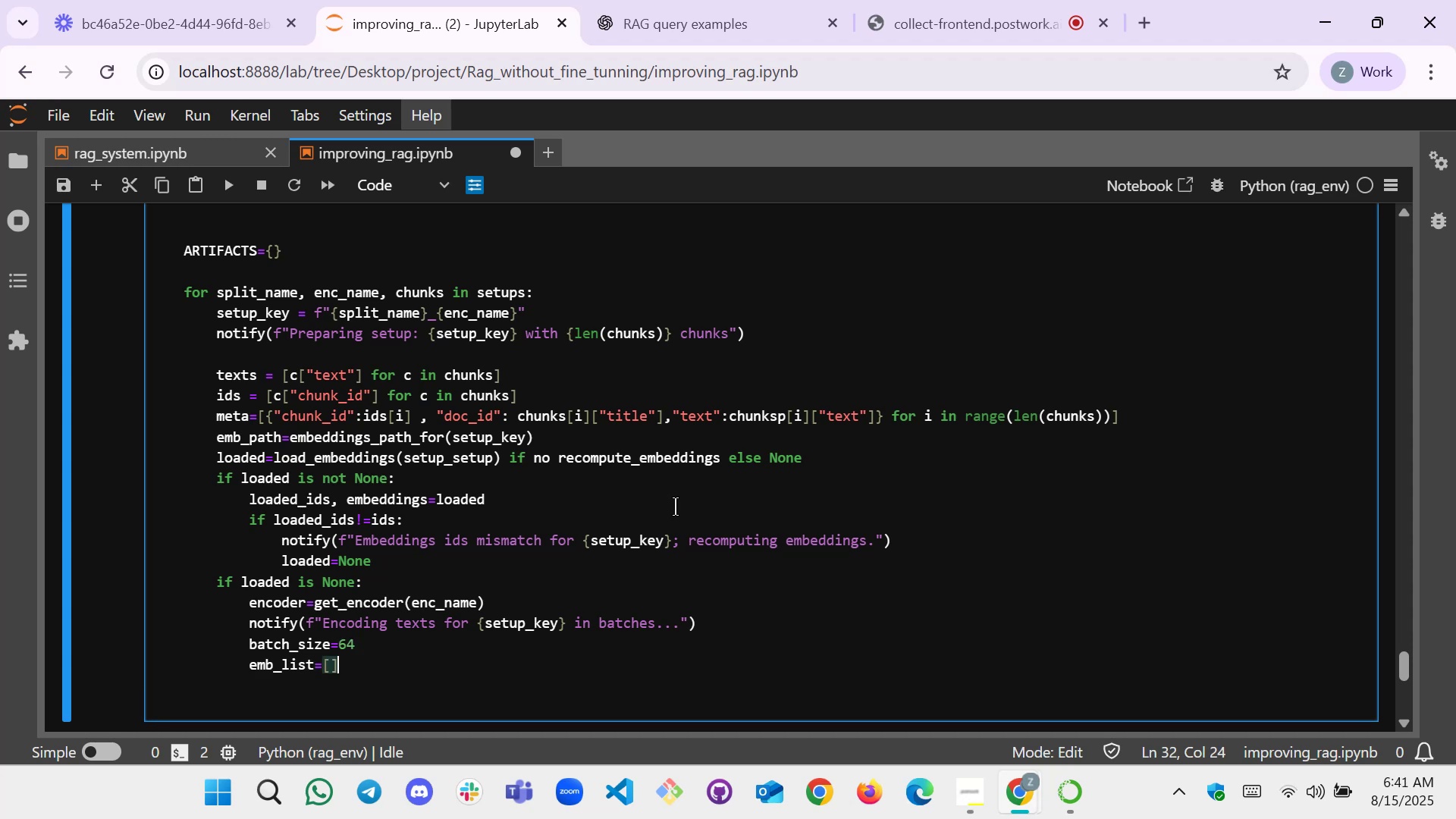 
key(Enter)
 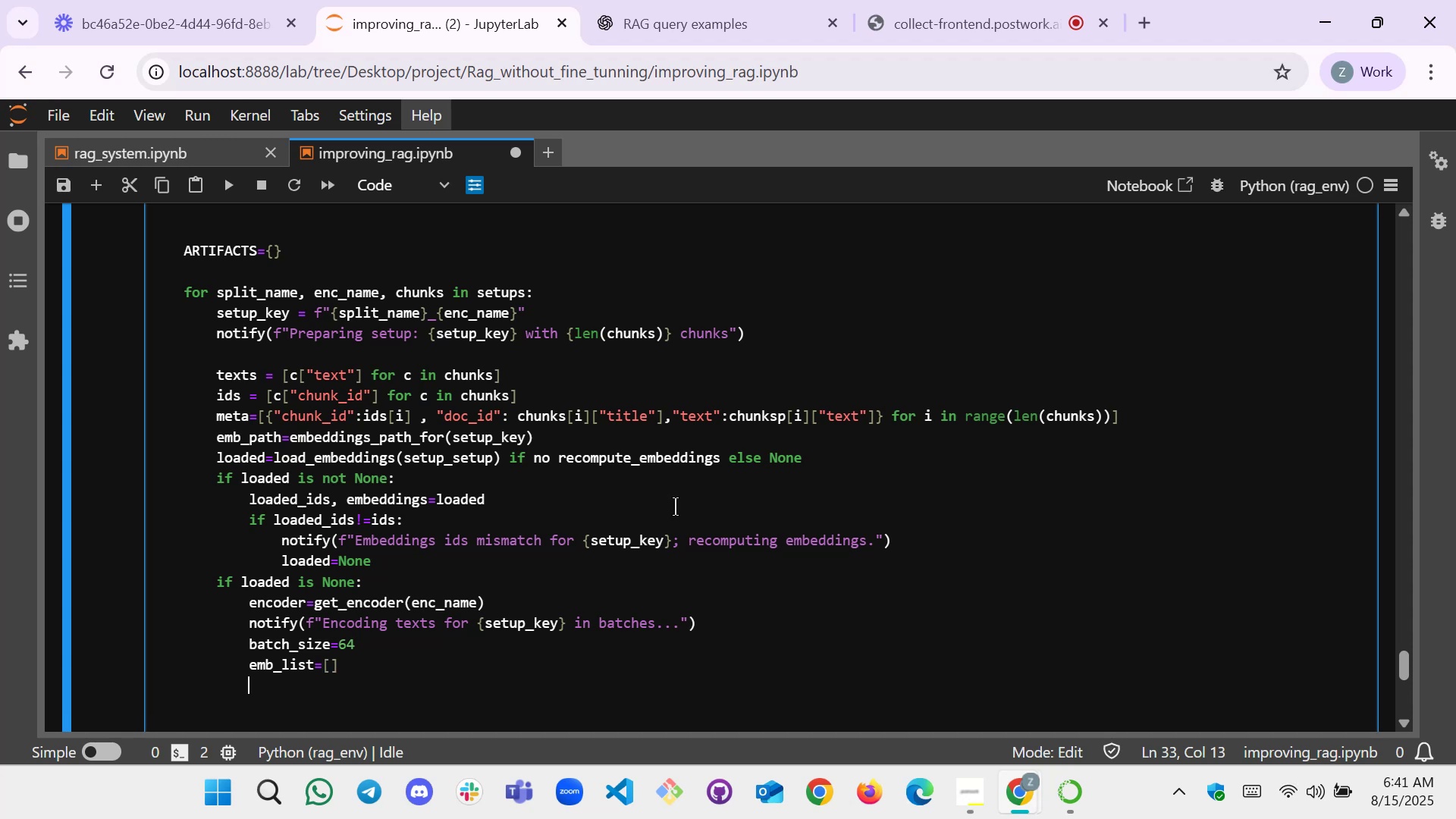 
type(for i in range(0,len())
 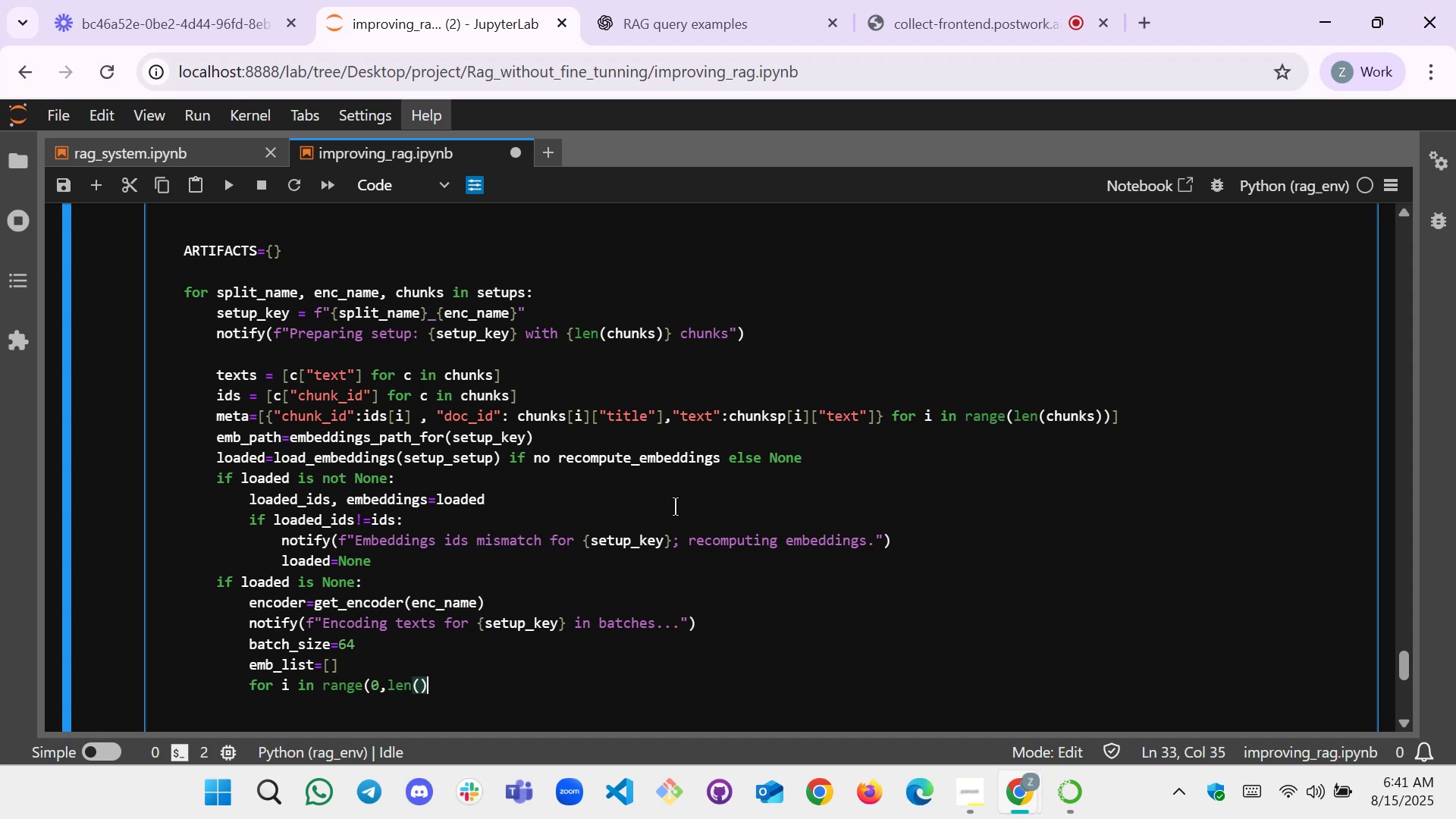 
key(ArrowLeft)
 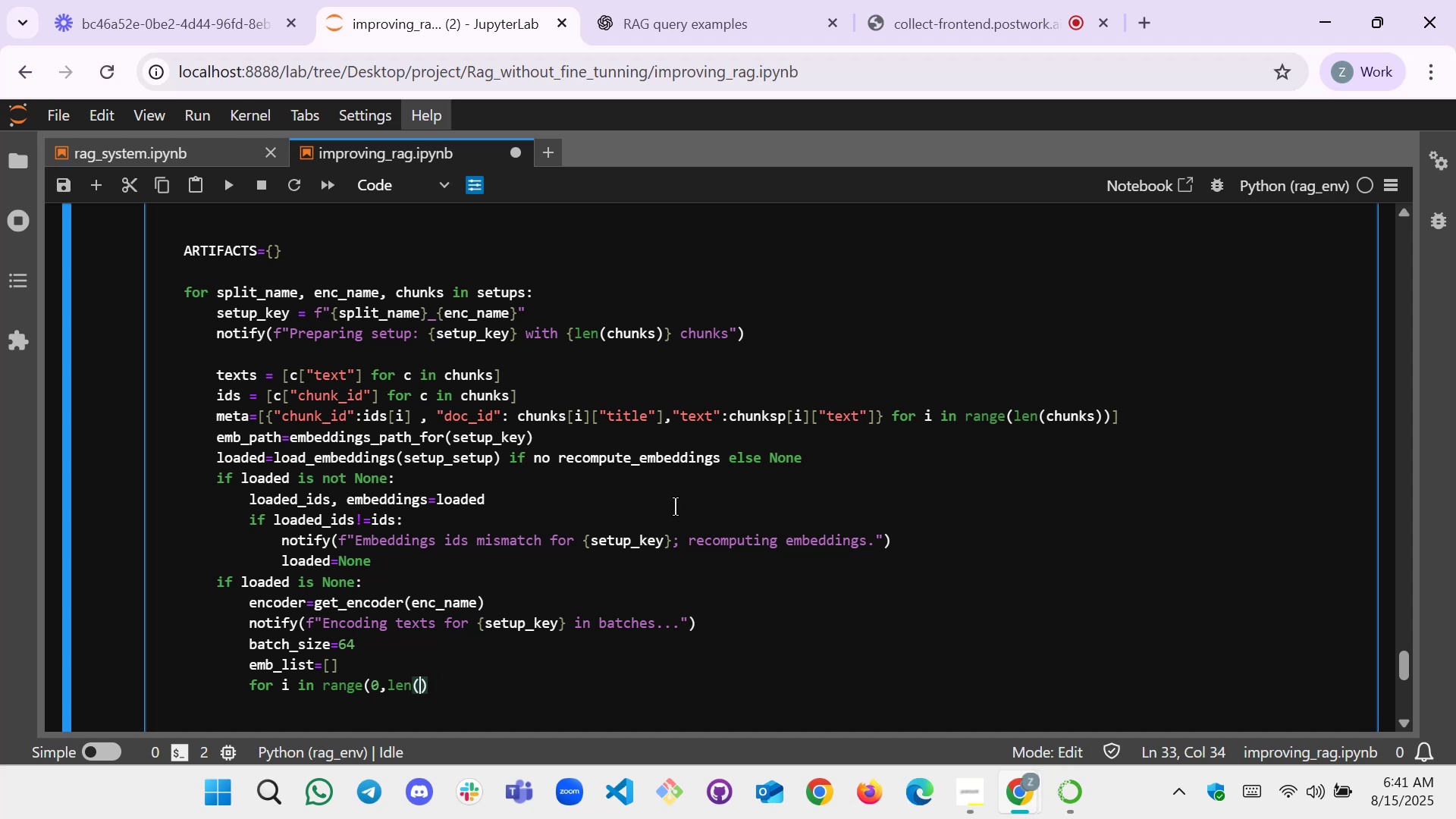 
type(texts)
 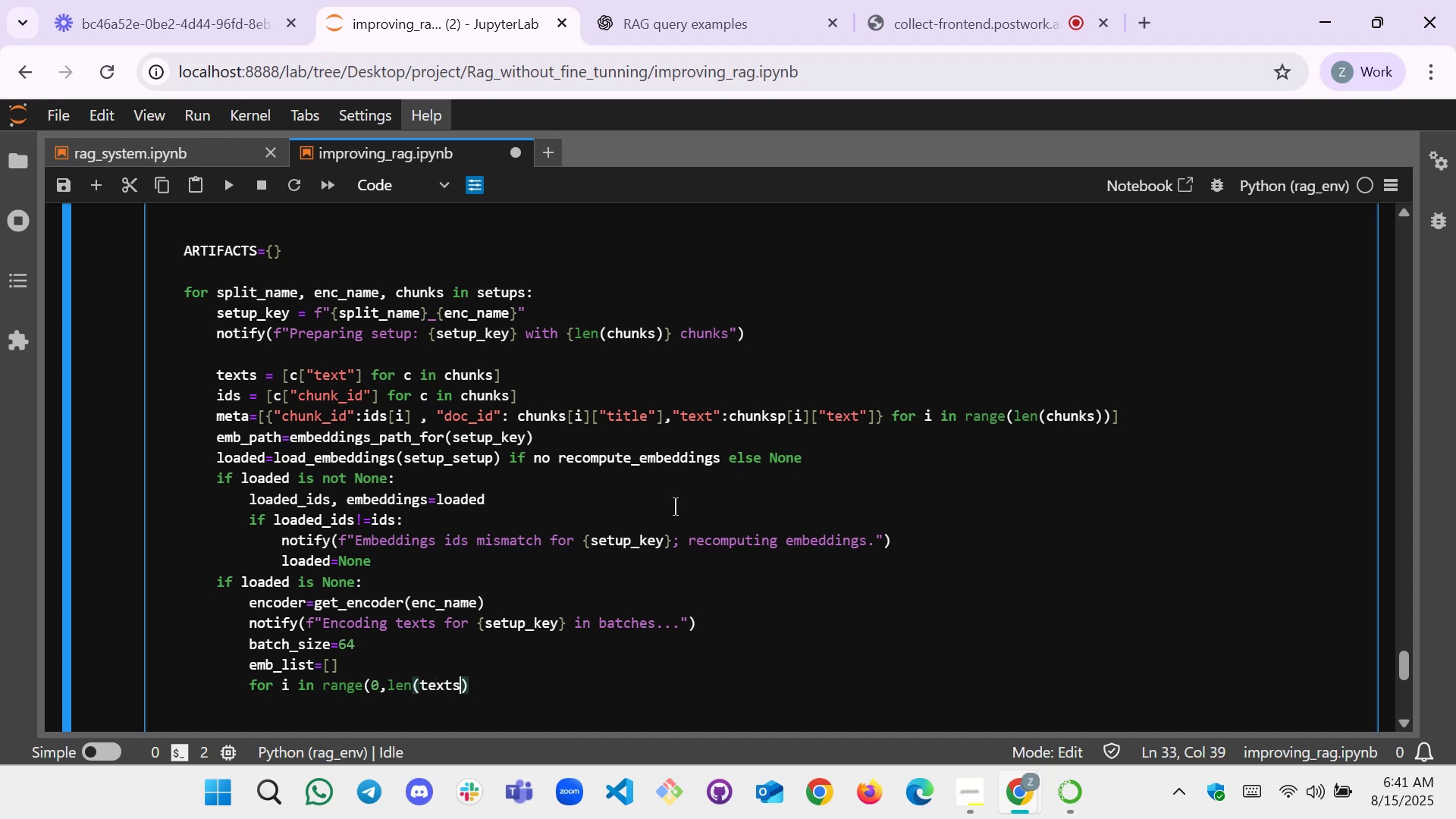 
key(ArrowRight)
 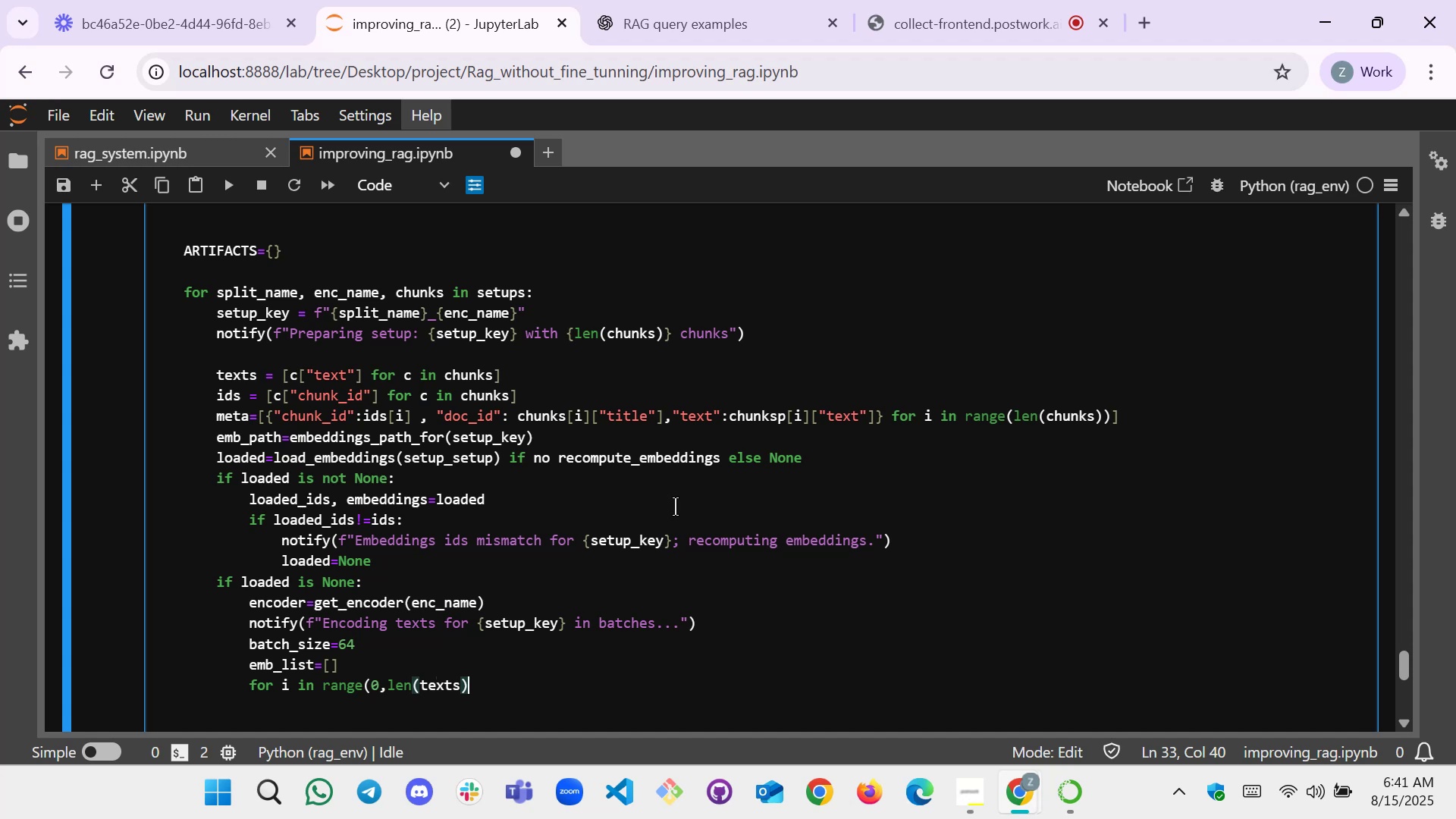 
type(, bath)
key(Backspace)
type(ch_size):)
 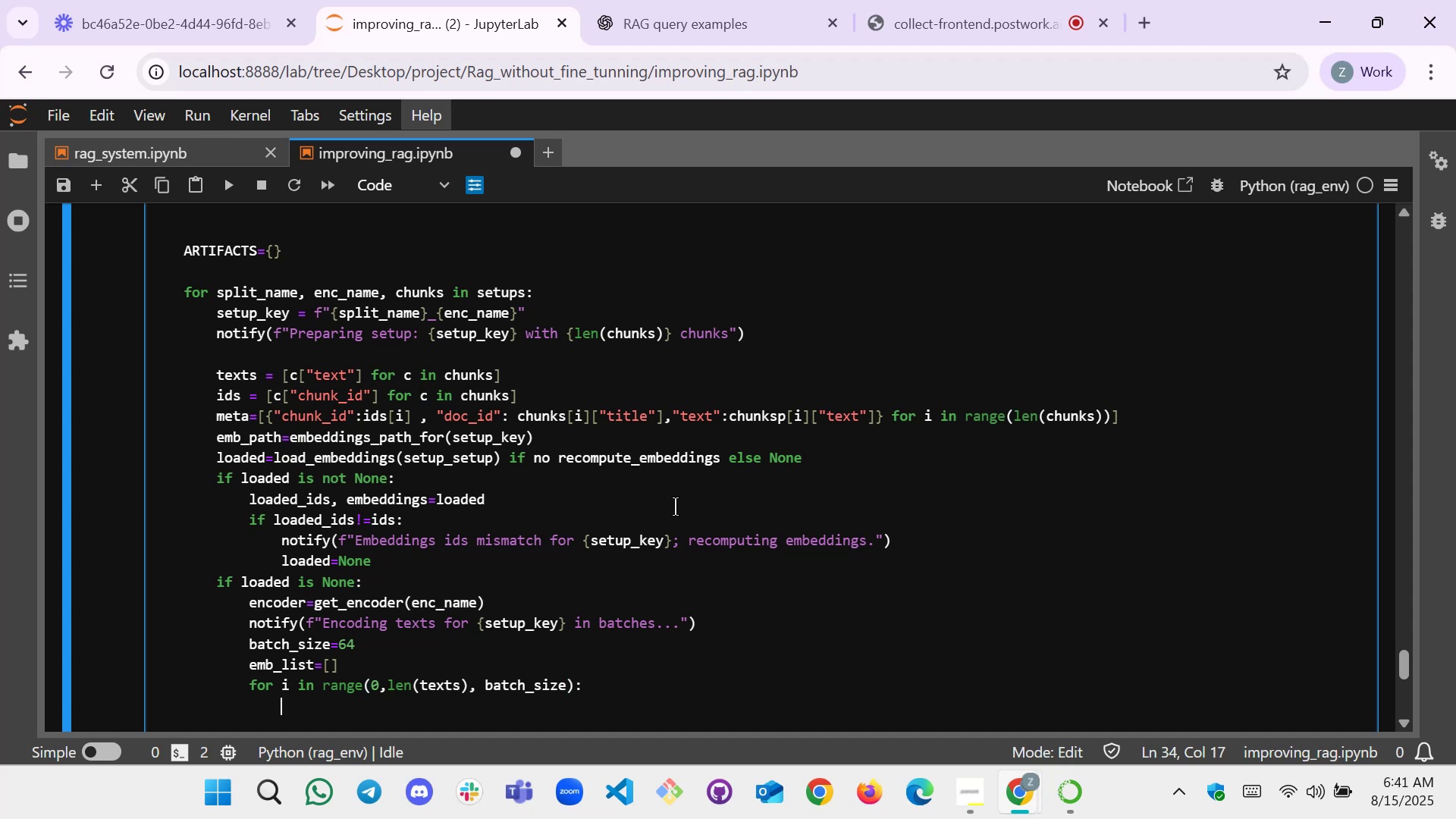 
 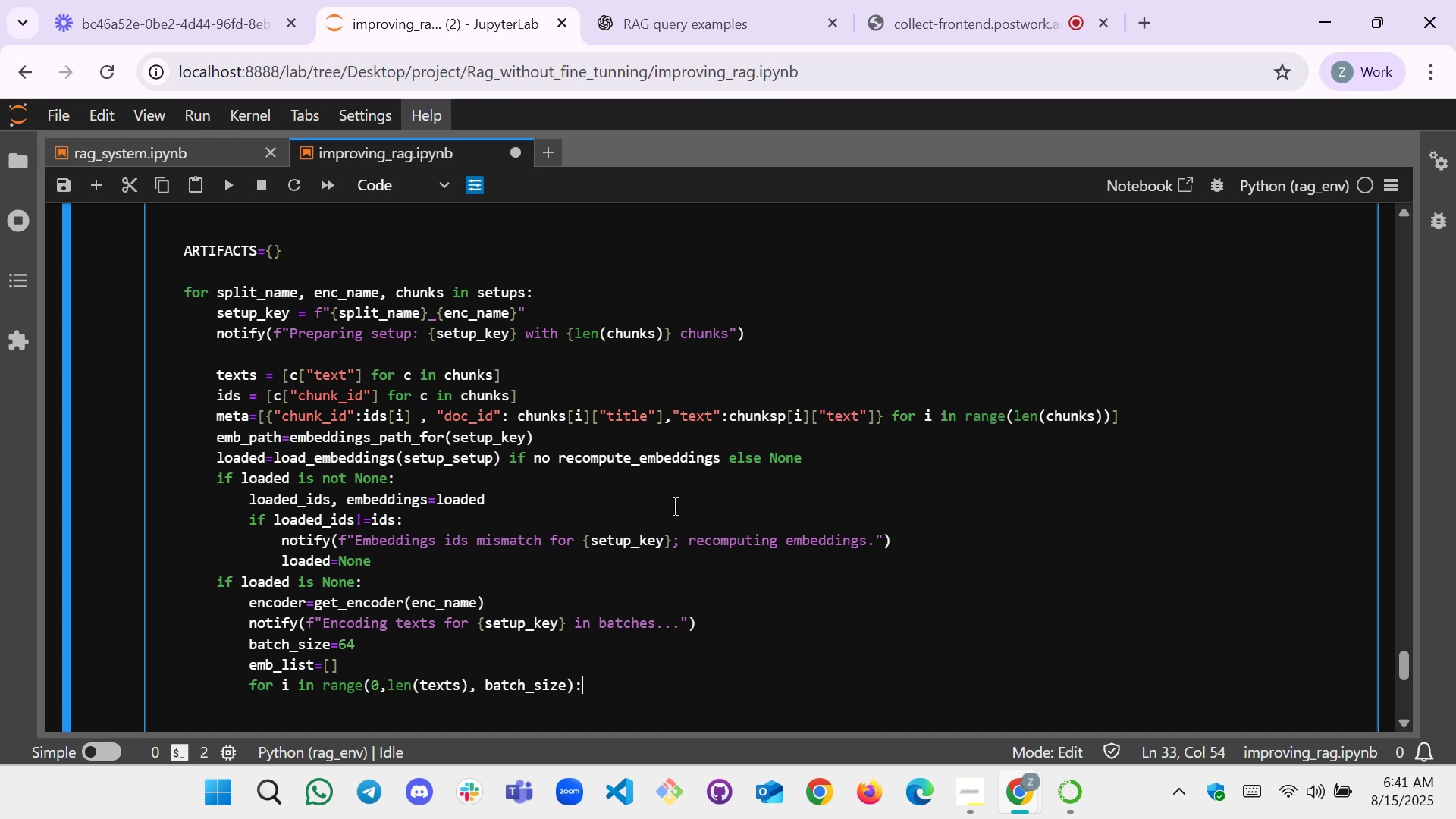 
key(Enter)
 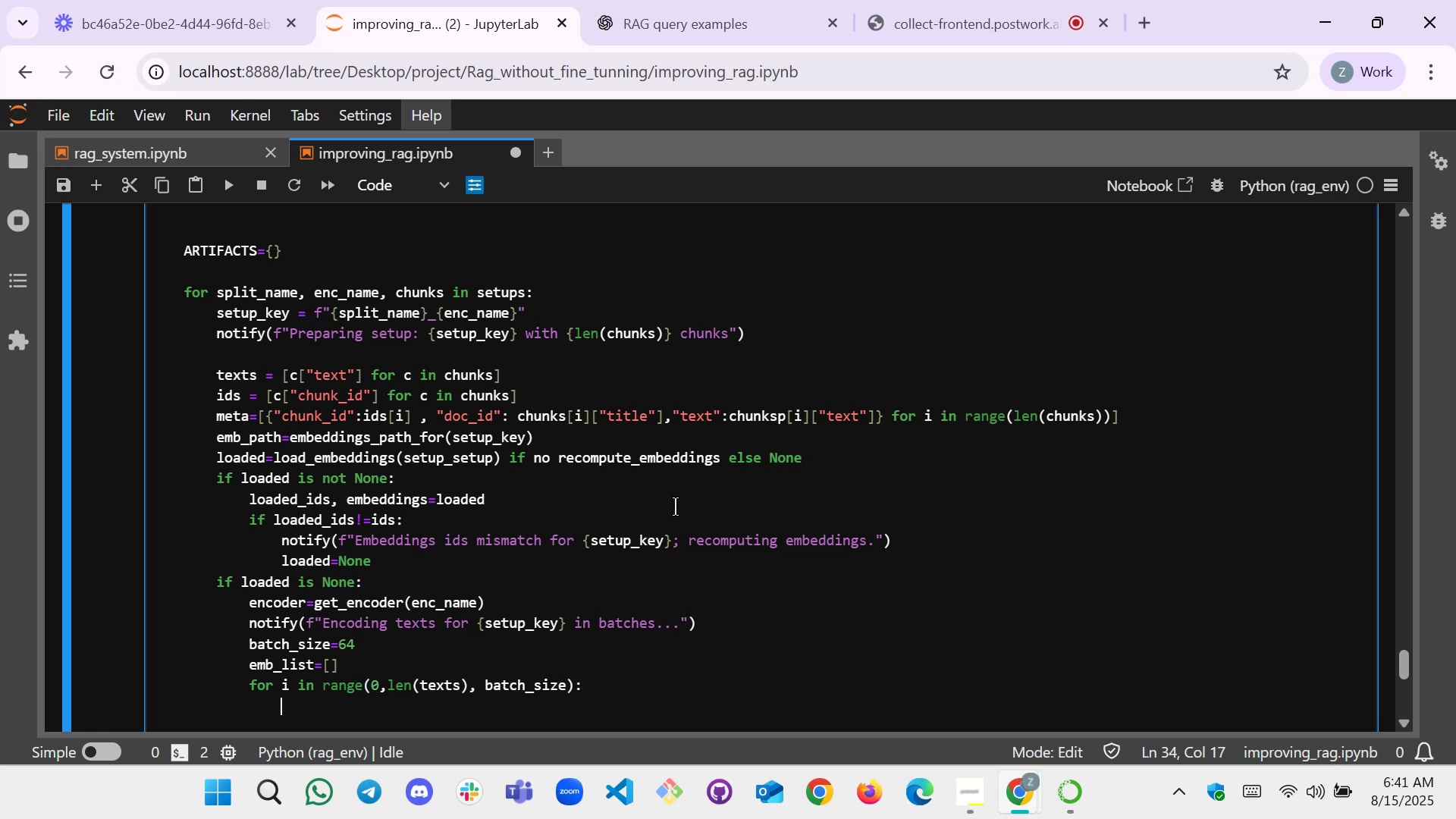 
type(batch=)
 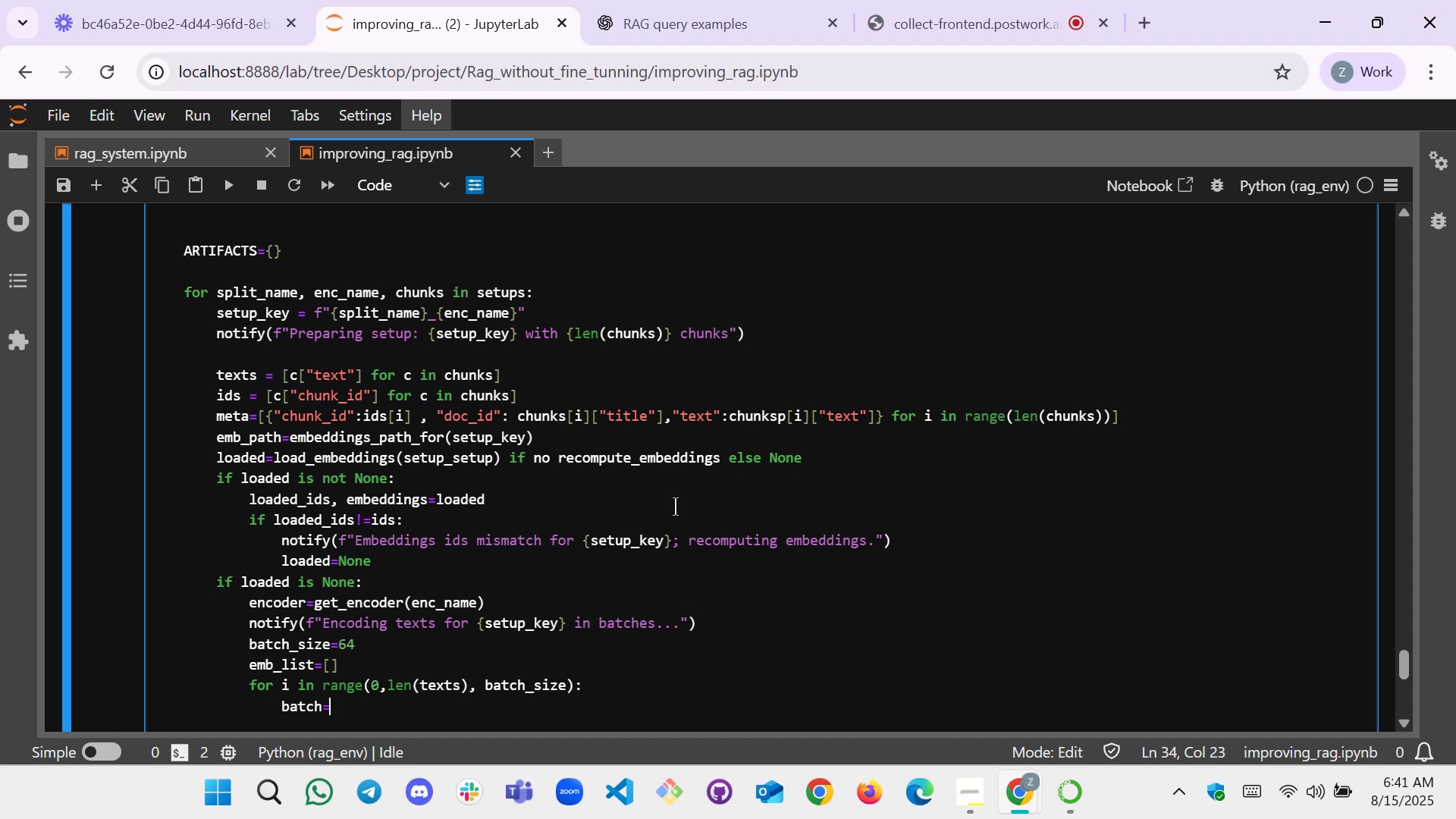 
wait(21.91)
 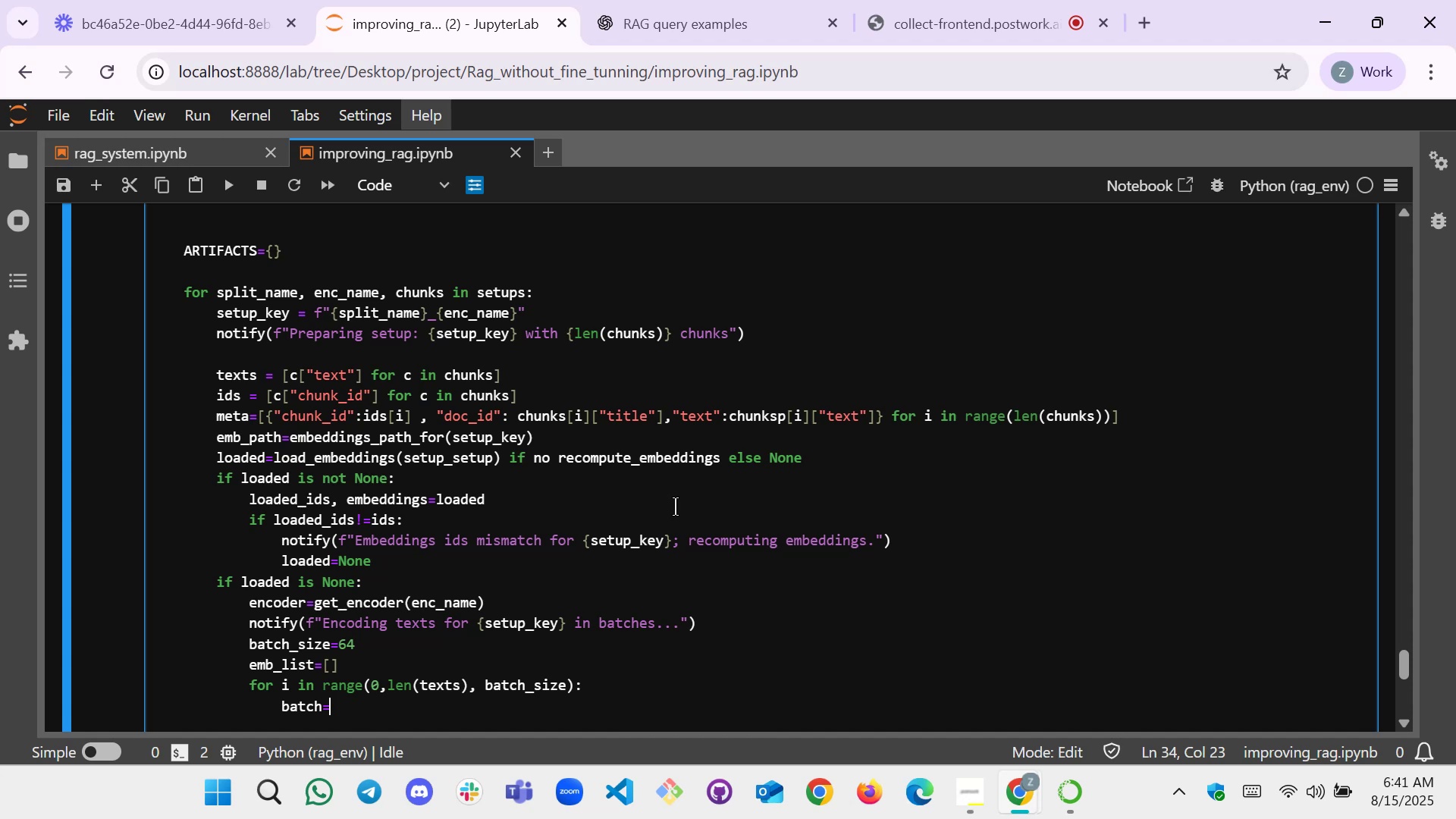 
type(texts)
 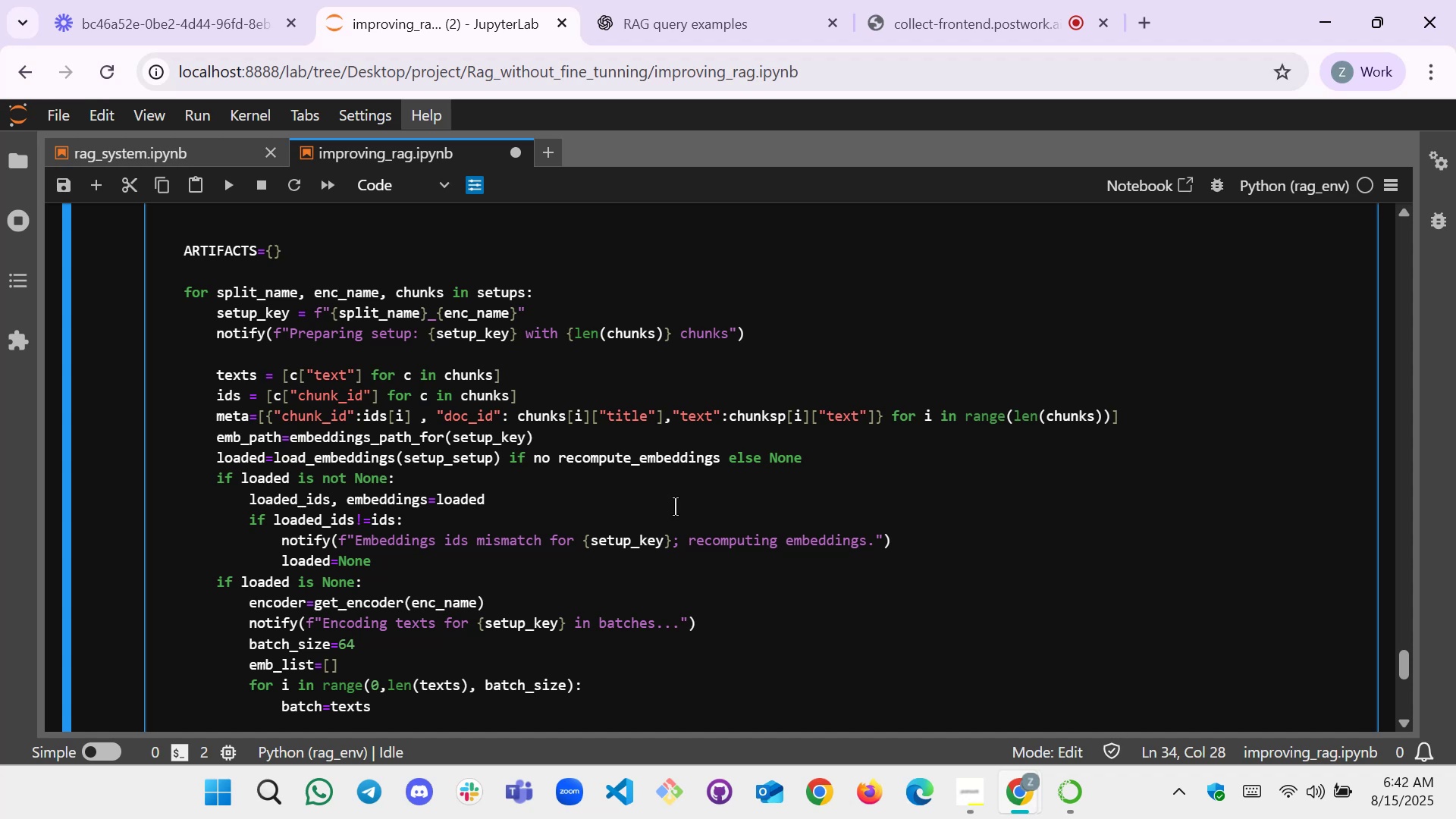 
wait(6.4)
 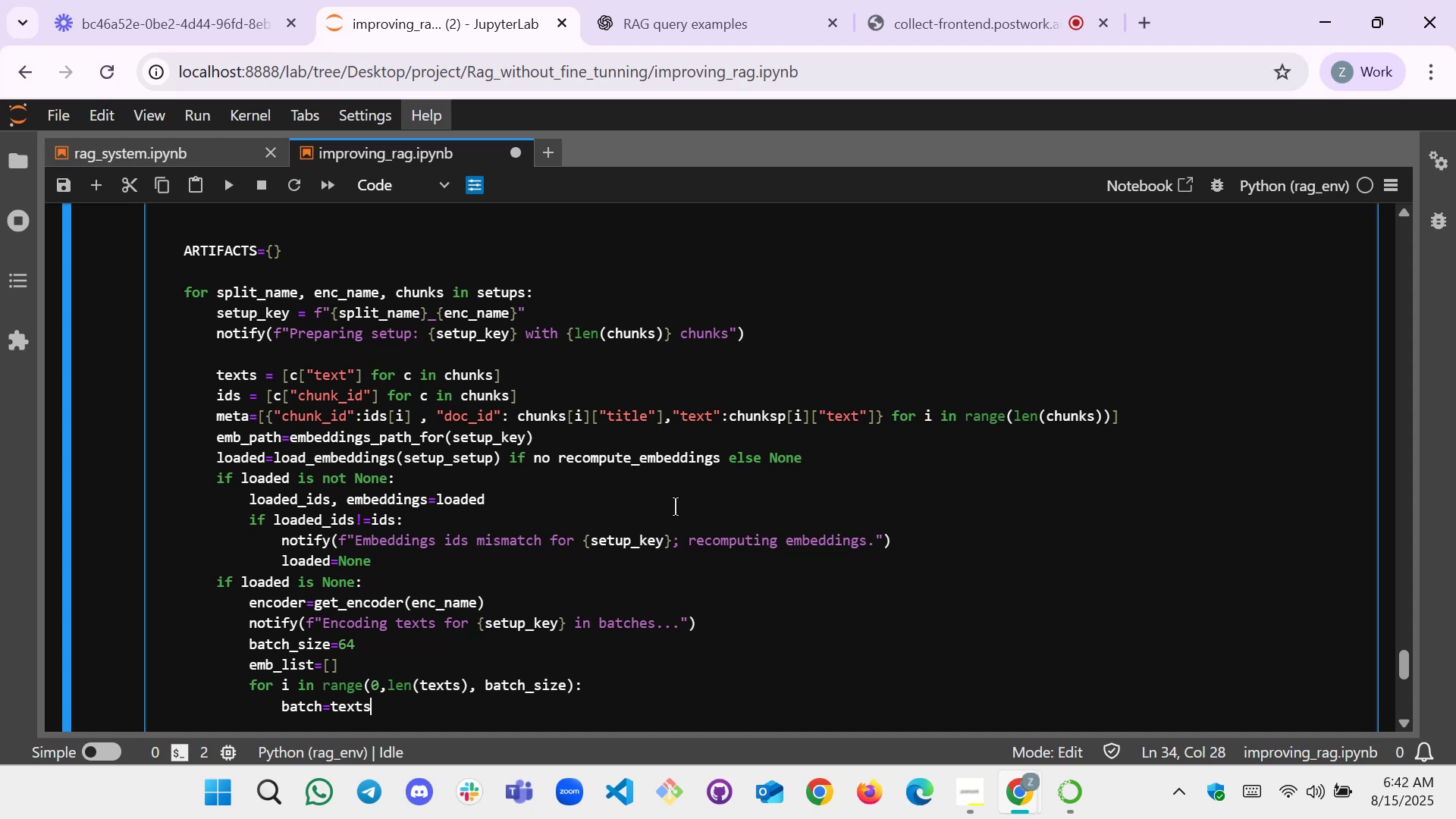 
key(BracketLeft)
 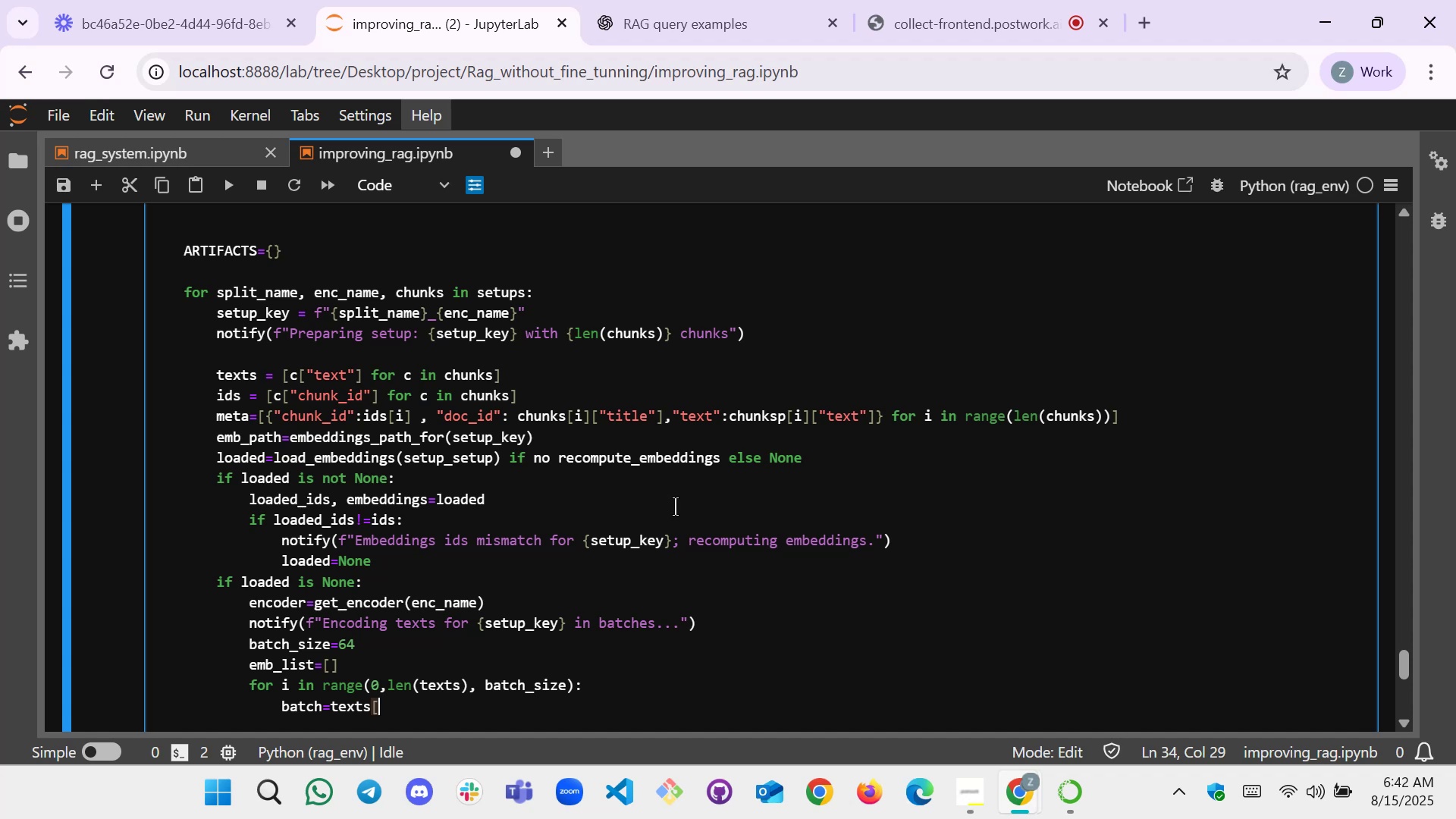 
key(BracketRight)
 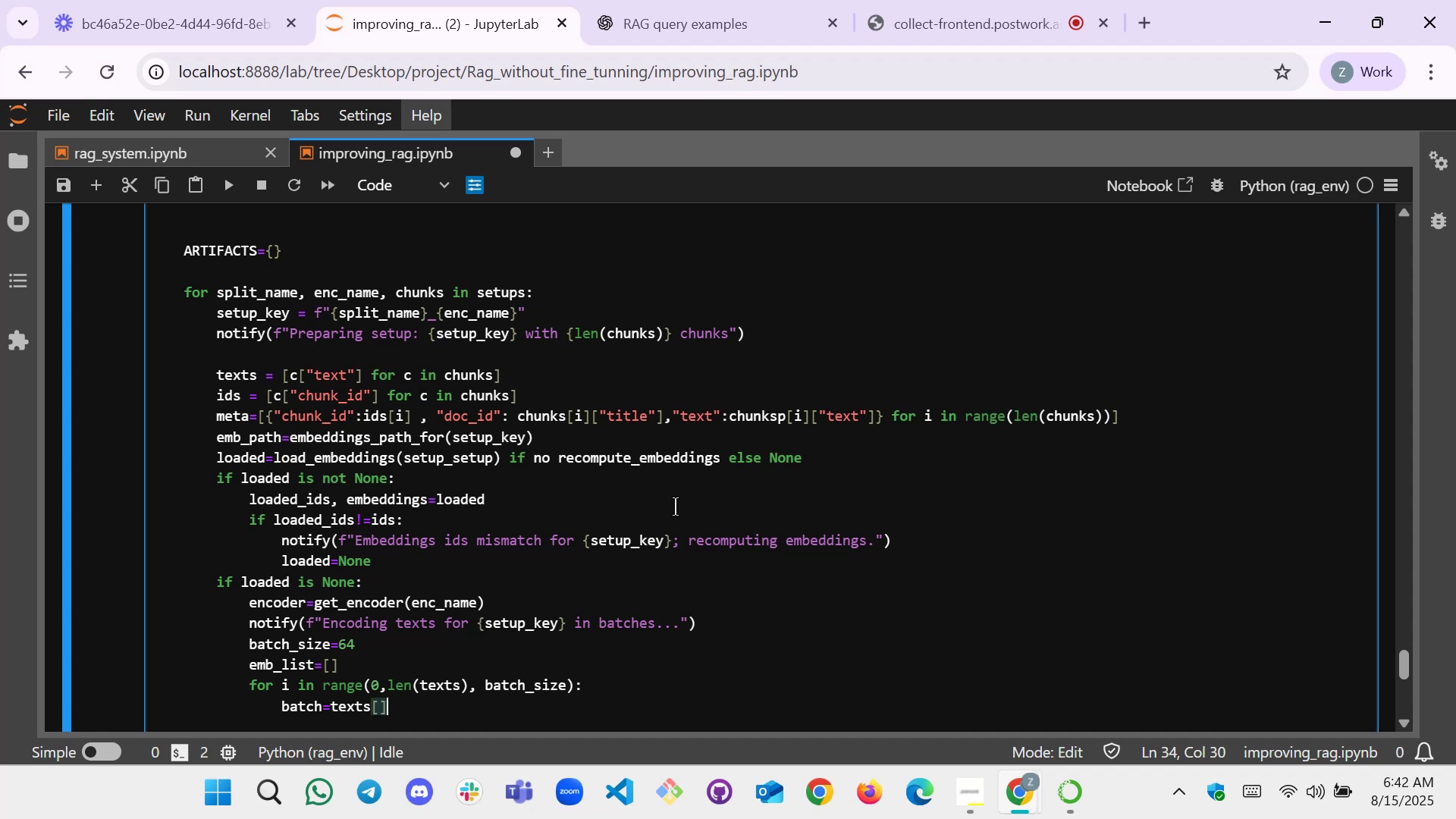 
key(ArrowLeft)
 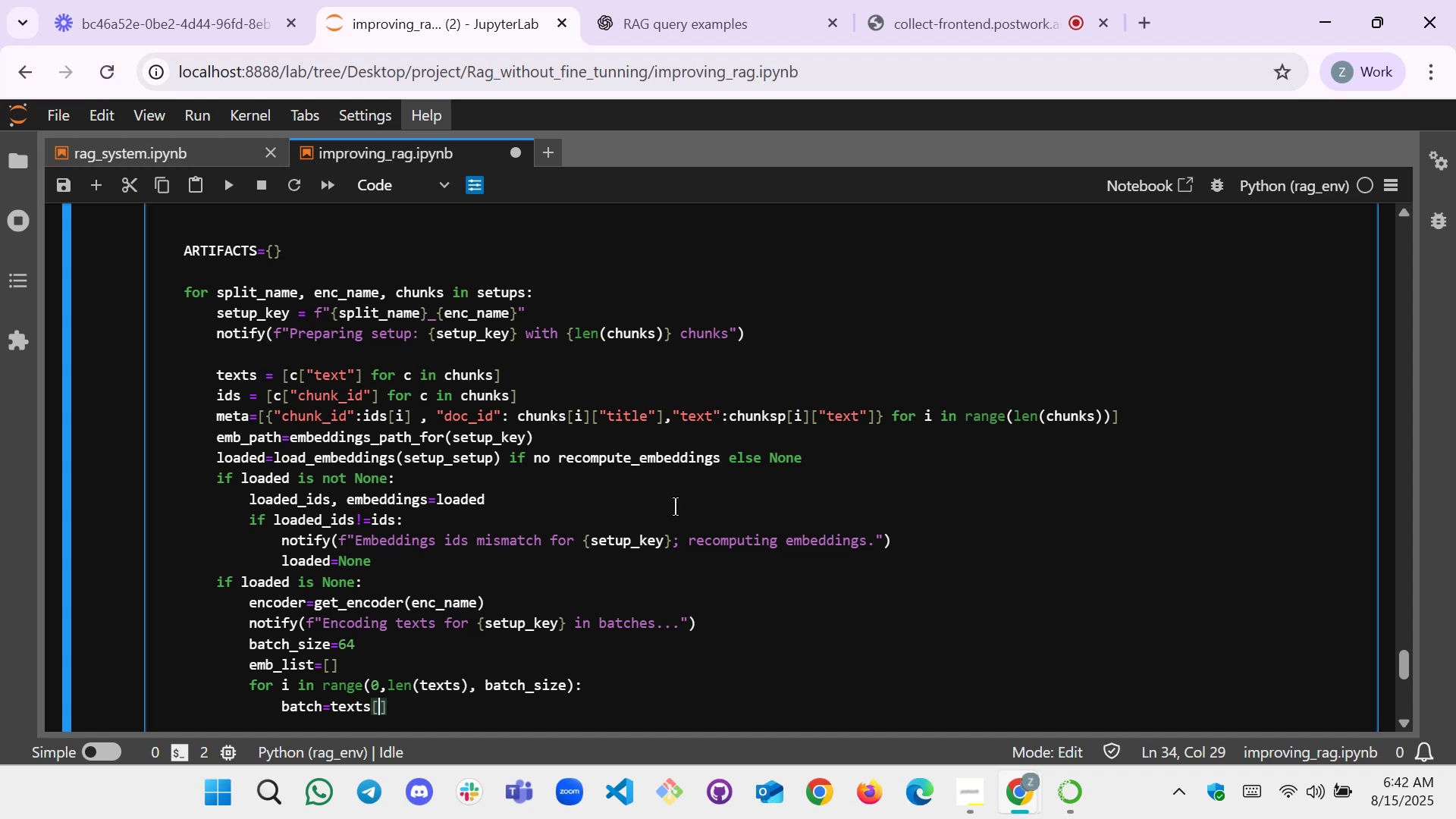 
type(i:i+batch)
 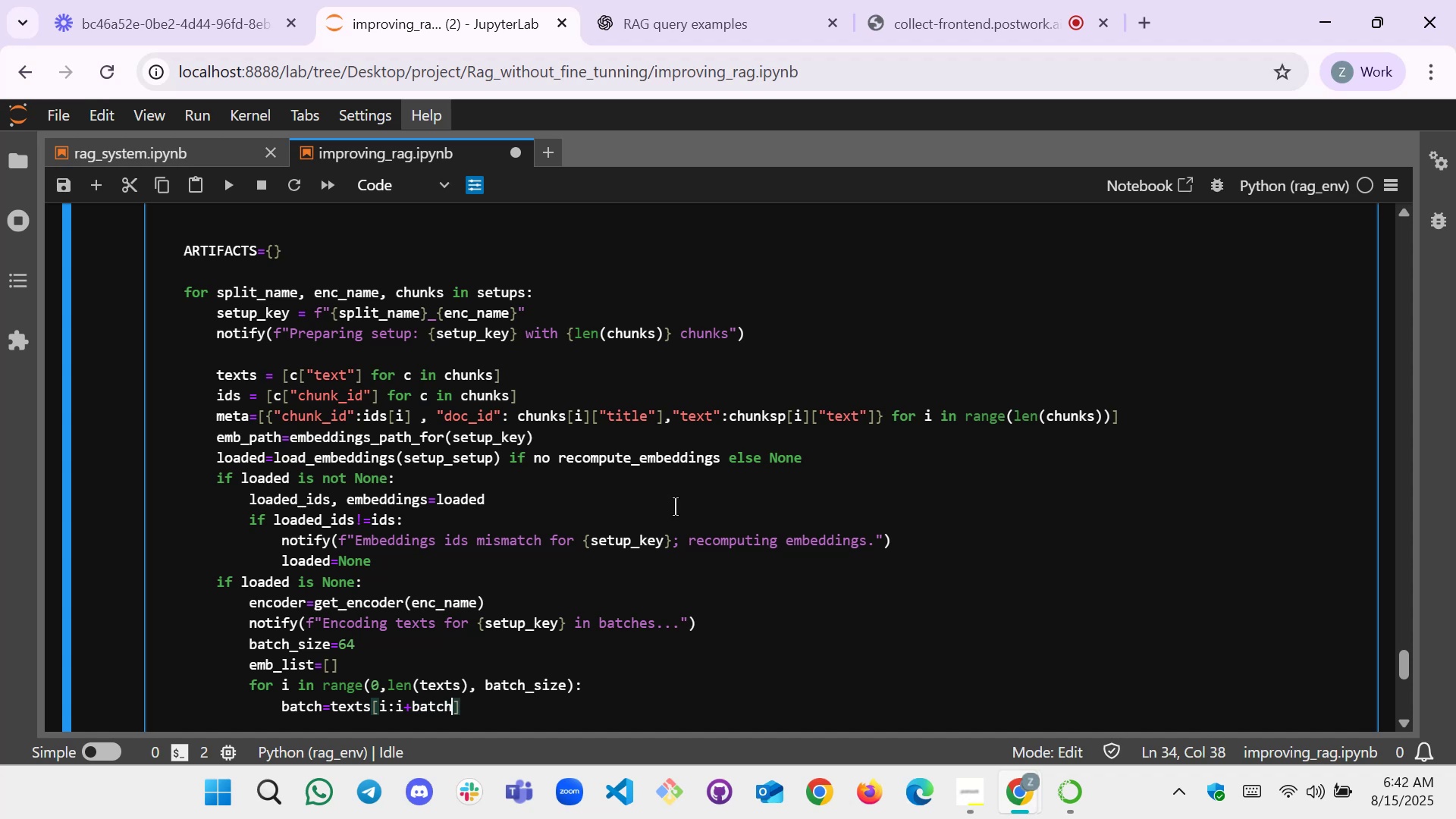 
type(_size)
 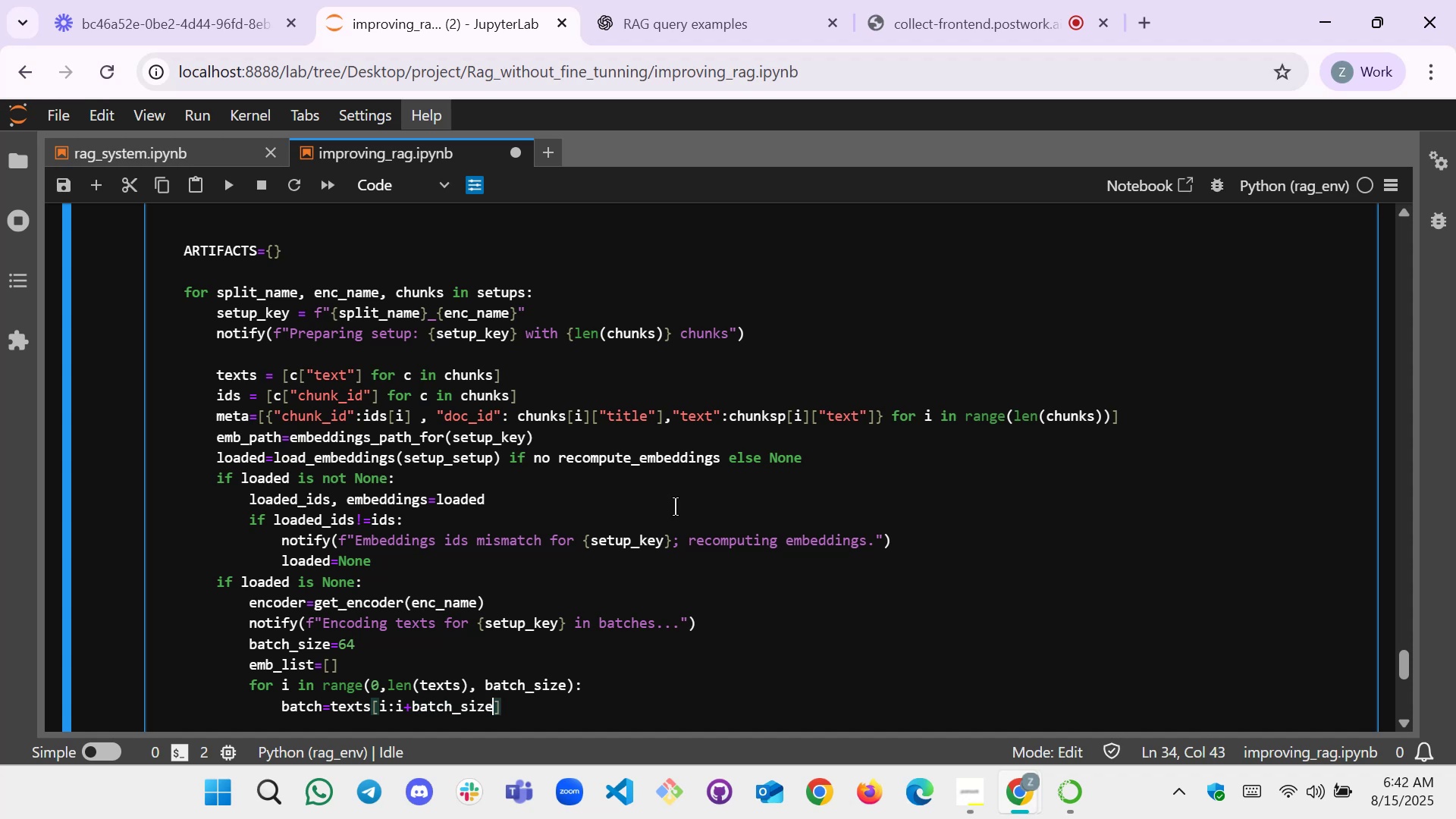 
key(ArrowRight)
 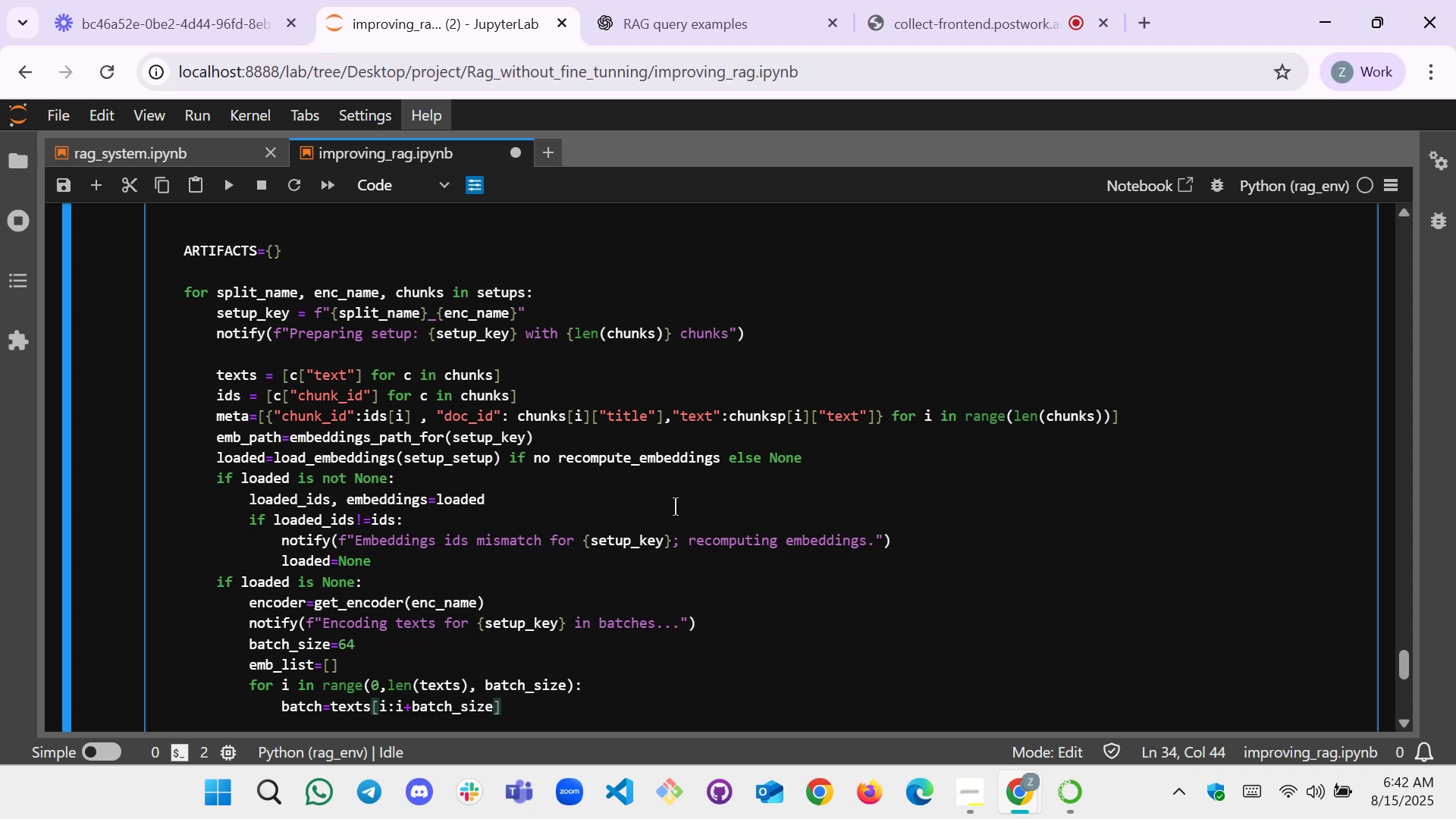 
key(Enter)
 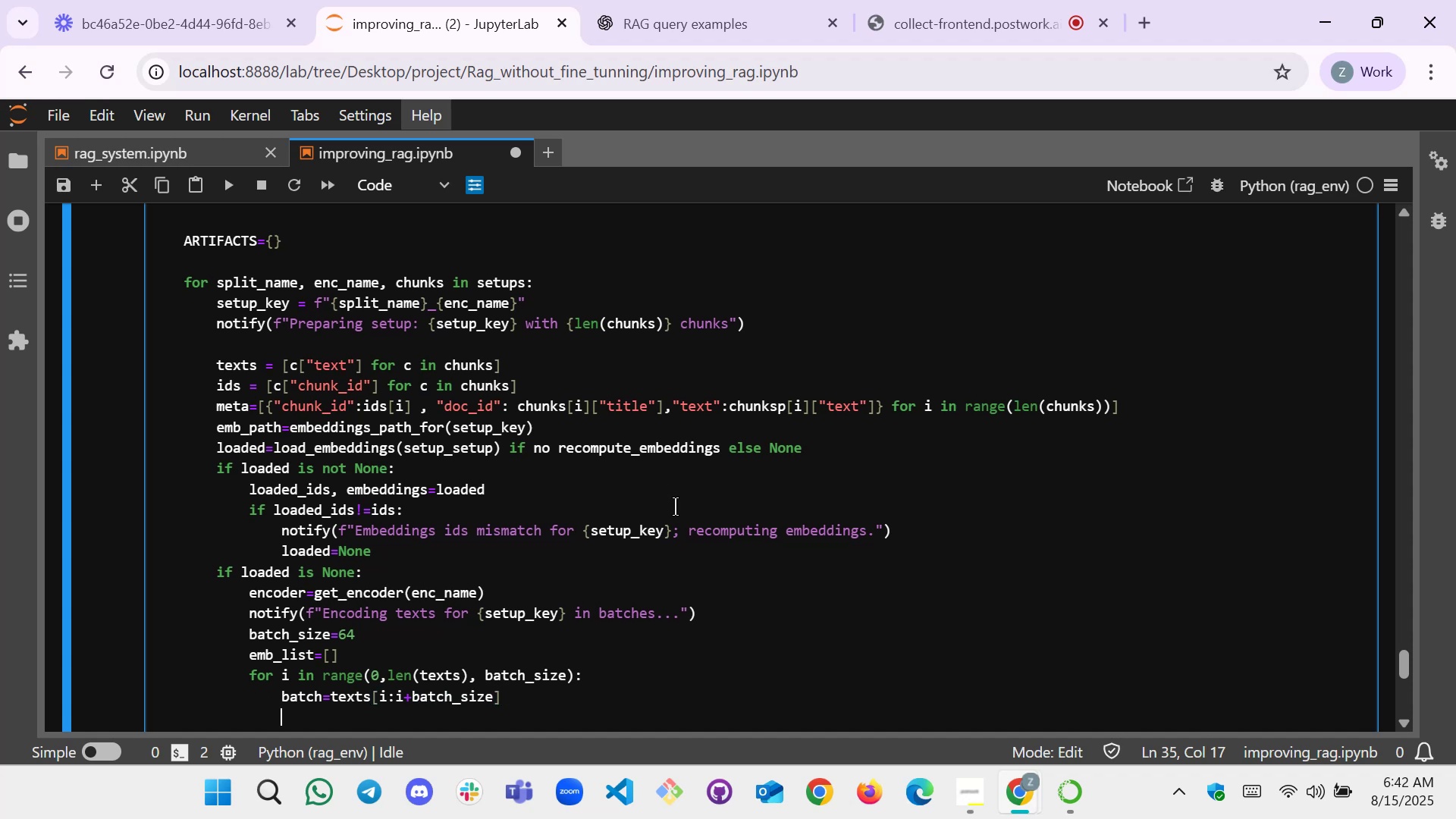 
type(arr=[)
key(Backspace)
type(end)
key(Backspace)
type(cod)
key(Tab)
 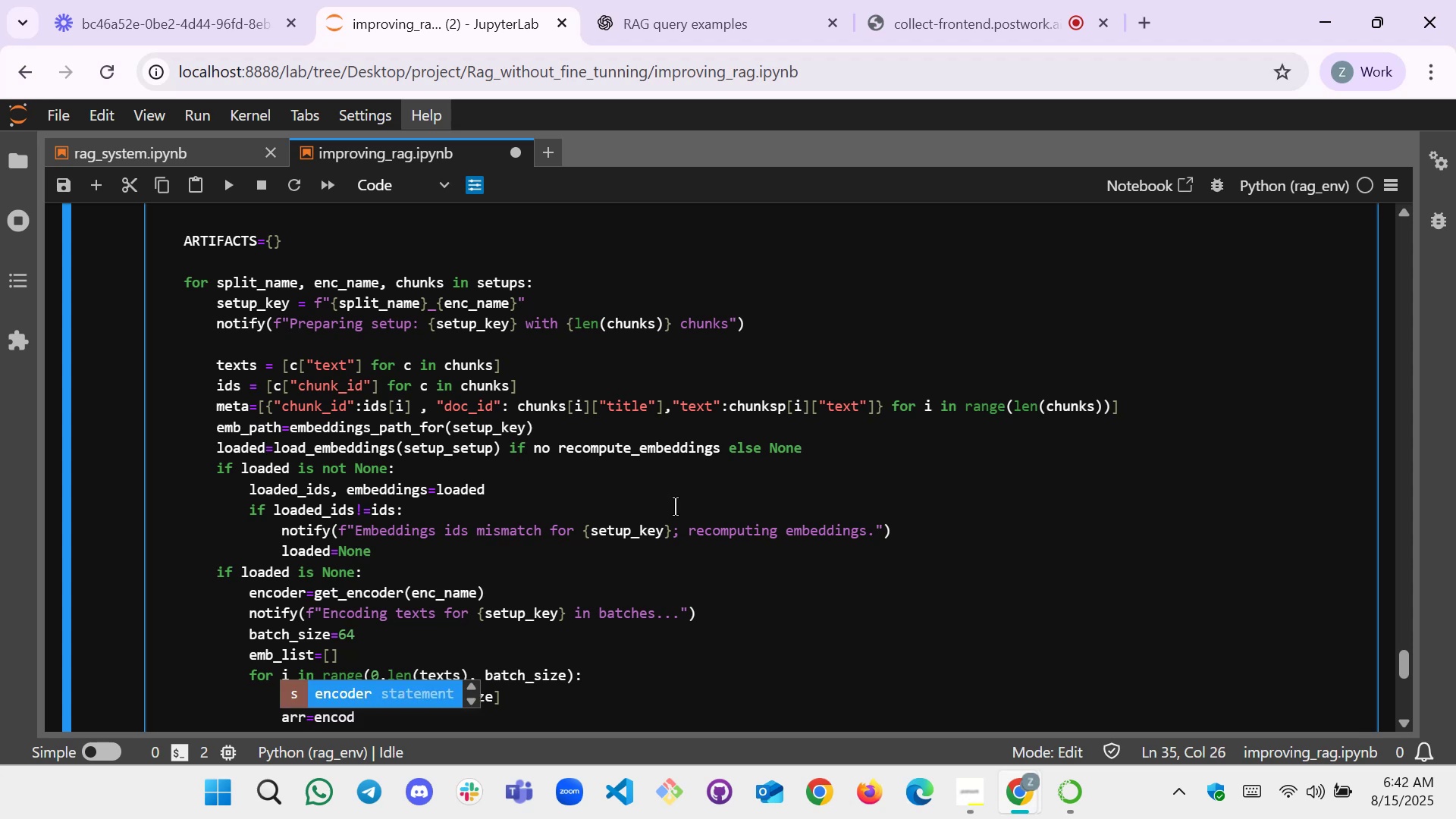 
key(Enter)
 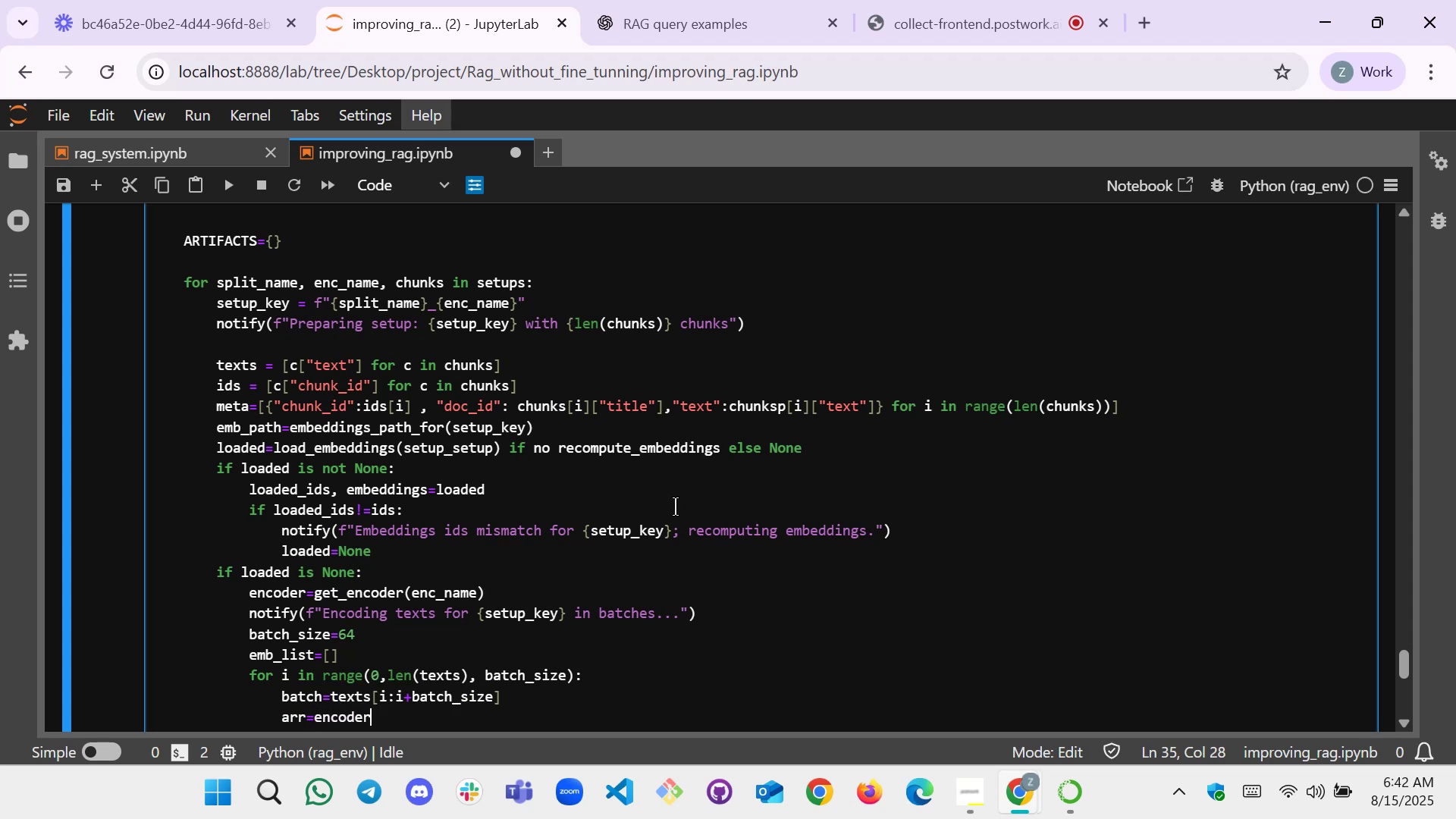 
type(.)
key(Tab)
type(encode(batch,show)
 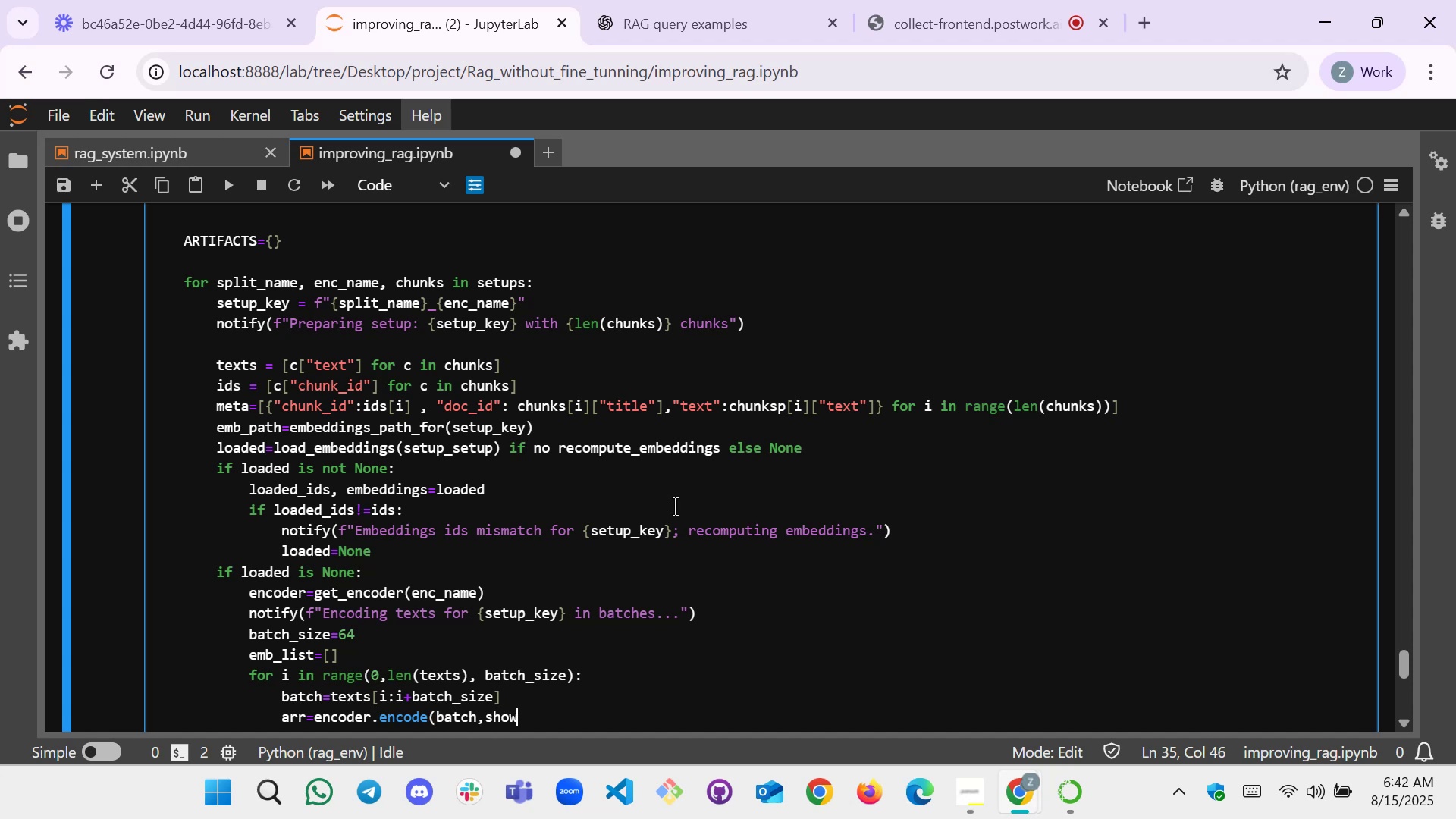 
type(_progress=Tre)
key(Backspace)
type(ue,convert )
key(Backspace)
type(_to_a)
key(Backspace)
type(numpy=True,nomr)
key(Backspace)
key(Backspace)
type(rmalize)
key(Tab)
 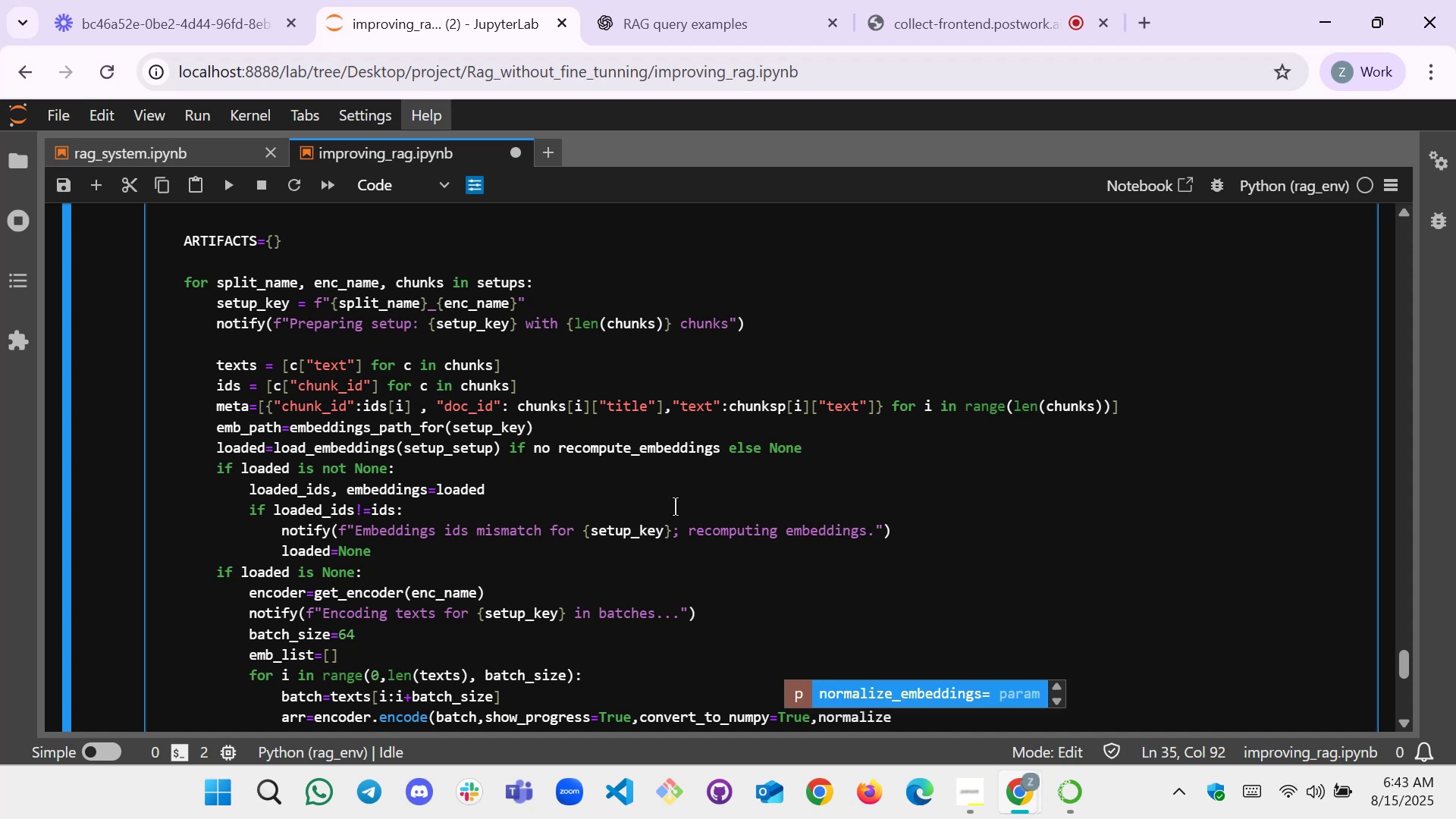 
key(Enter)
 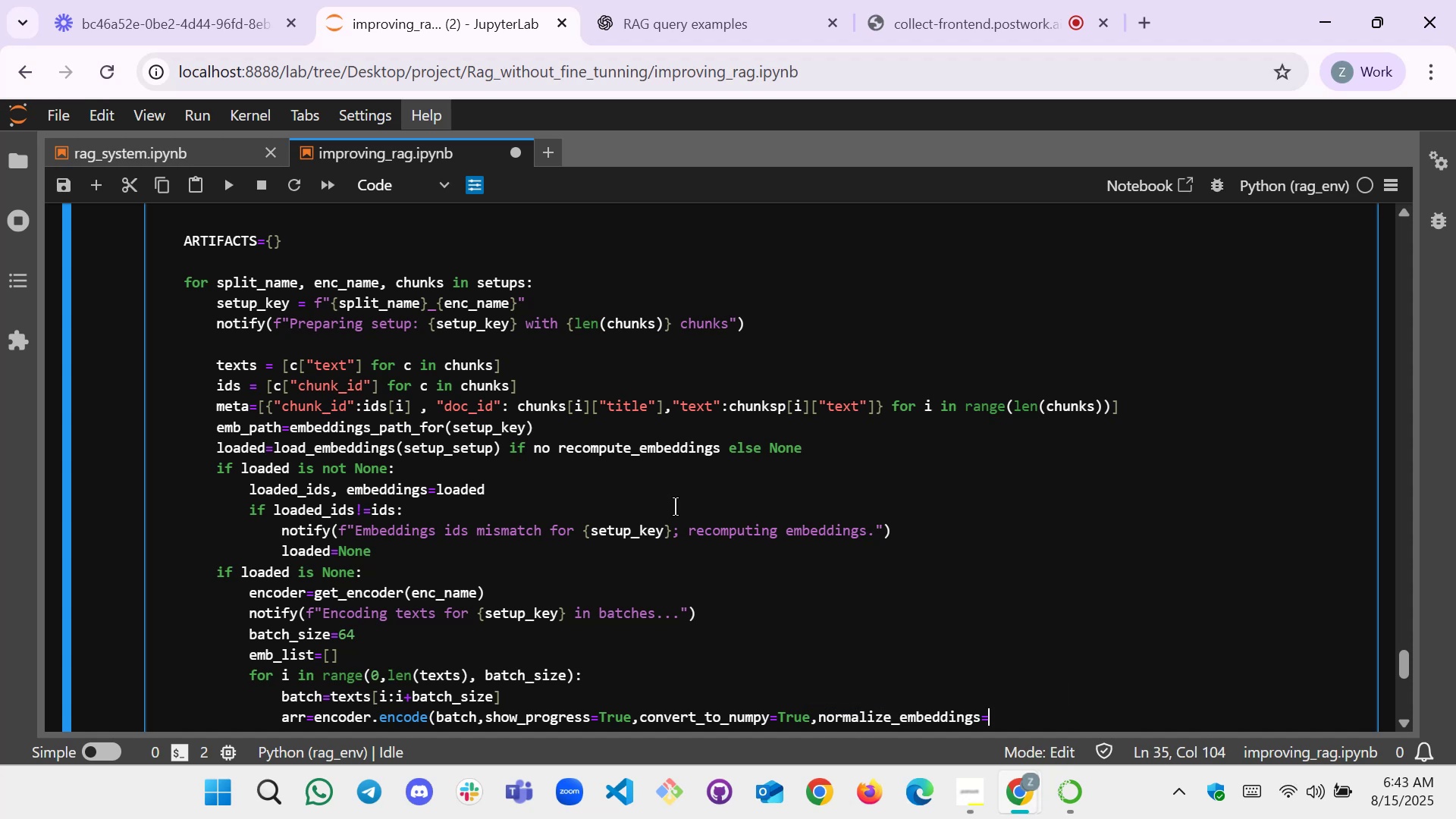 
type(True))
 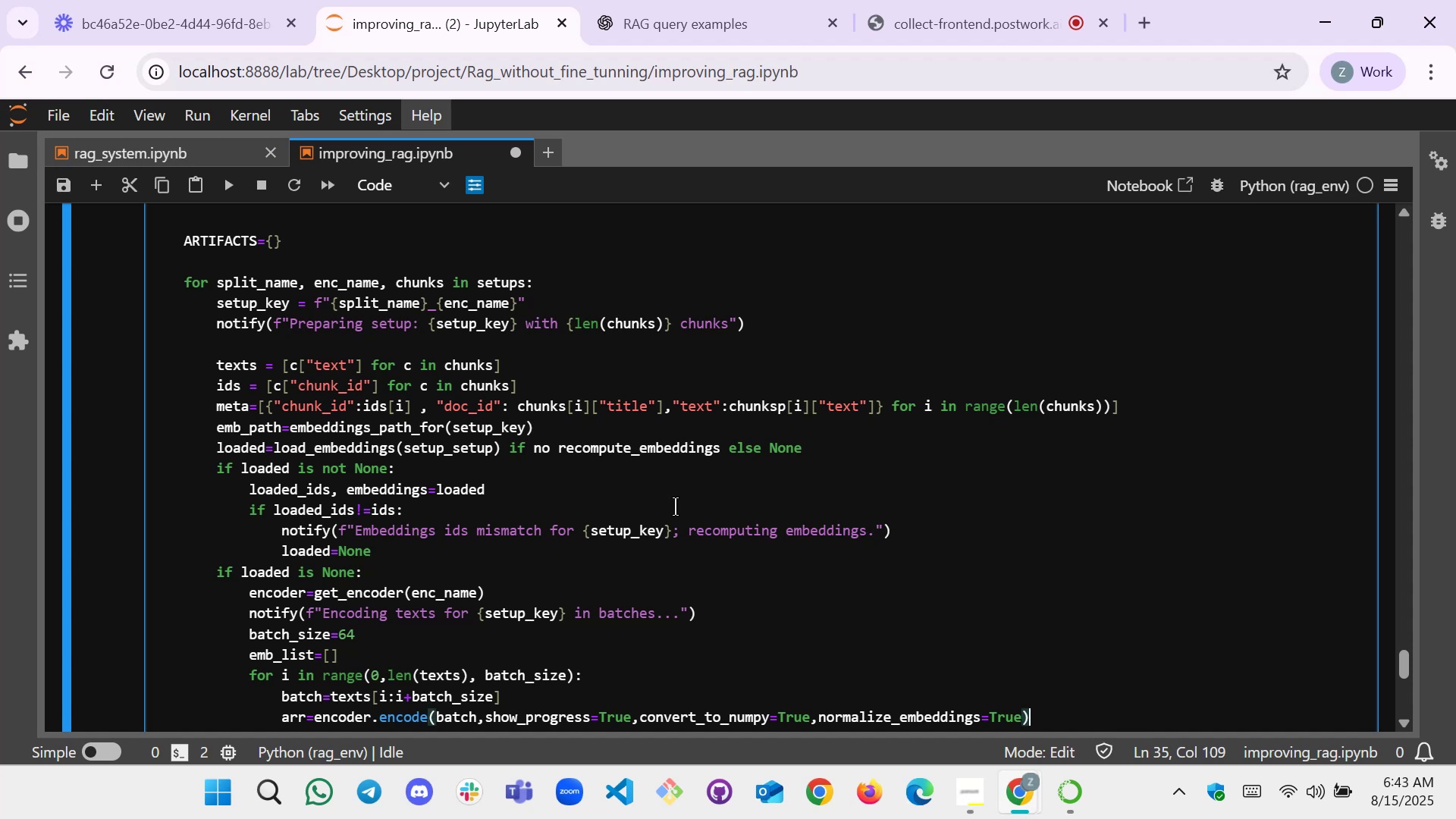 
key(Enter)
 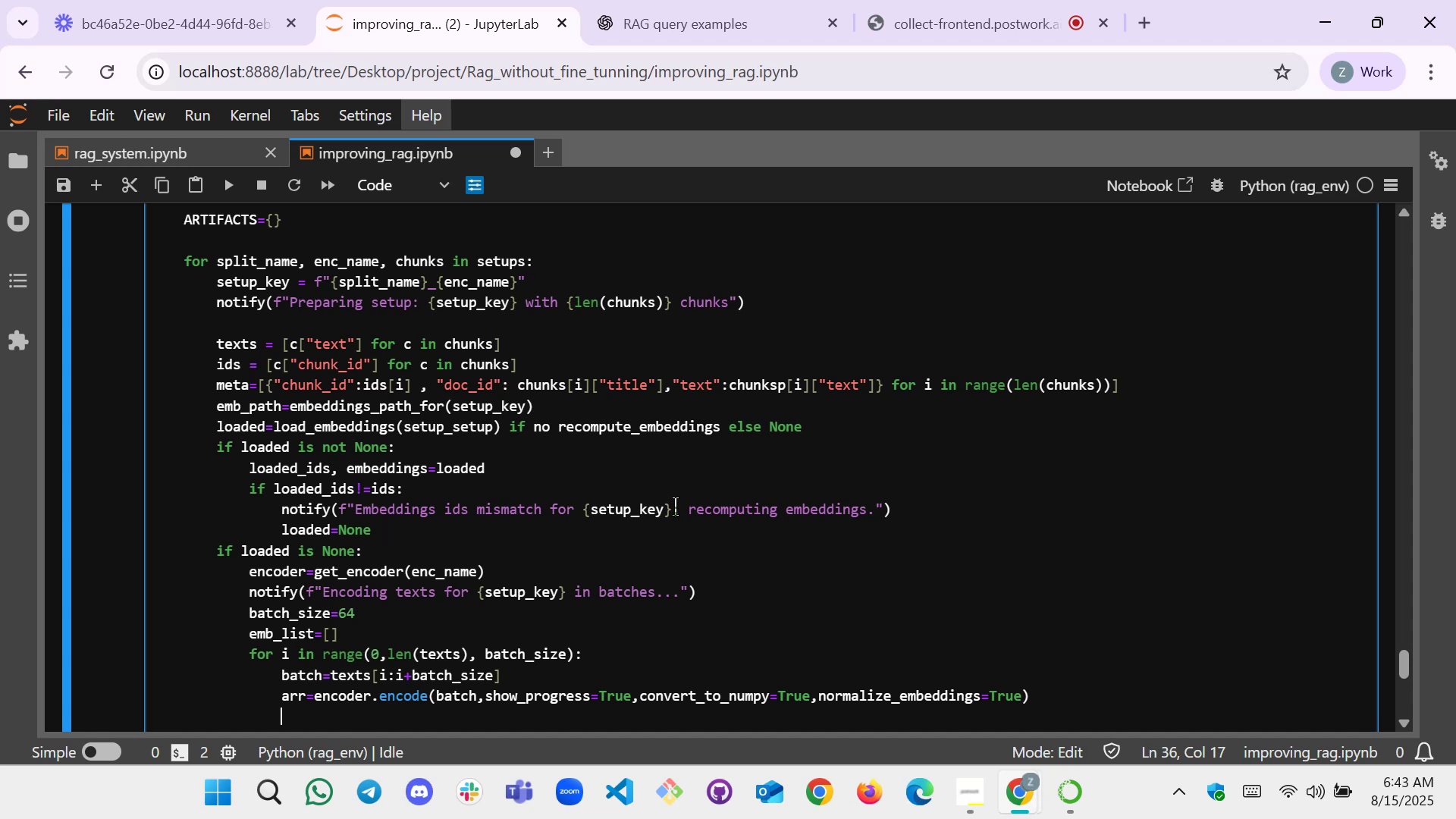 
wait(21.98)
 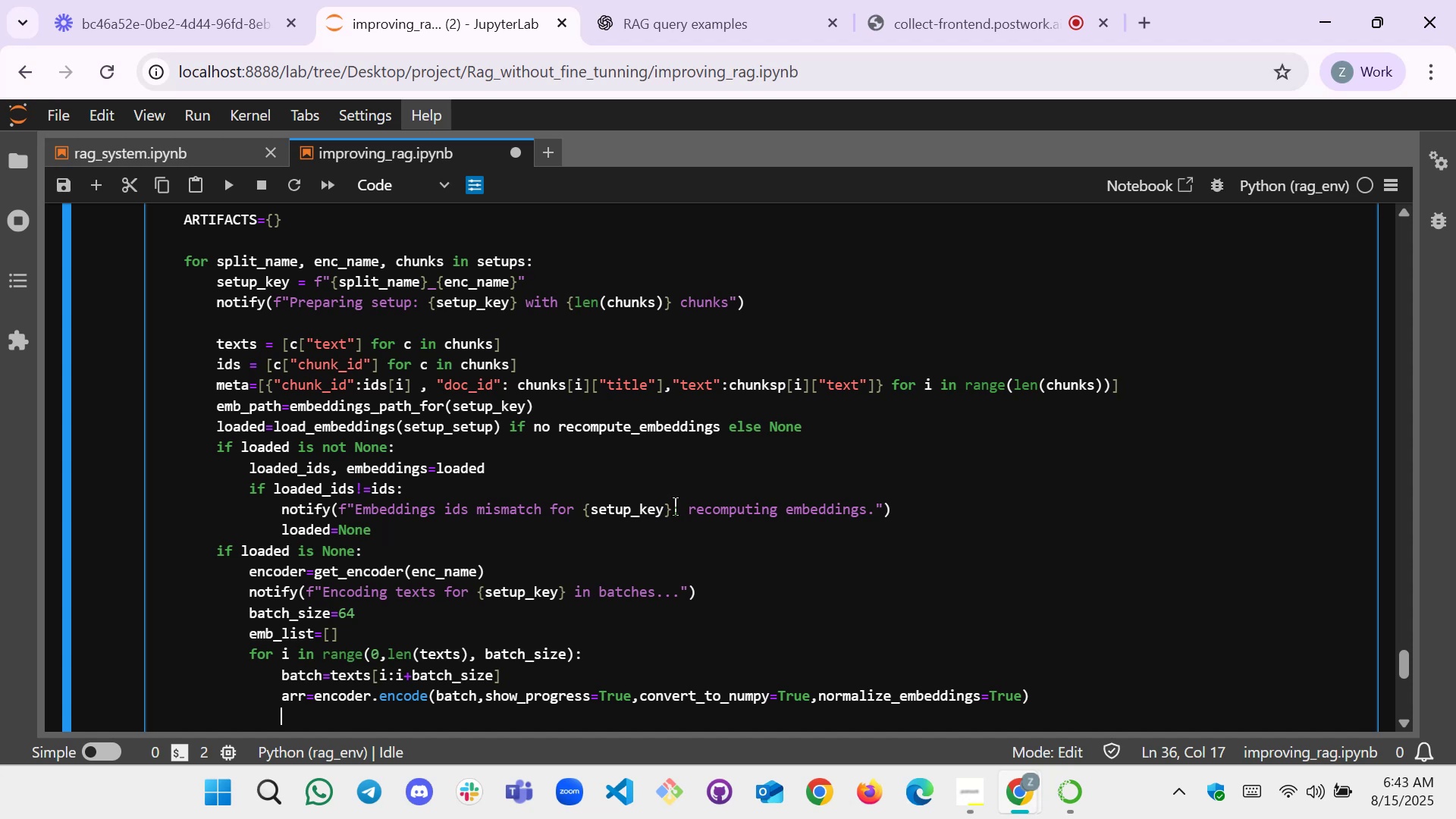 
key(Enter)
 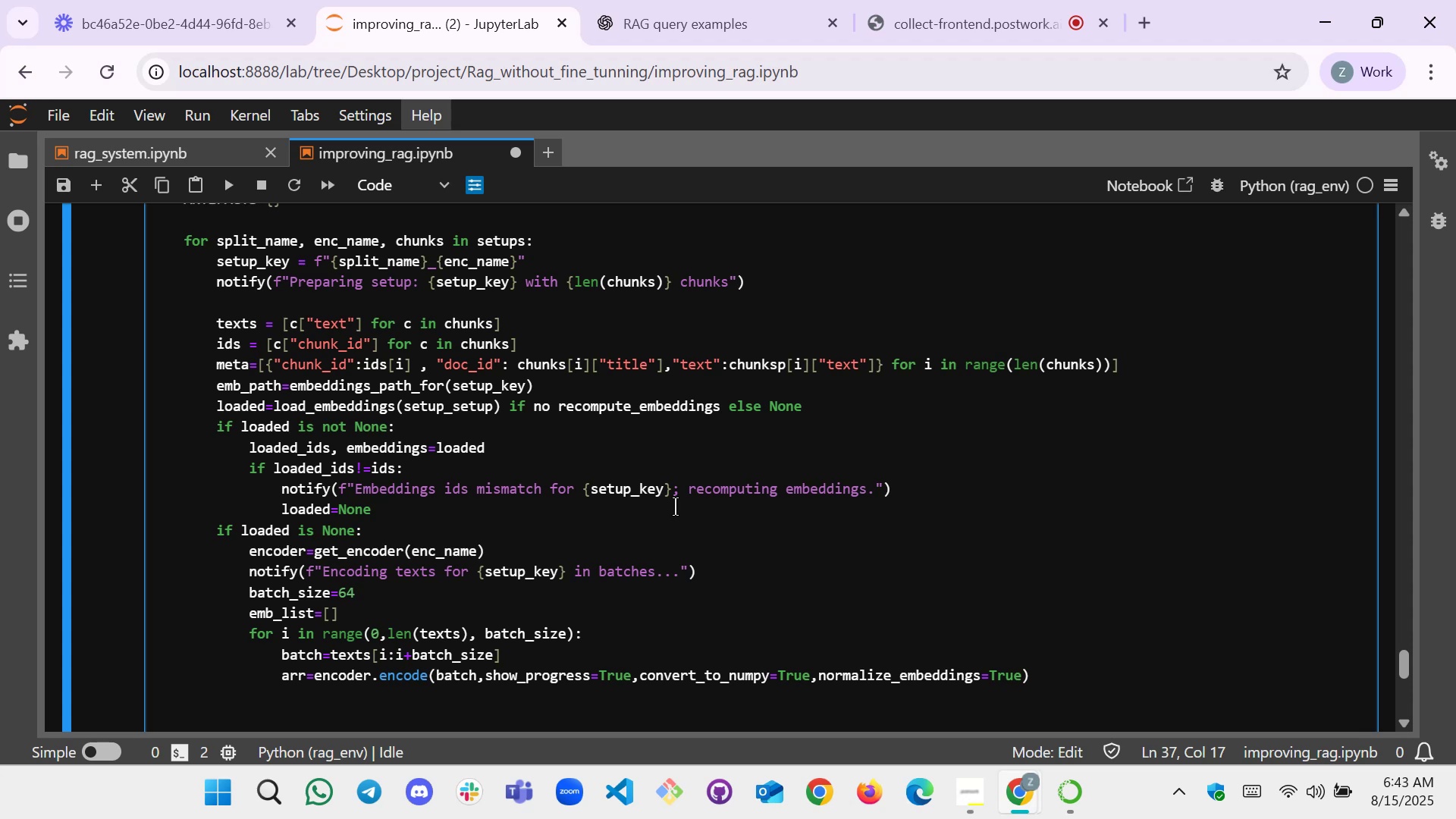 
wait(14.04)
 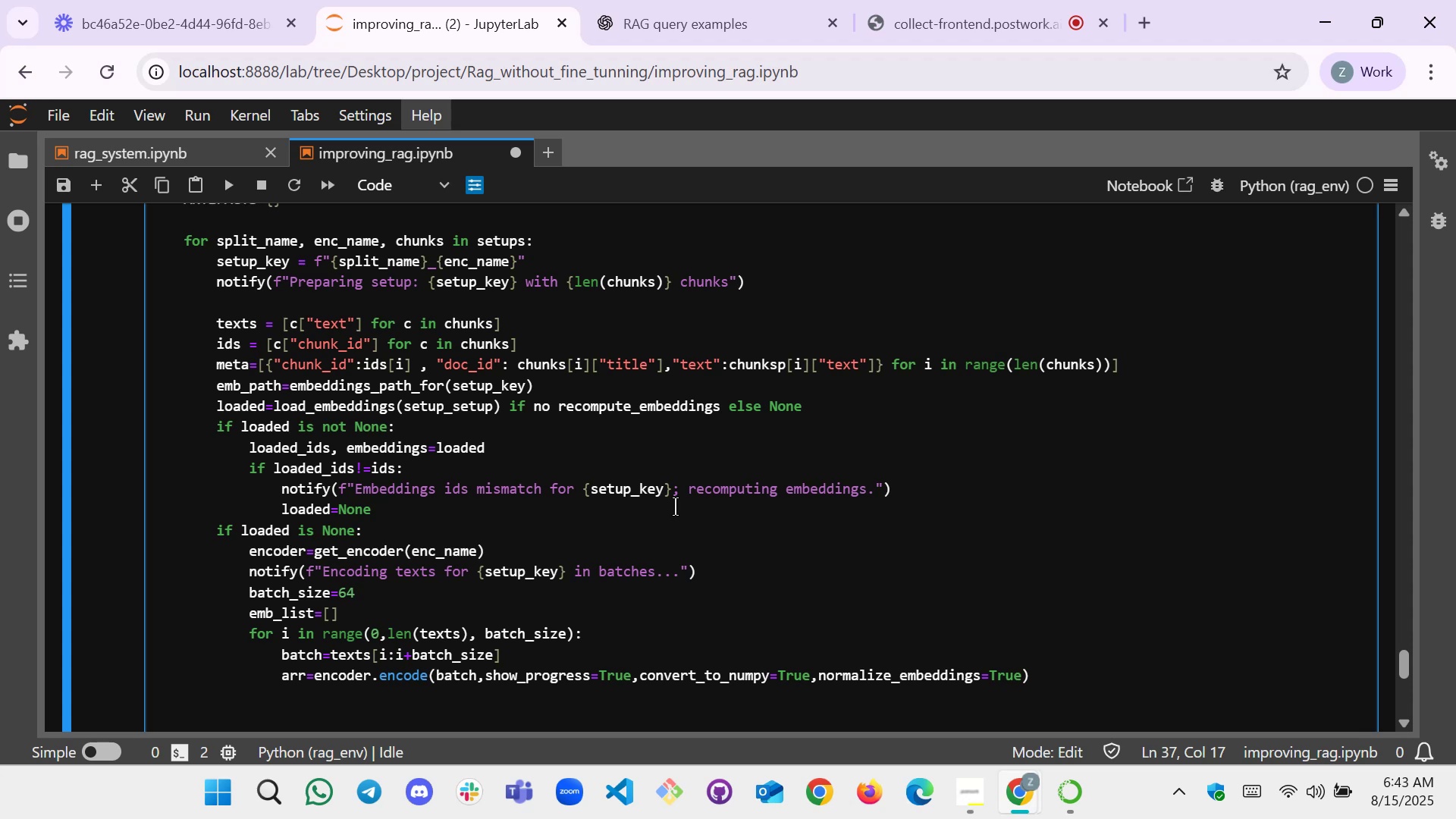 
key(Backspace)
 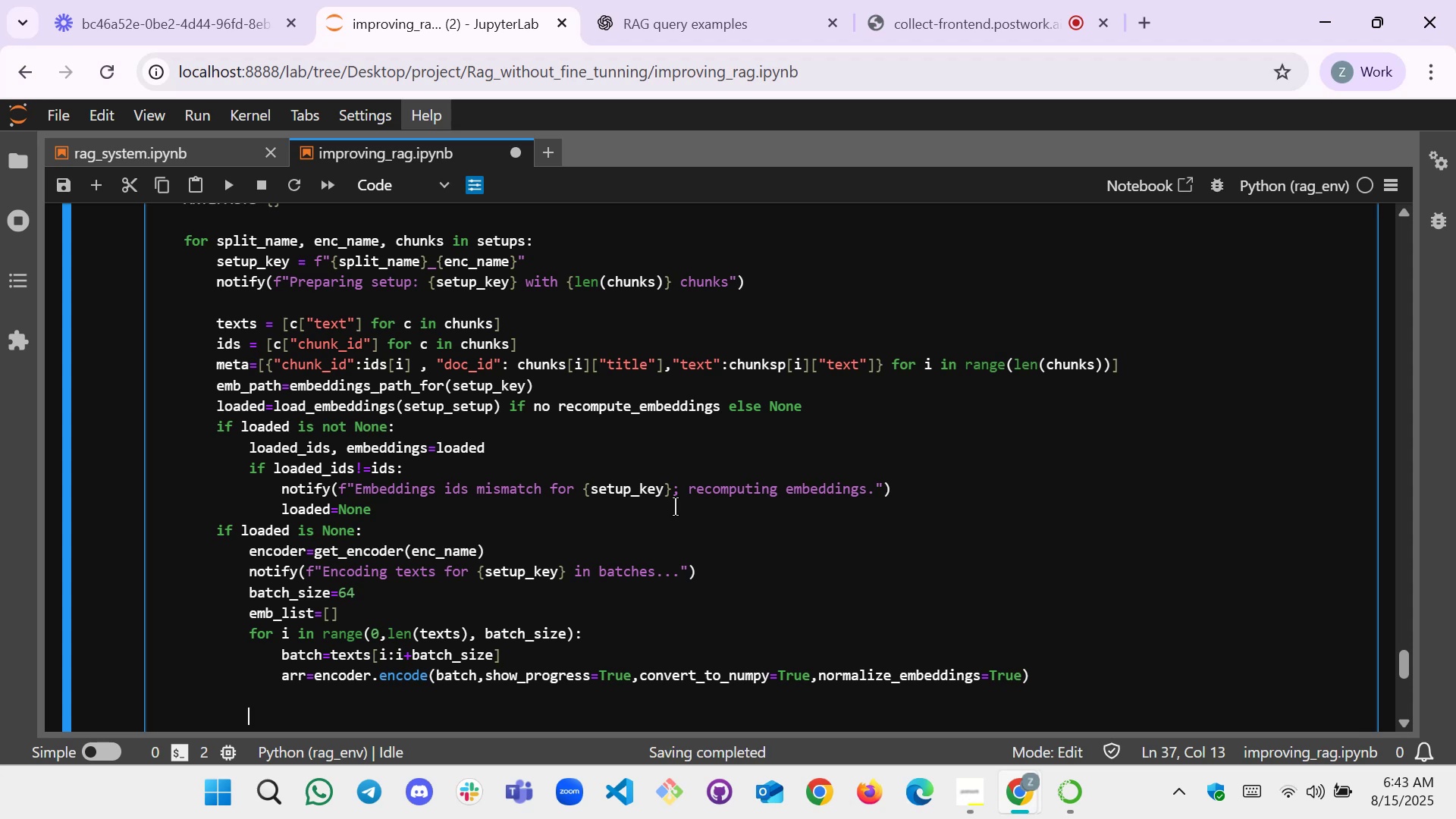 
key(Backspace)
 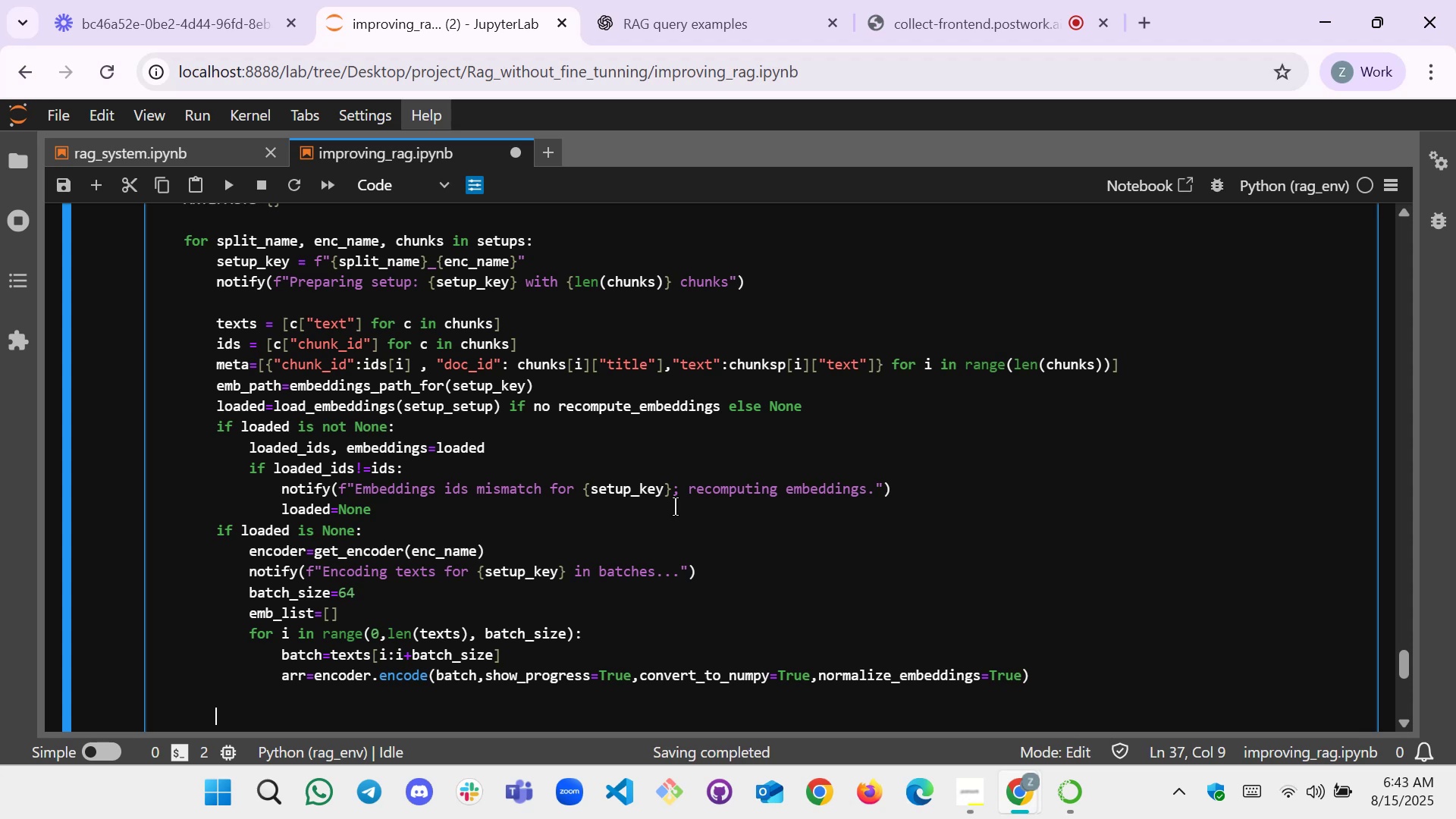 
key(Backspace)
 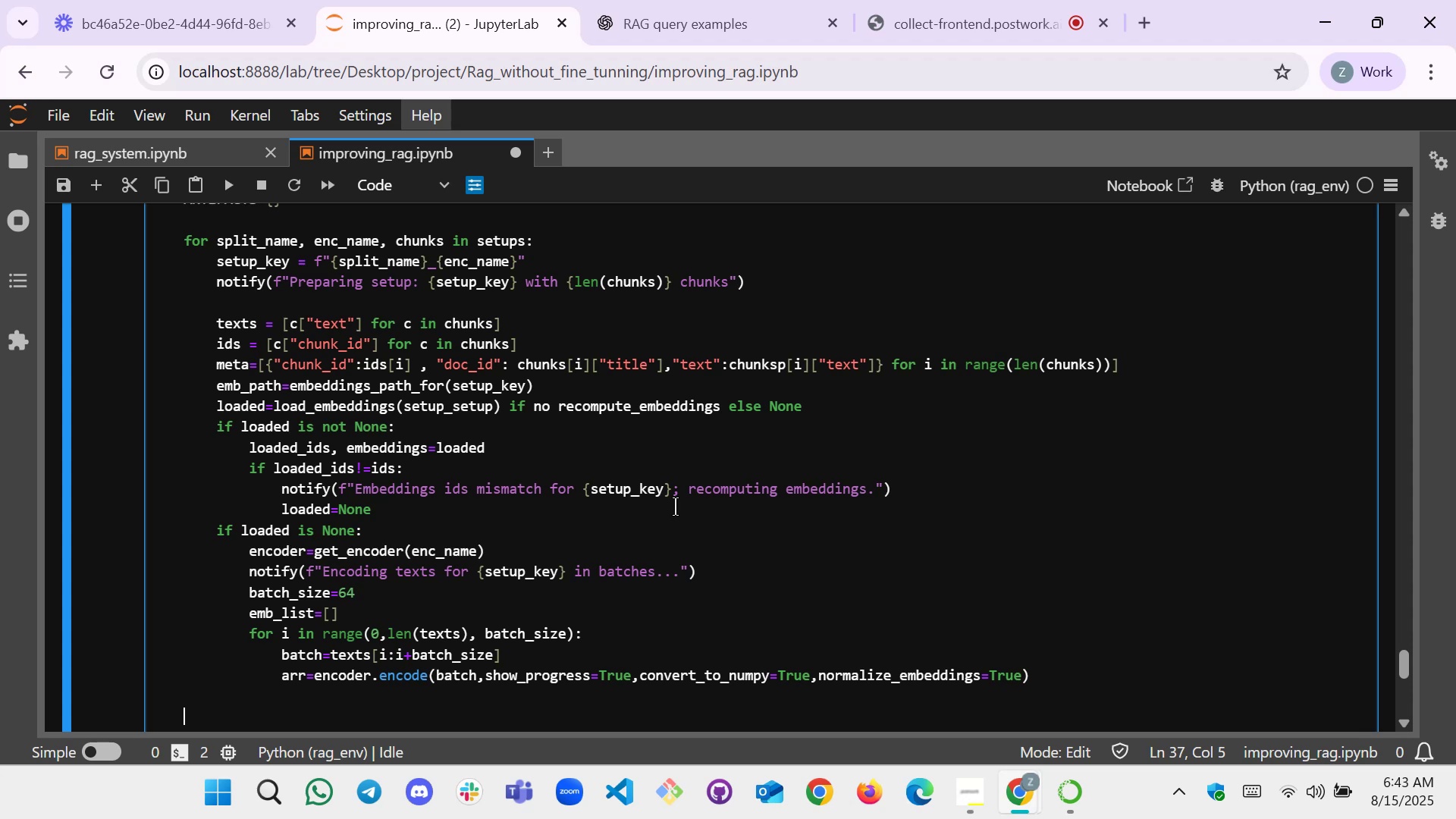 
key(Backspace)
 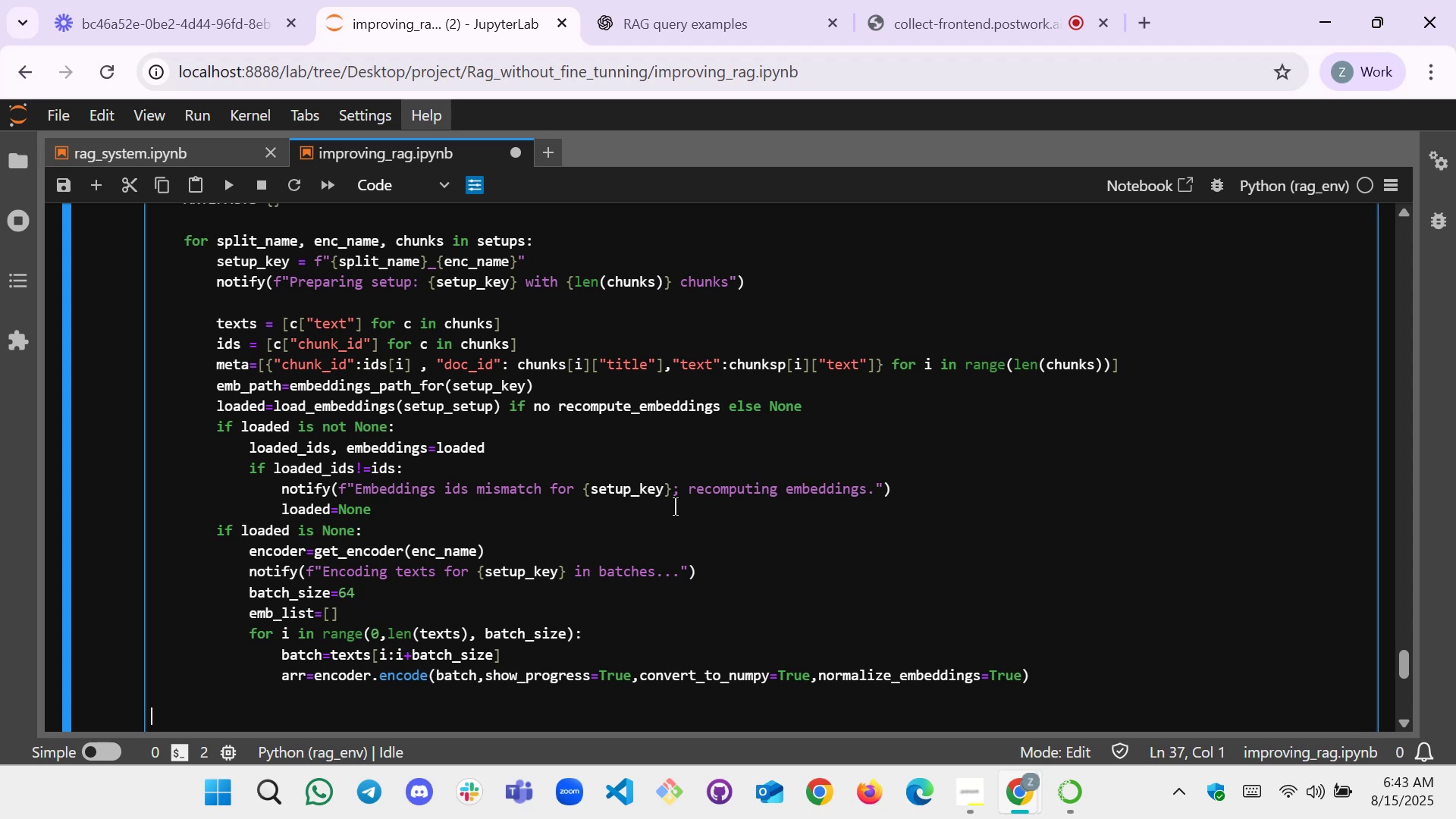 
key(Backspace)
 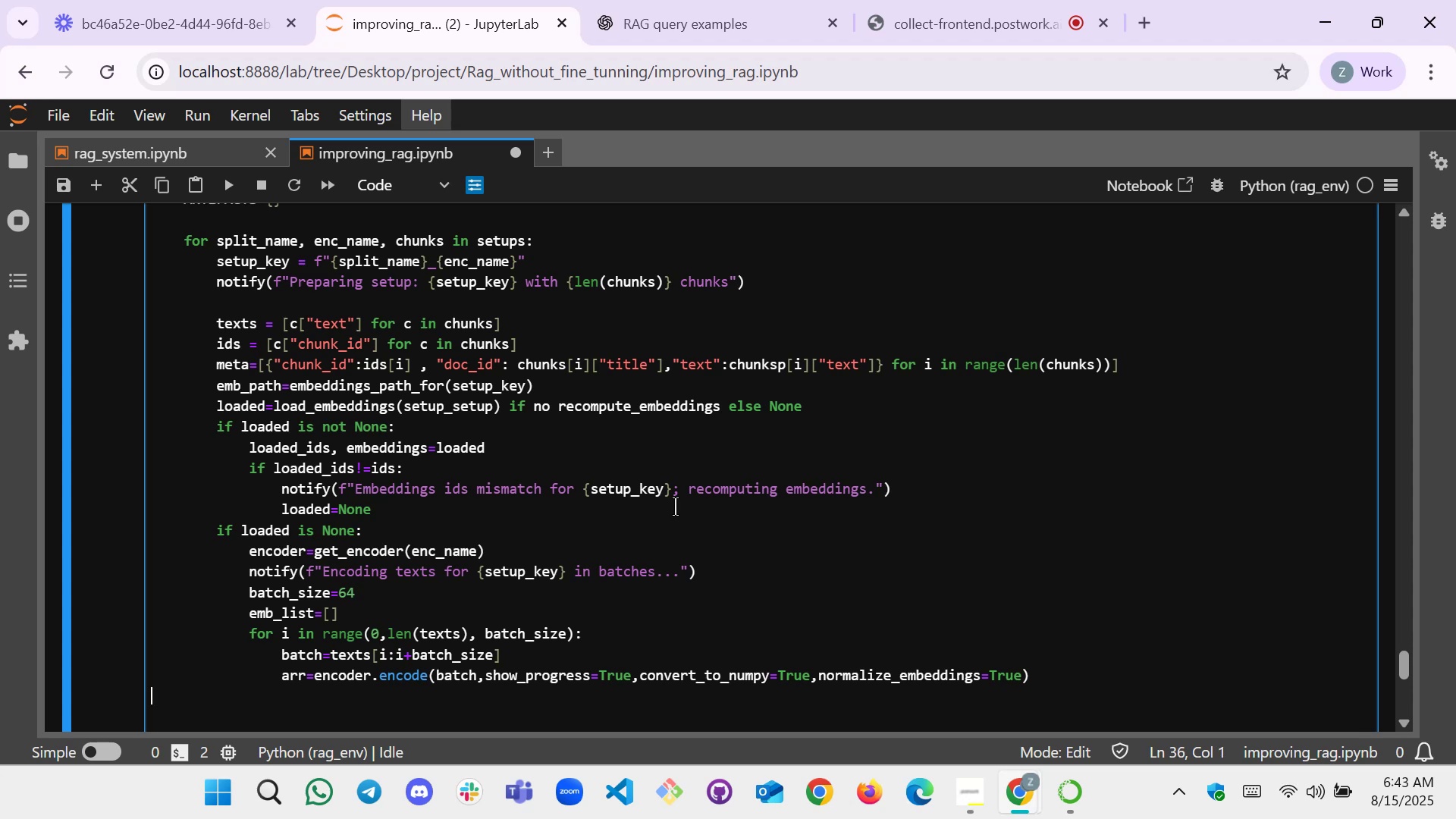 
key(Backspace)
 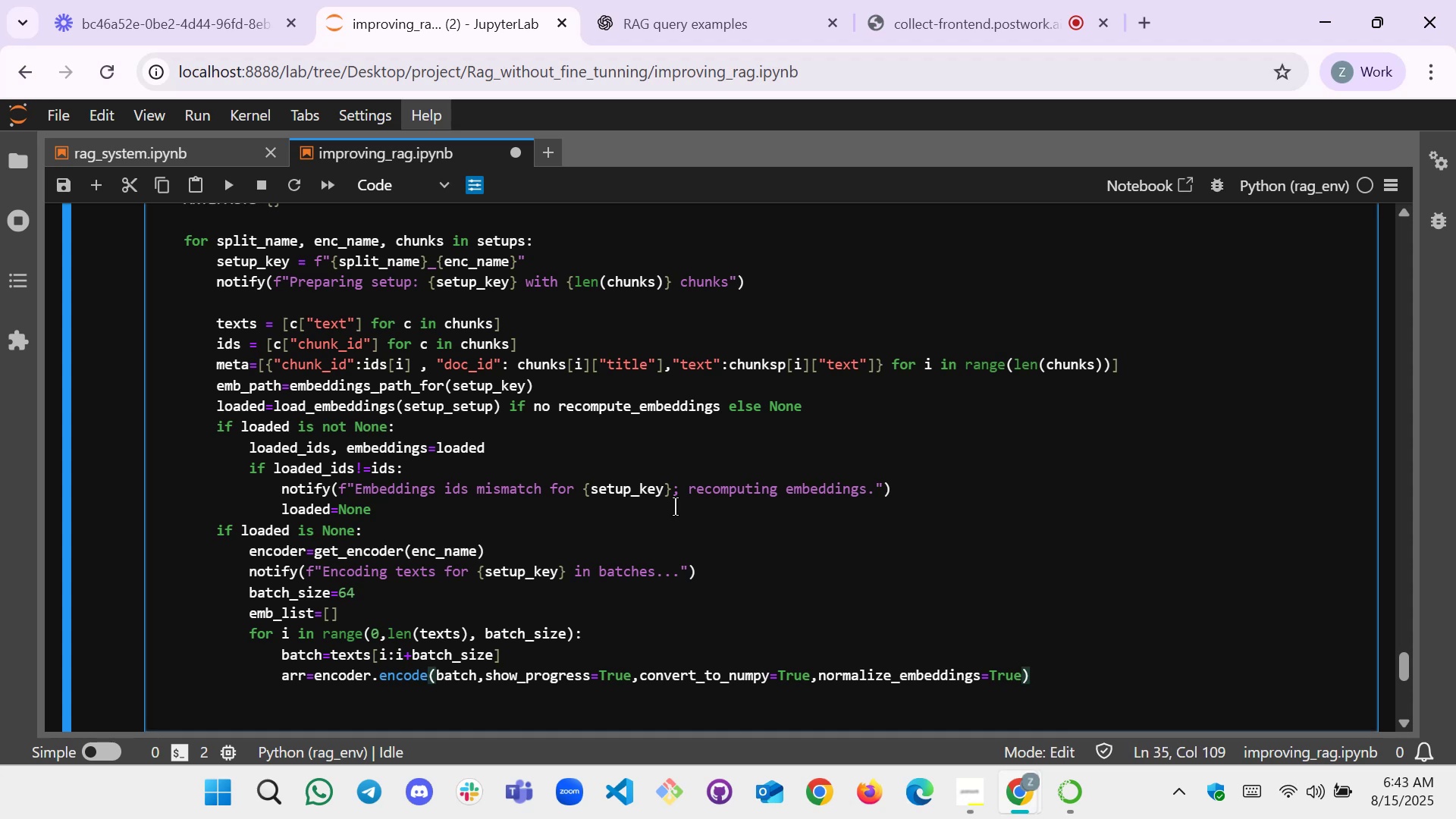 
key(Enter)
 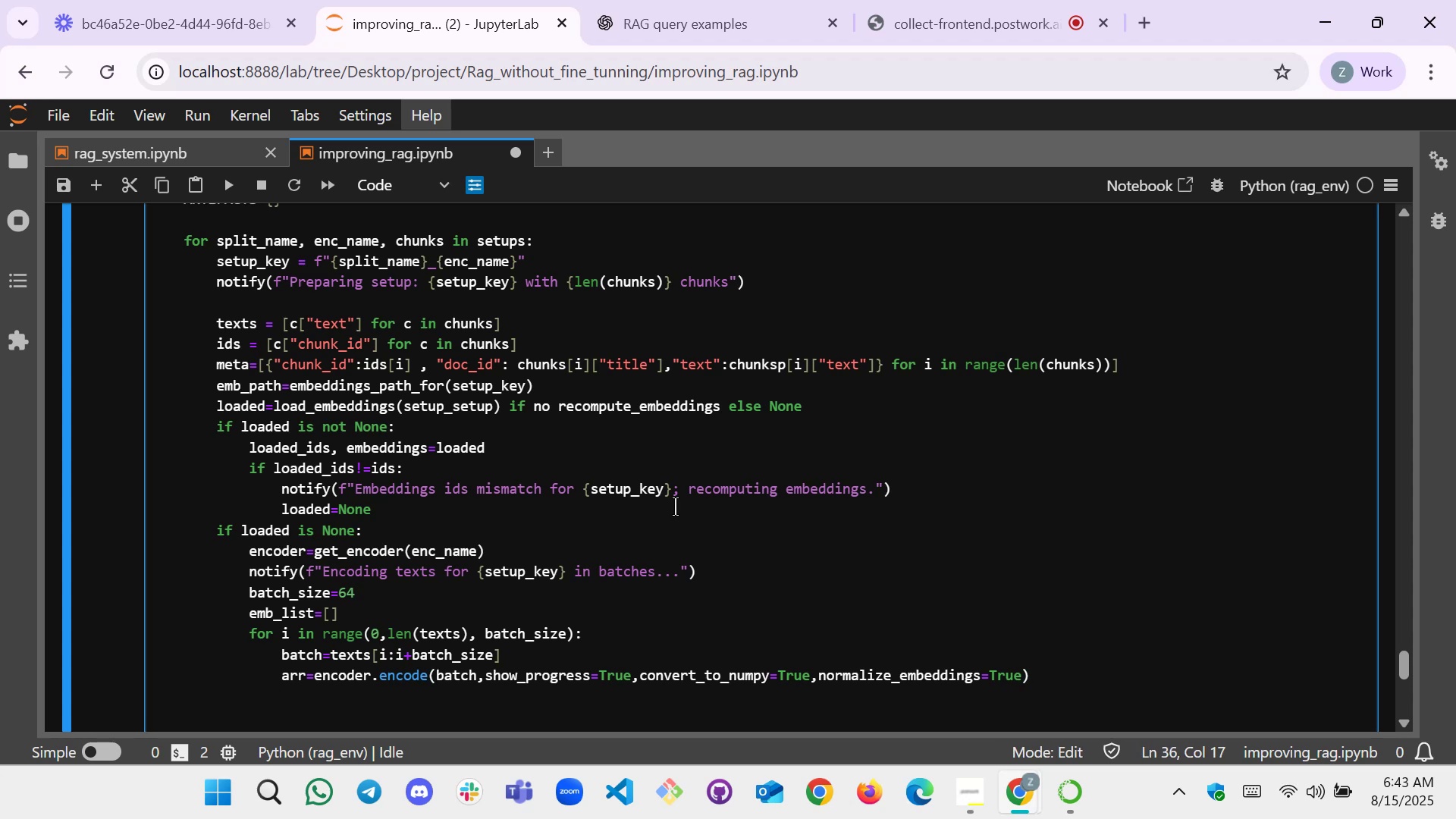 
type(emb_lista)
key(Backspace)
type(.append()
key(Tab)
 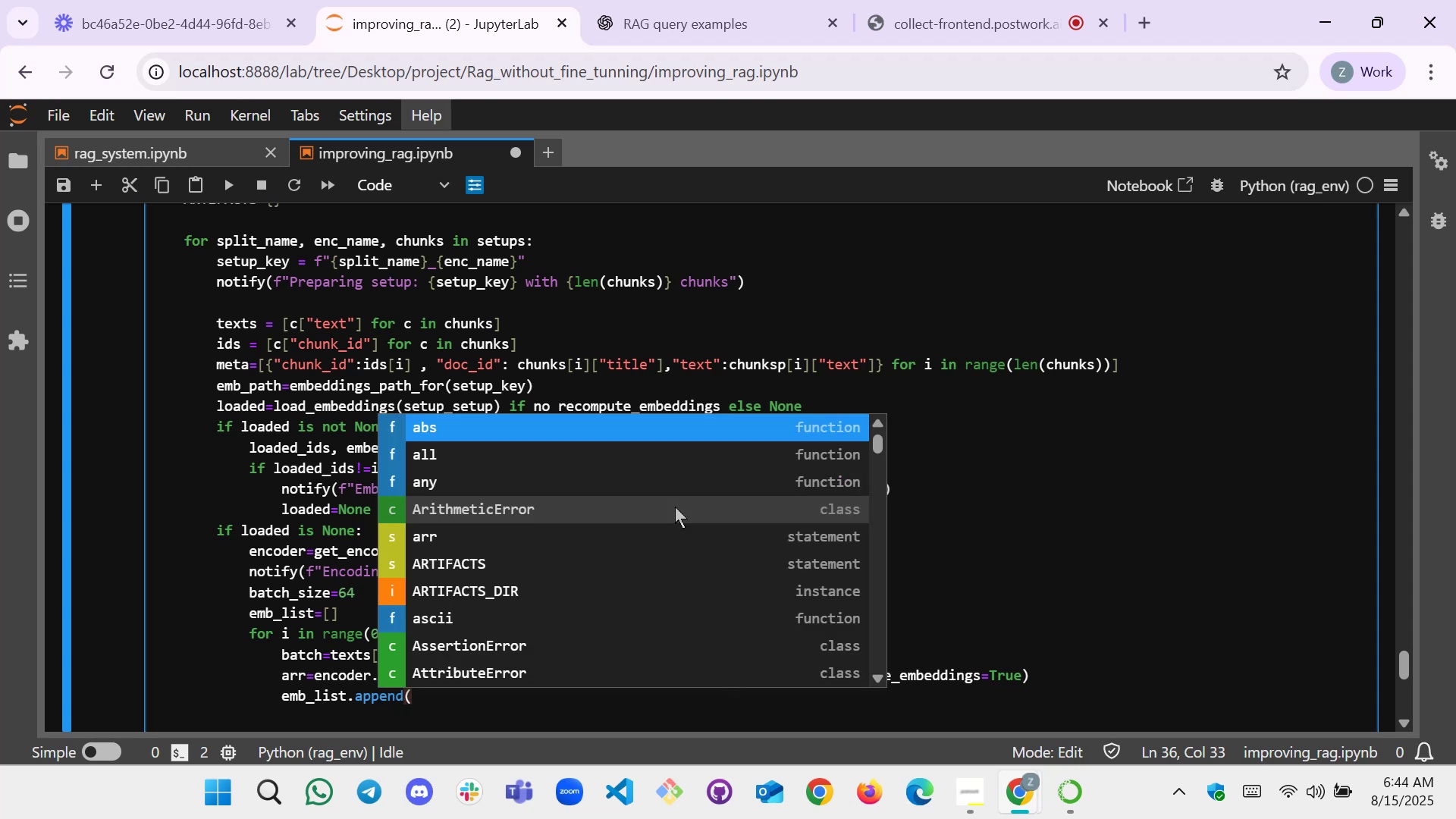 
type(arr))
 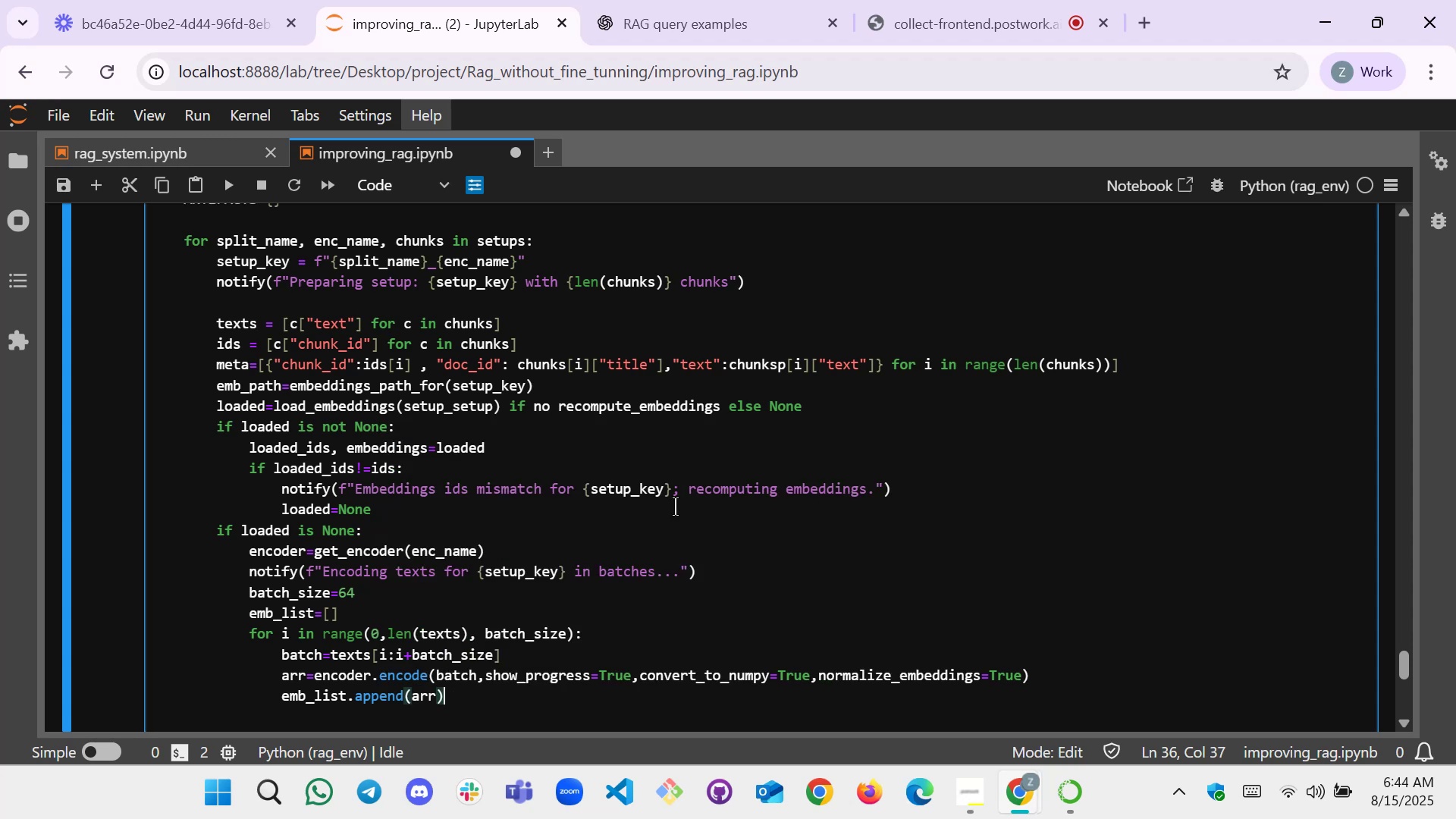 
wait(11.8)
 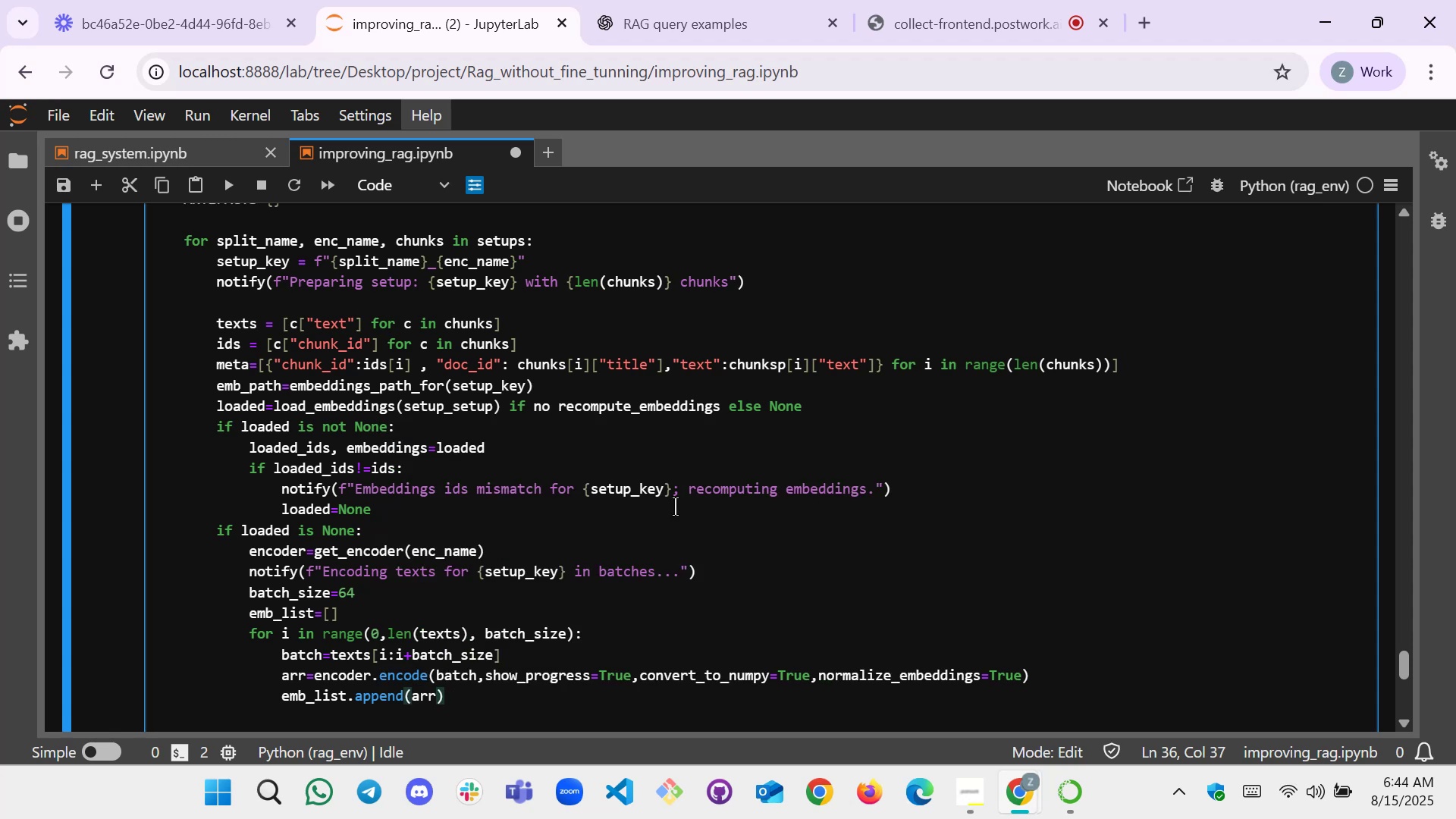 
key(Enter)
 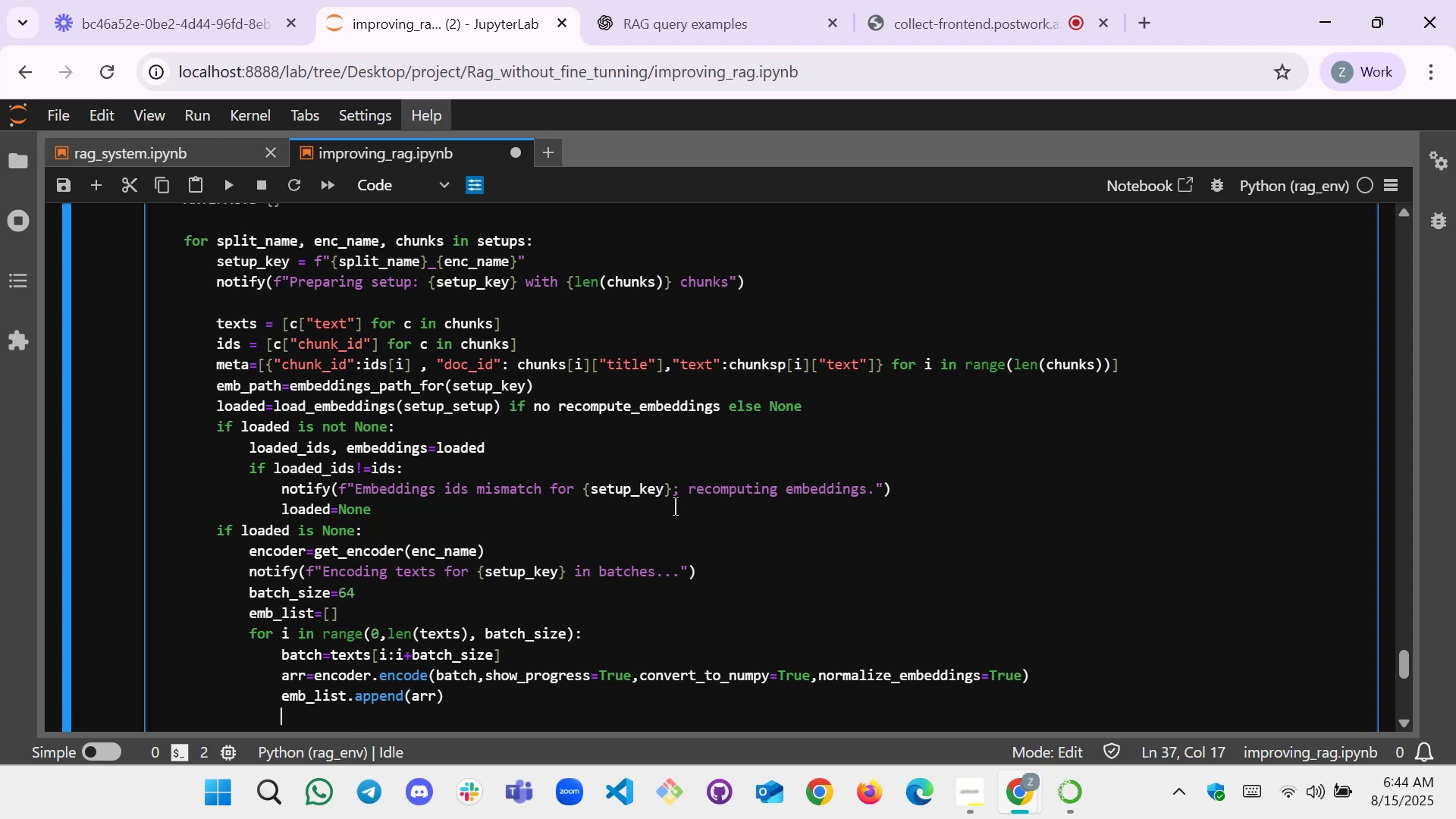 
key(Backspace)
type(em)
key(Tab)
 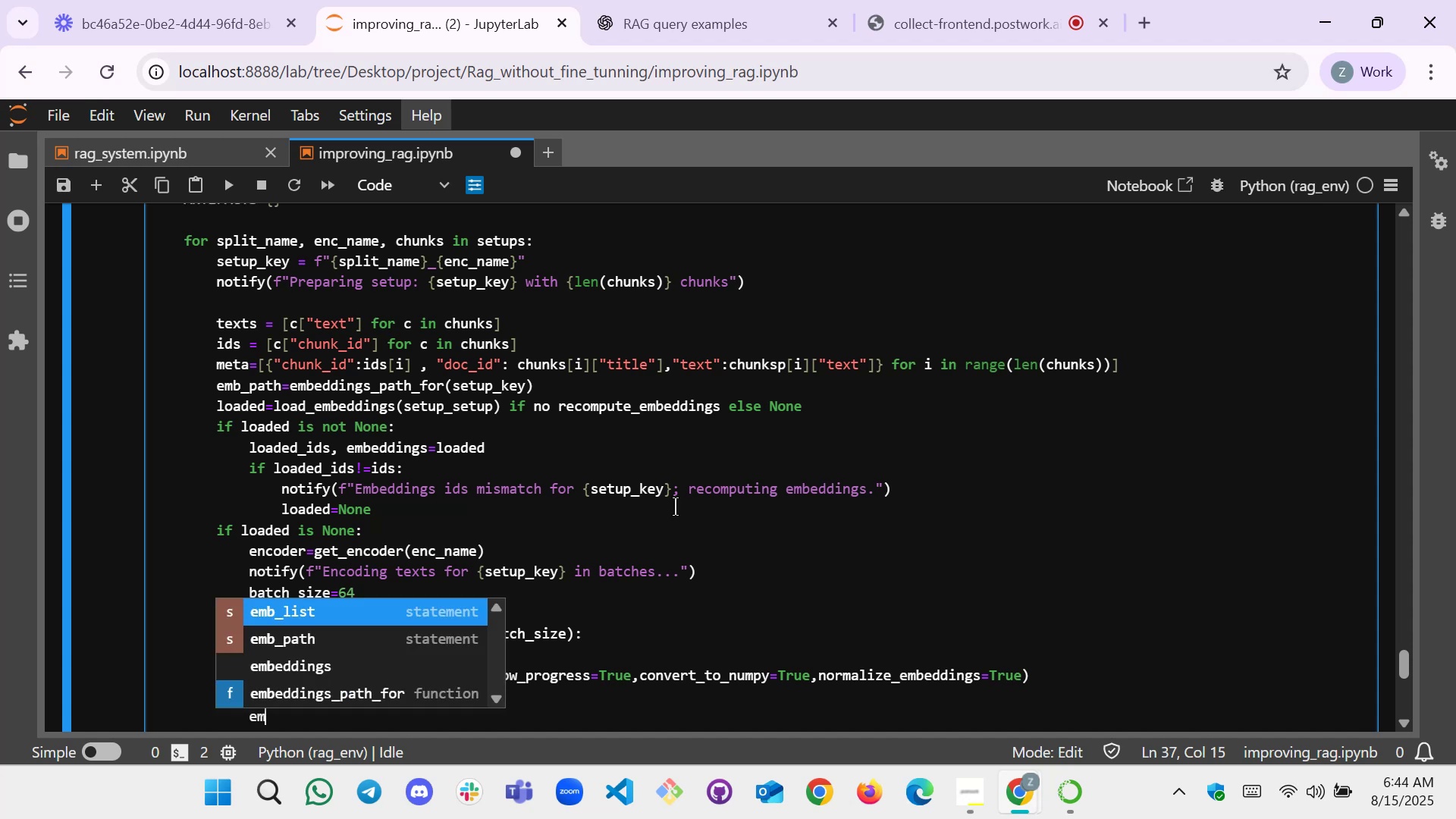 
key(ArrowDown)
 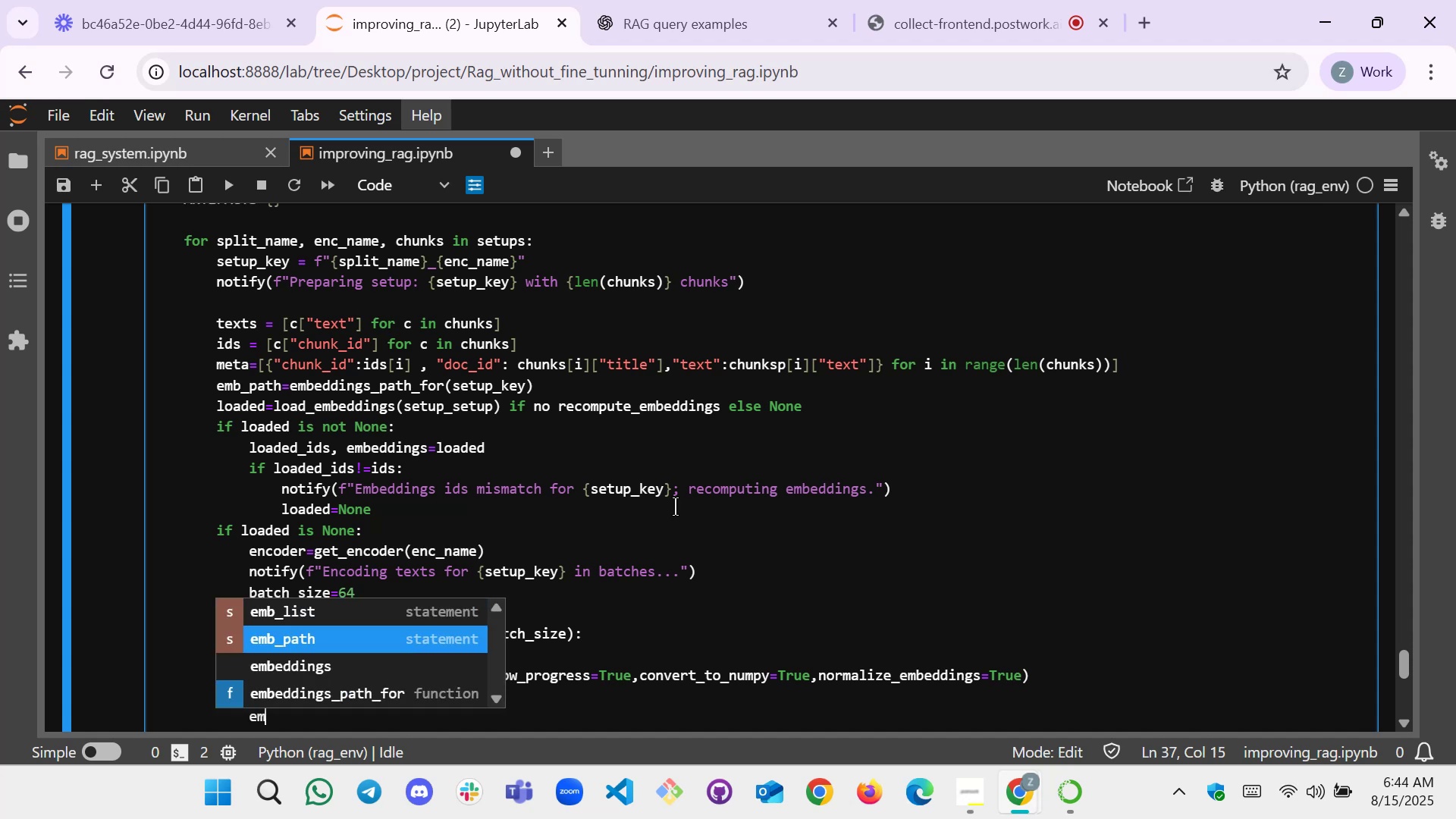 
key(ArrowDown)
 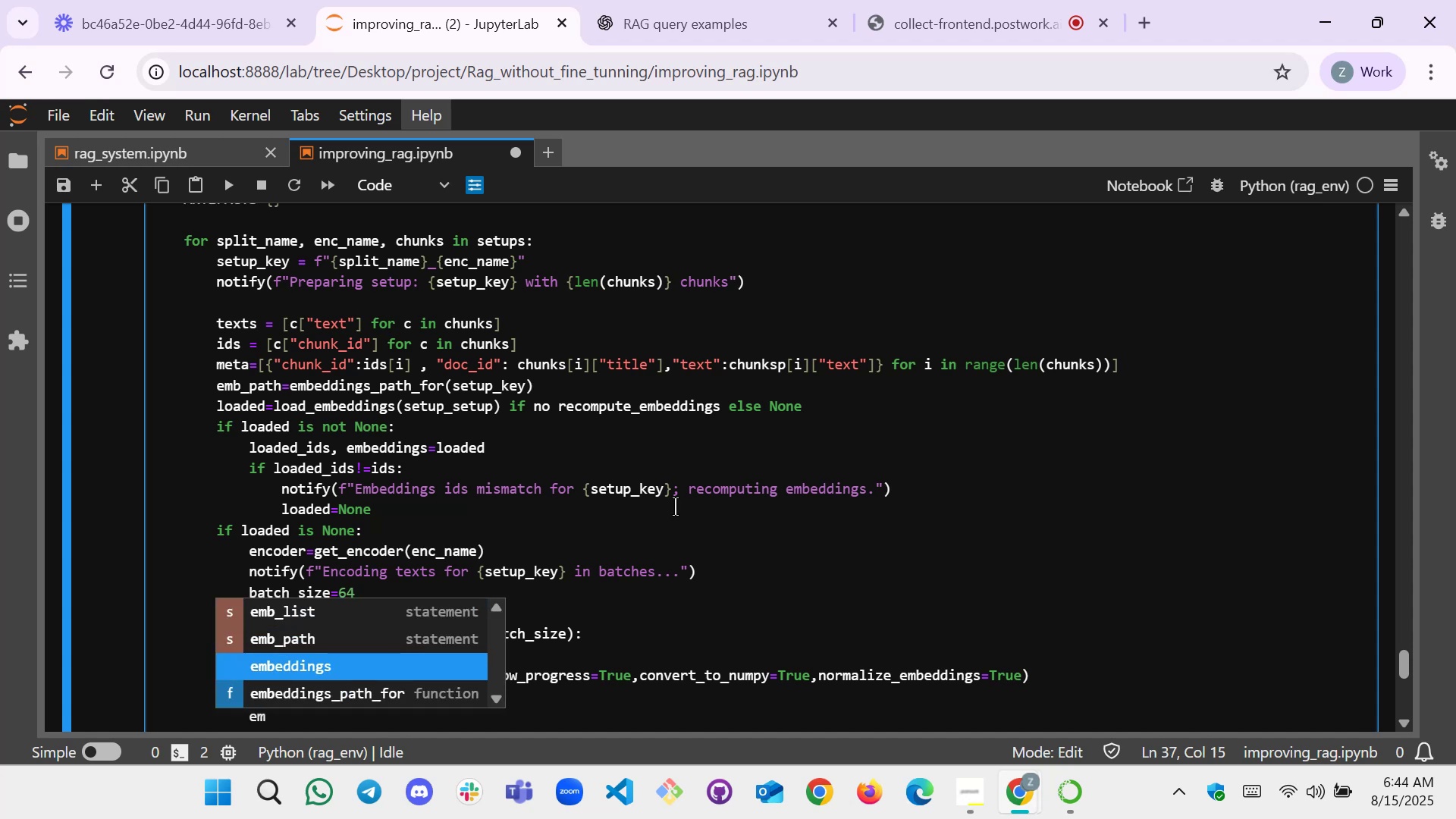 
key(Enter)
 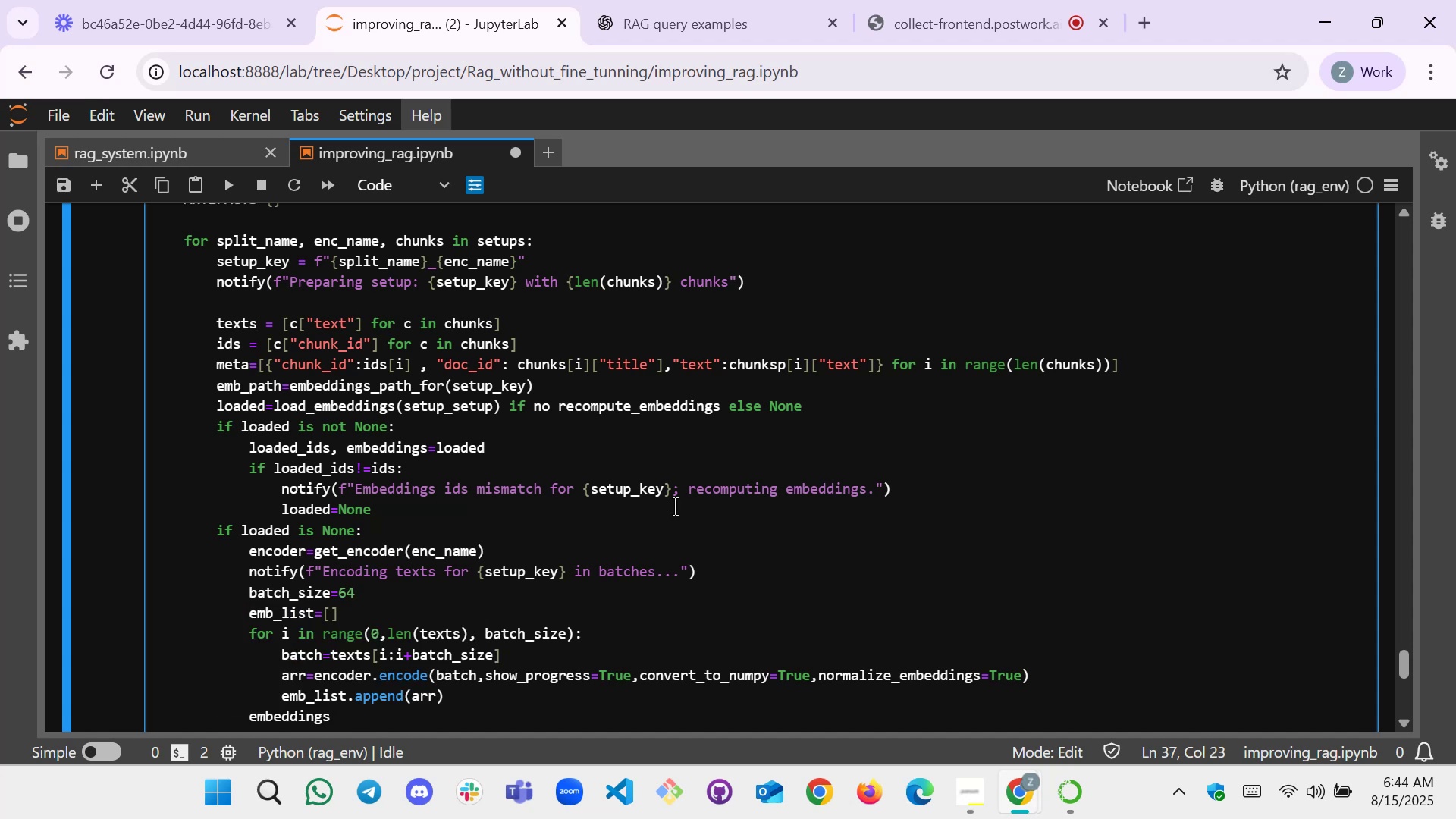 
key(Equal)
 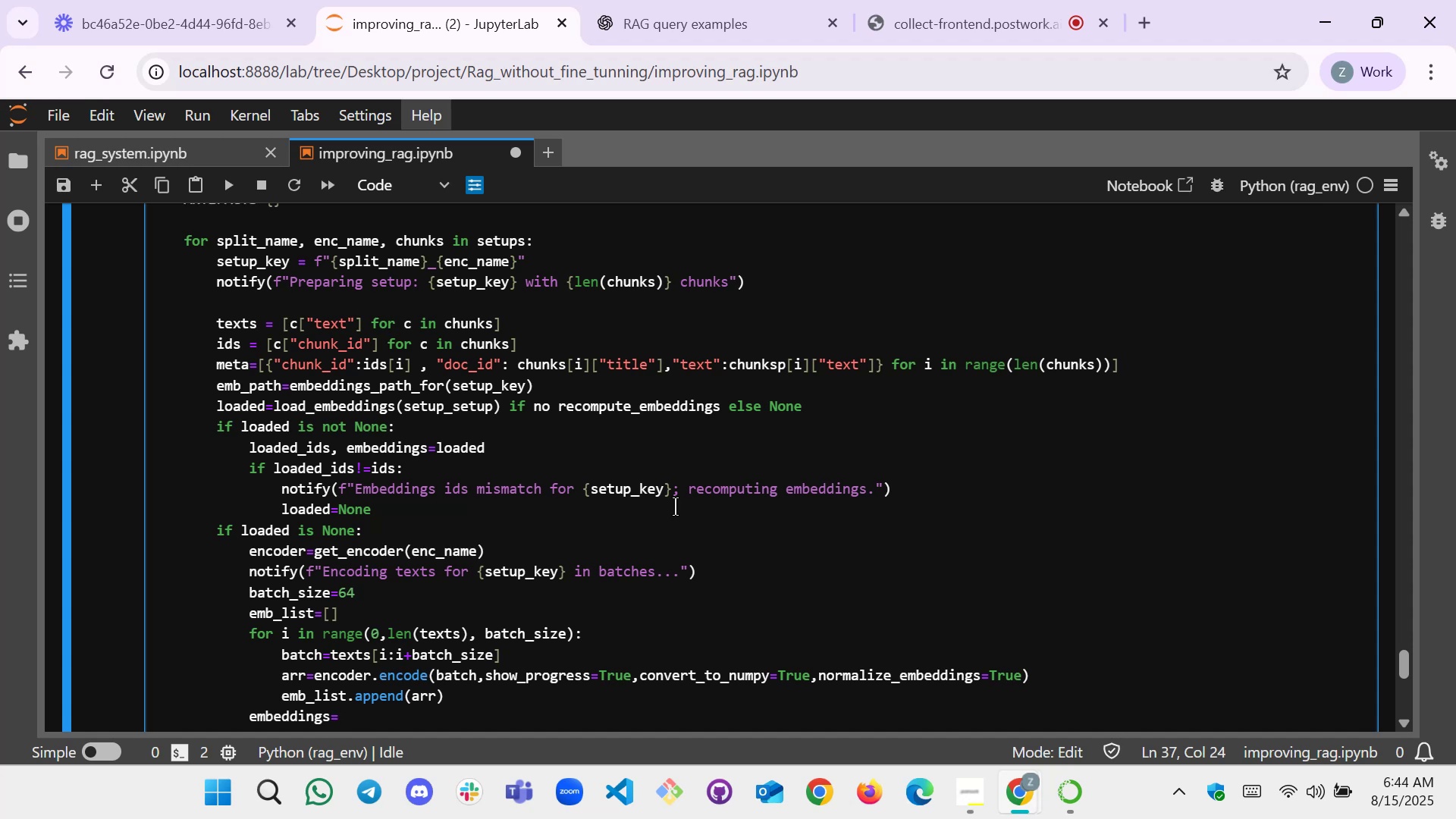 
scroll: coordinate [634, 350], scroll_direction: up, amount: 3.0
 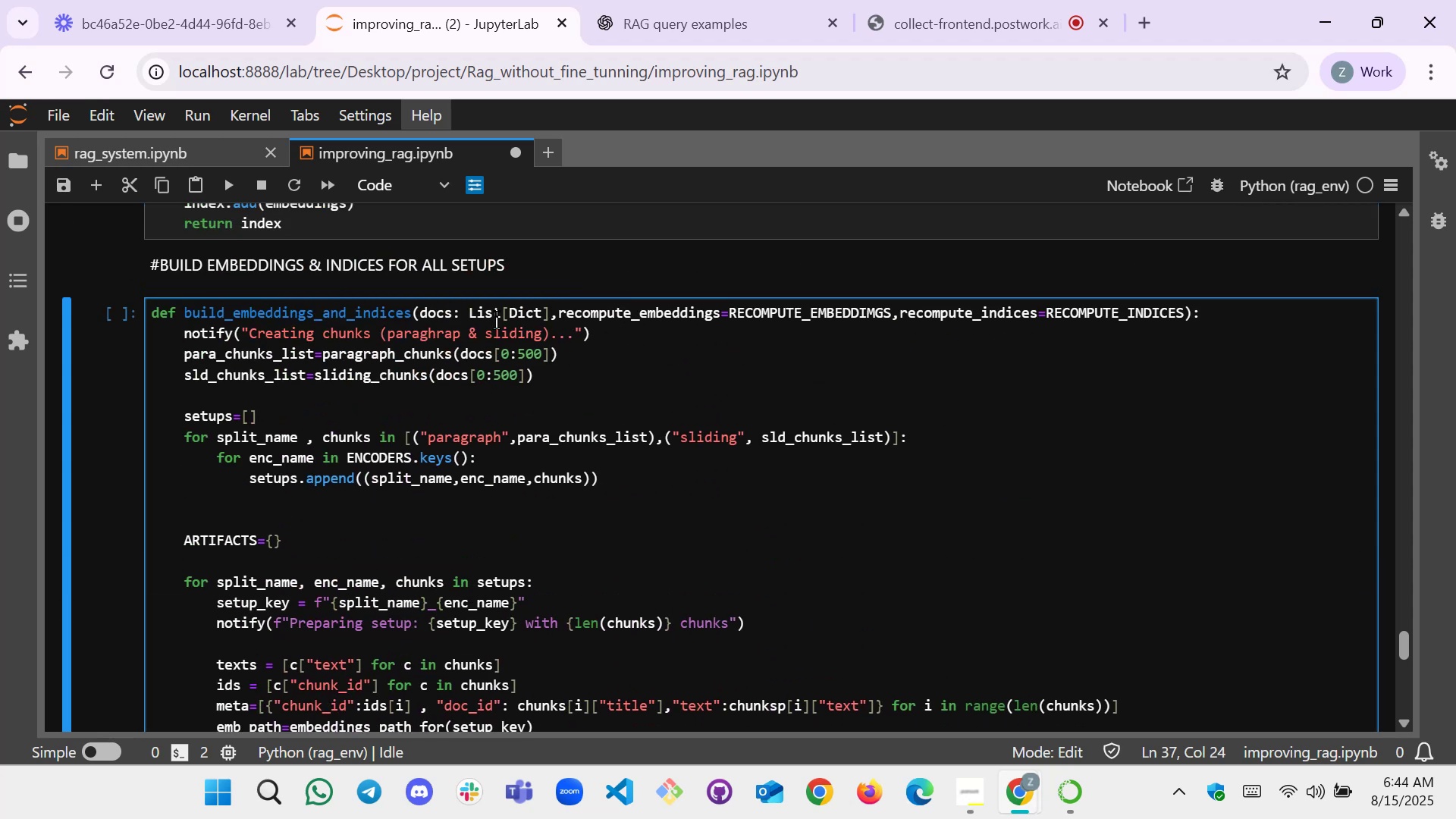 
scroll: coordinate [394, 337], scroll_direction: down, amount: 5.0
 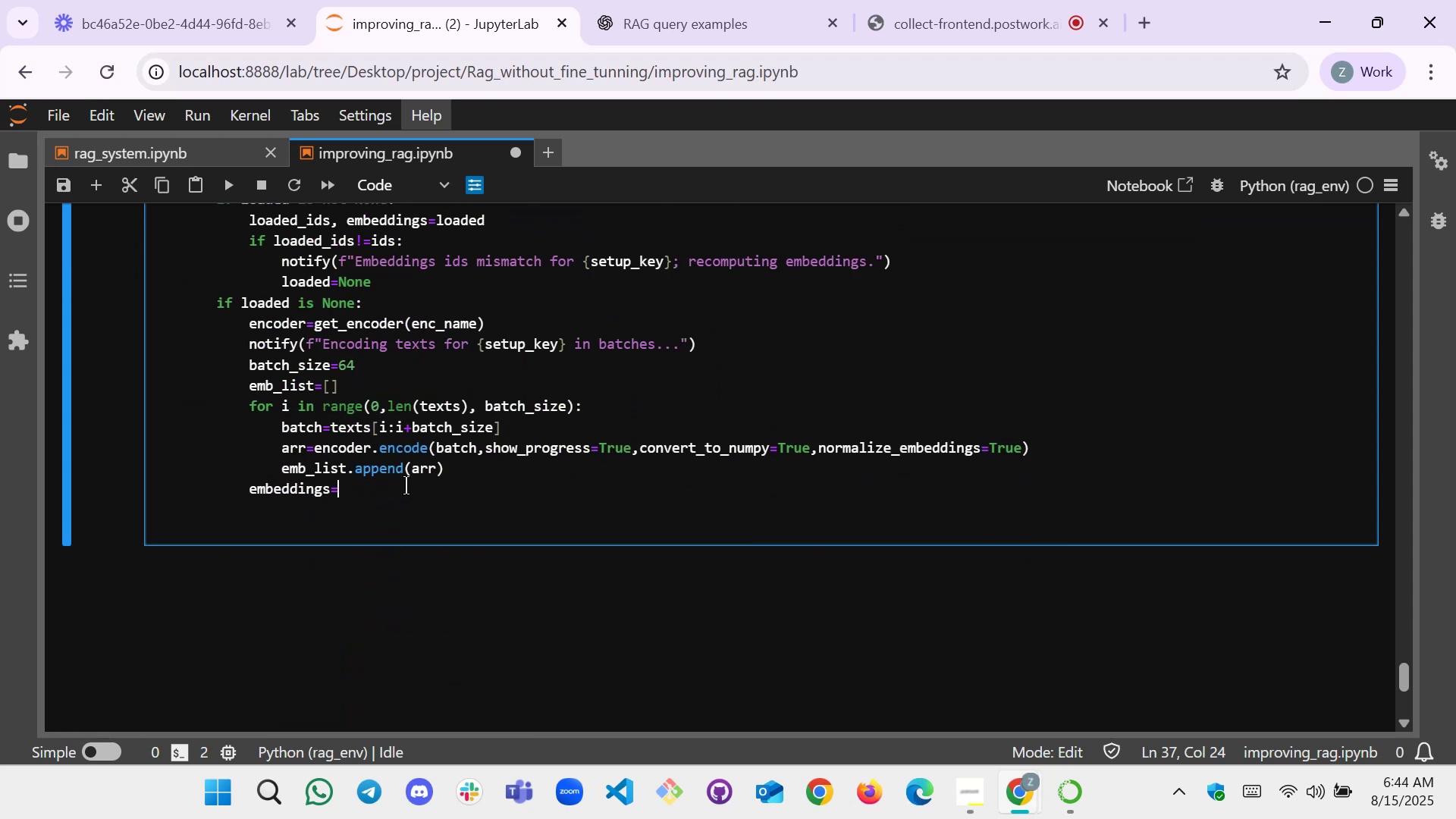 
scroll: coordinate [454, 454], scroll_direction: up, amount: 6.0
 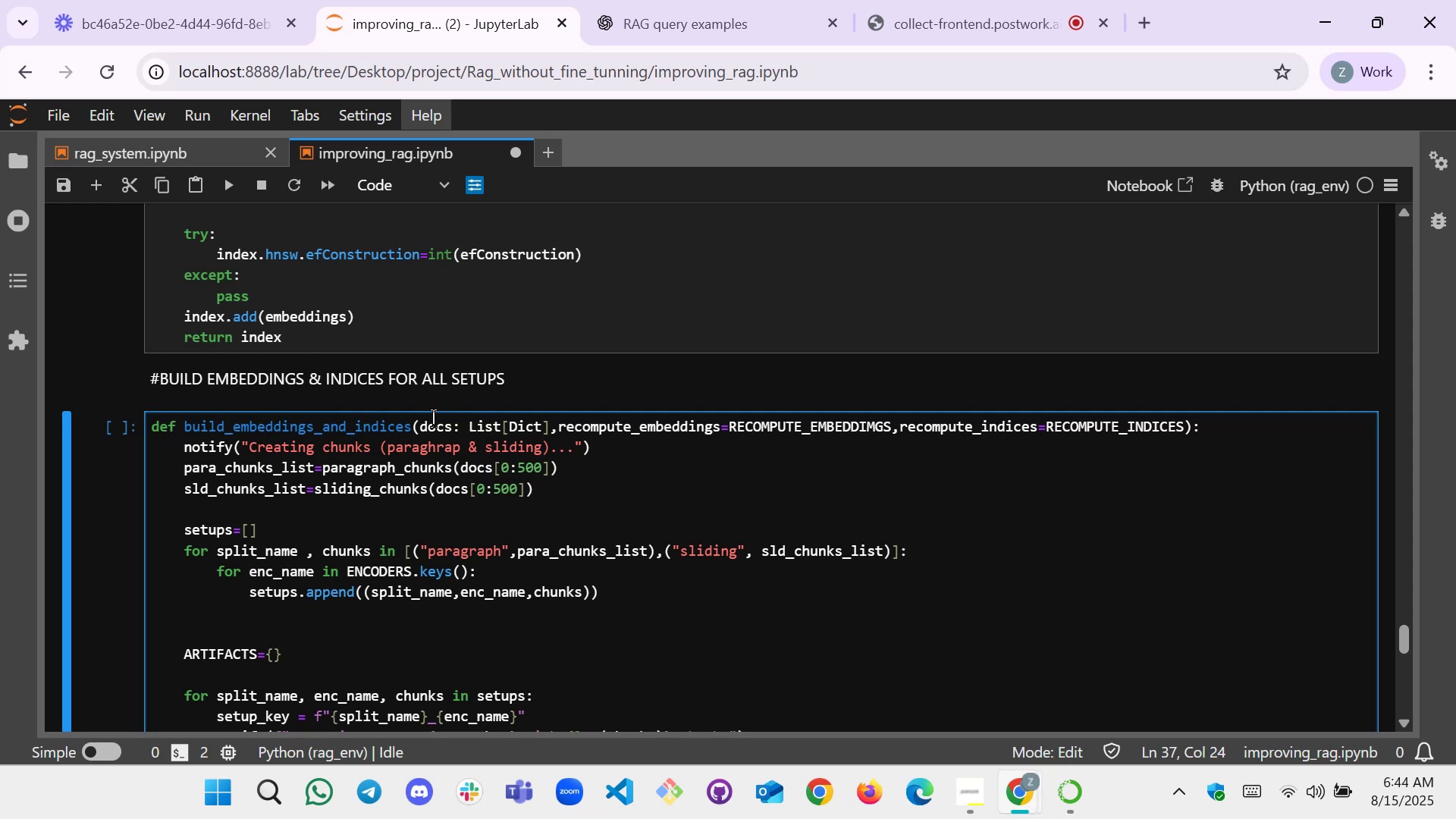 
scroll: coordinate [426, 449], scroll_direction: down, amount: 2.0
 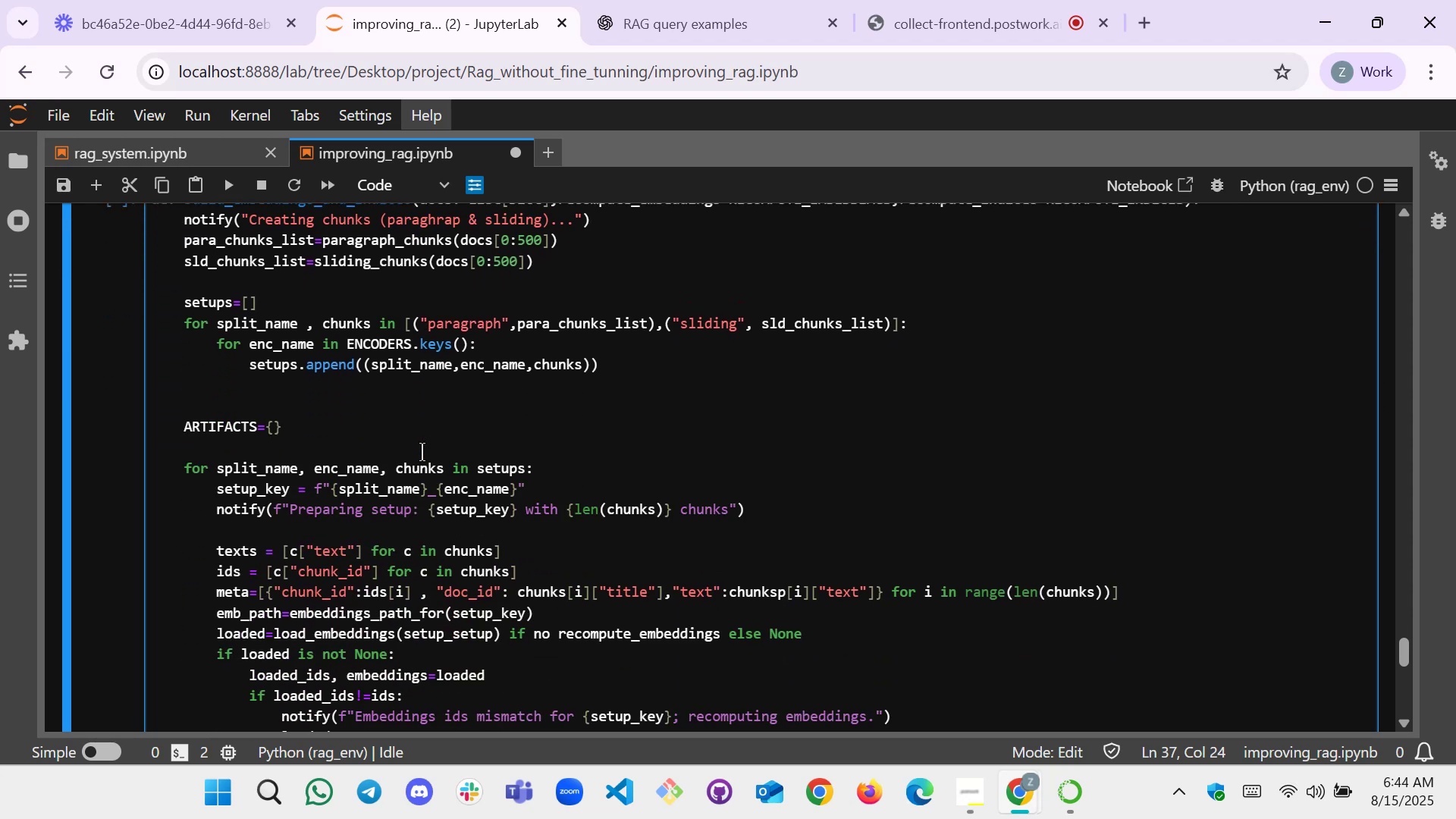 
wait(10.38)
 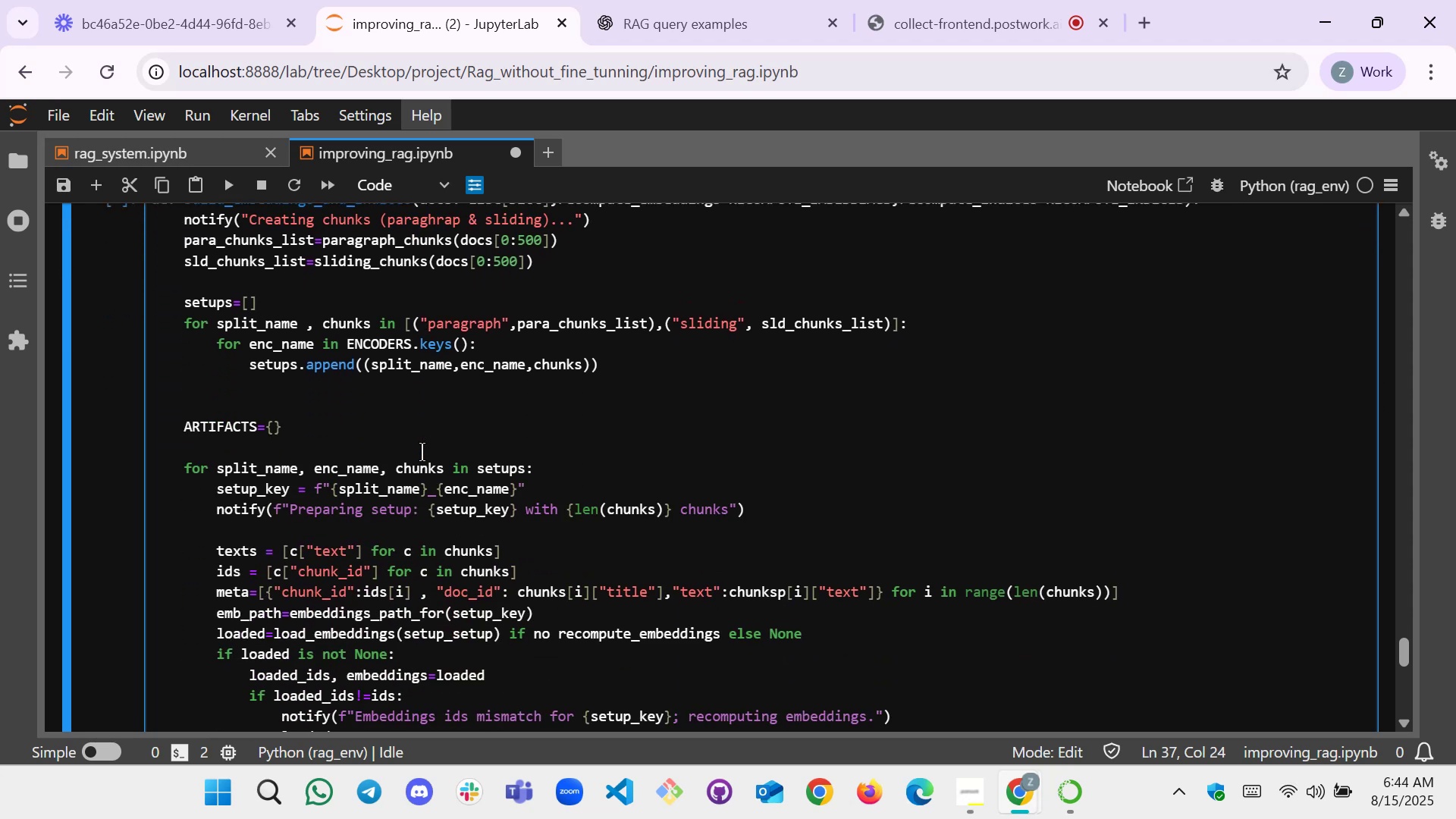 
scroll: coordinate [422, 452], scroll_direction: down, amount: 3.0
 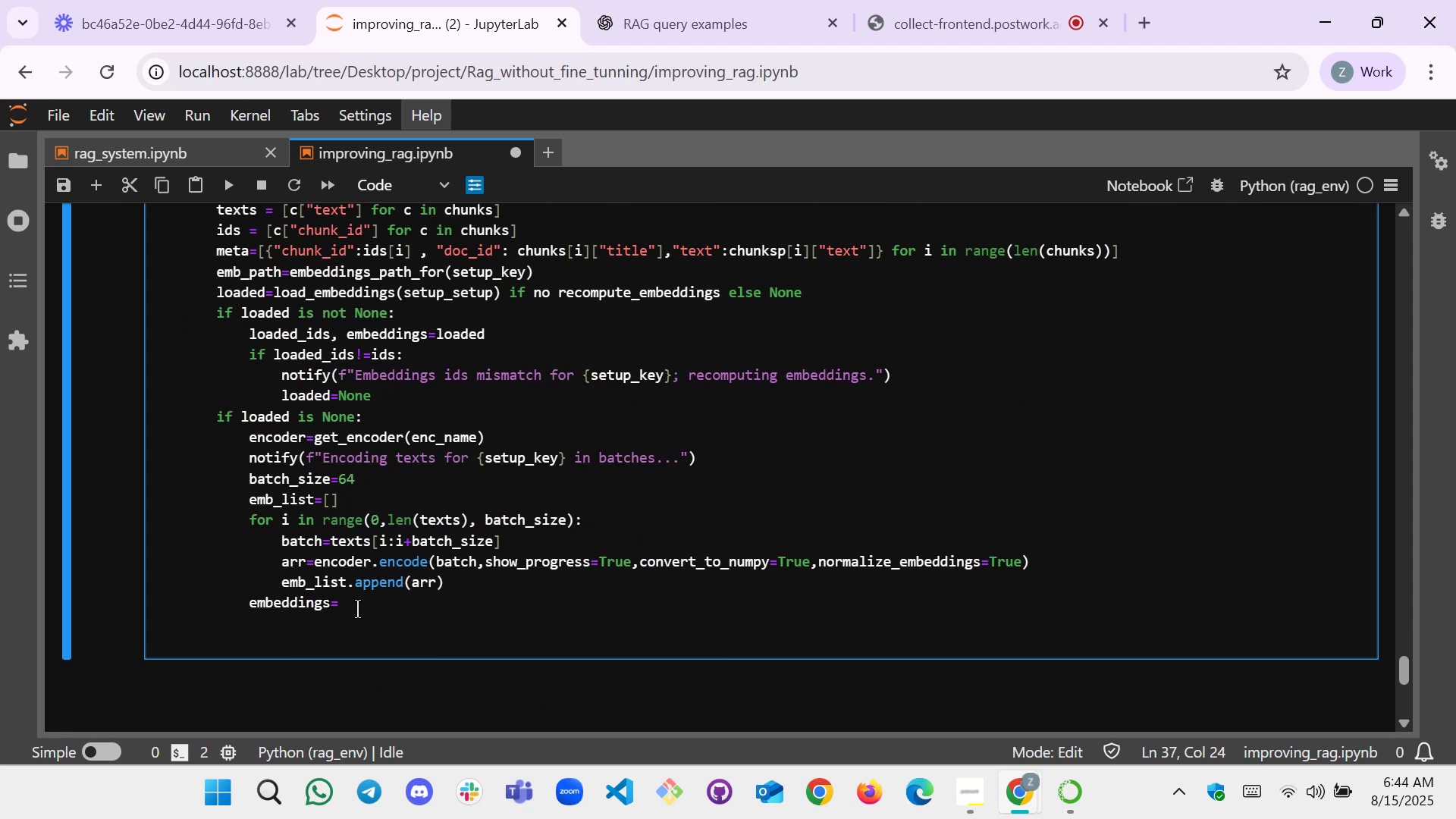 
key(Home)
 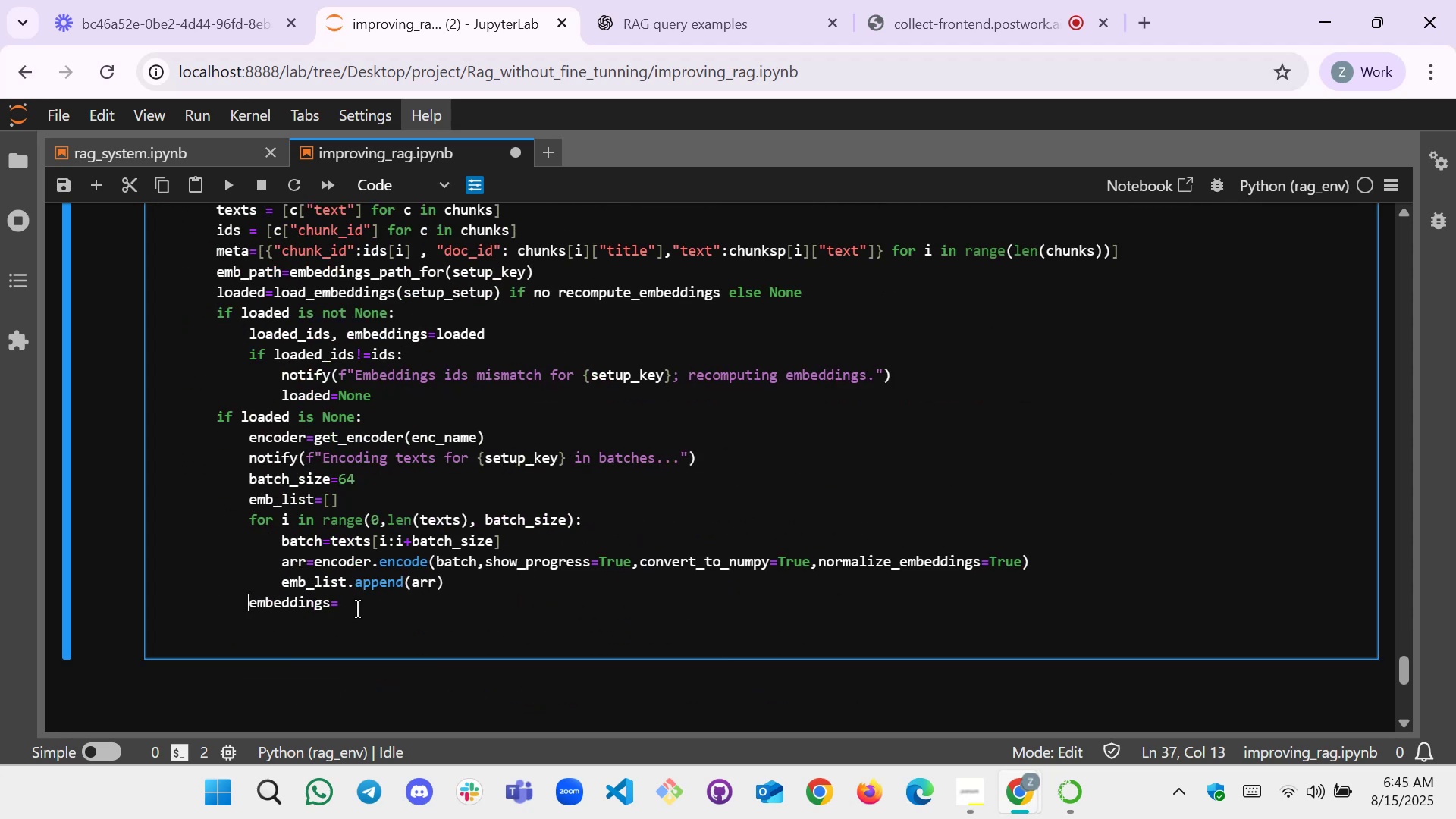 
key(Enter)
 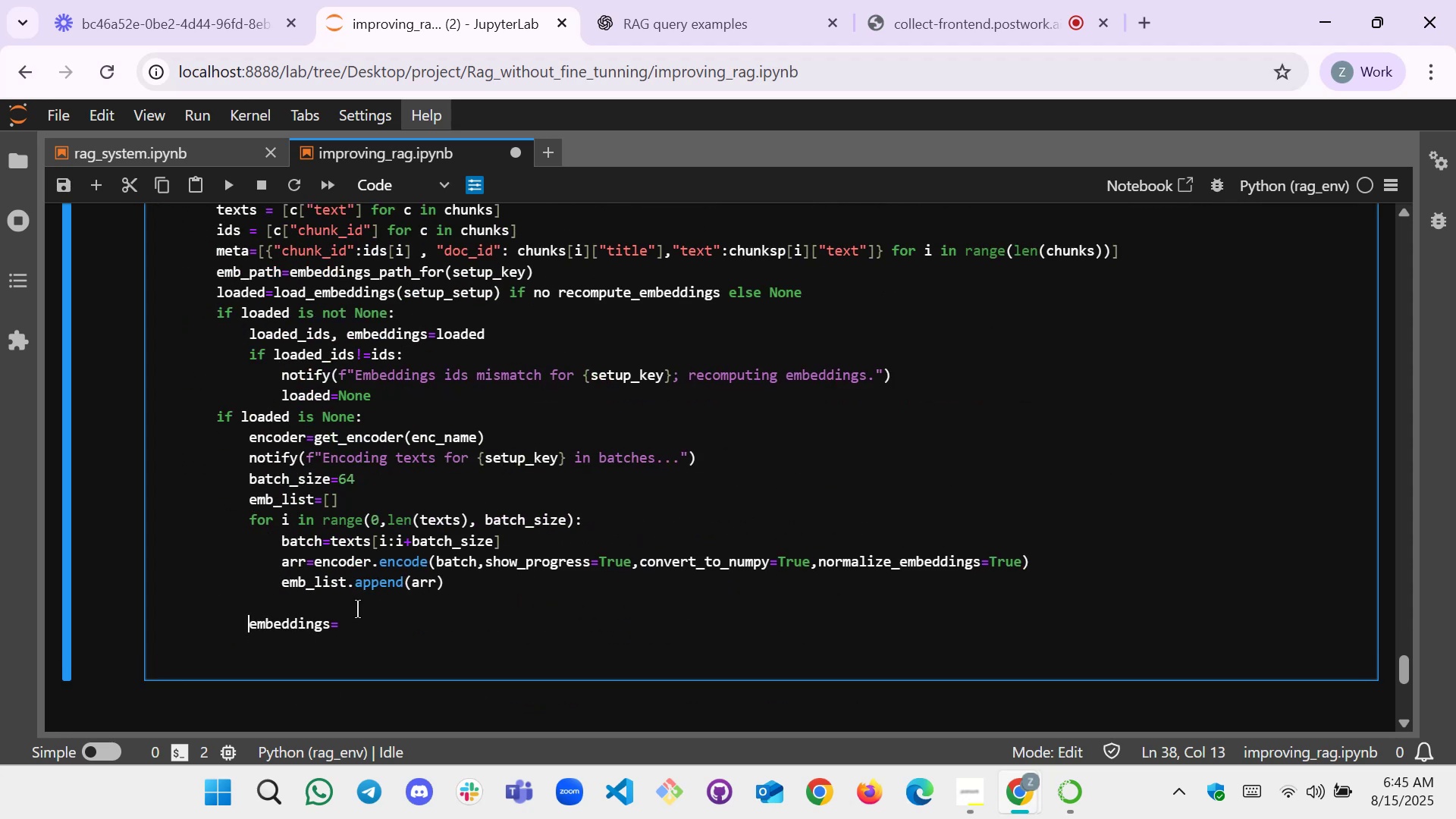 
key(End)
 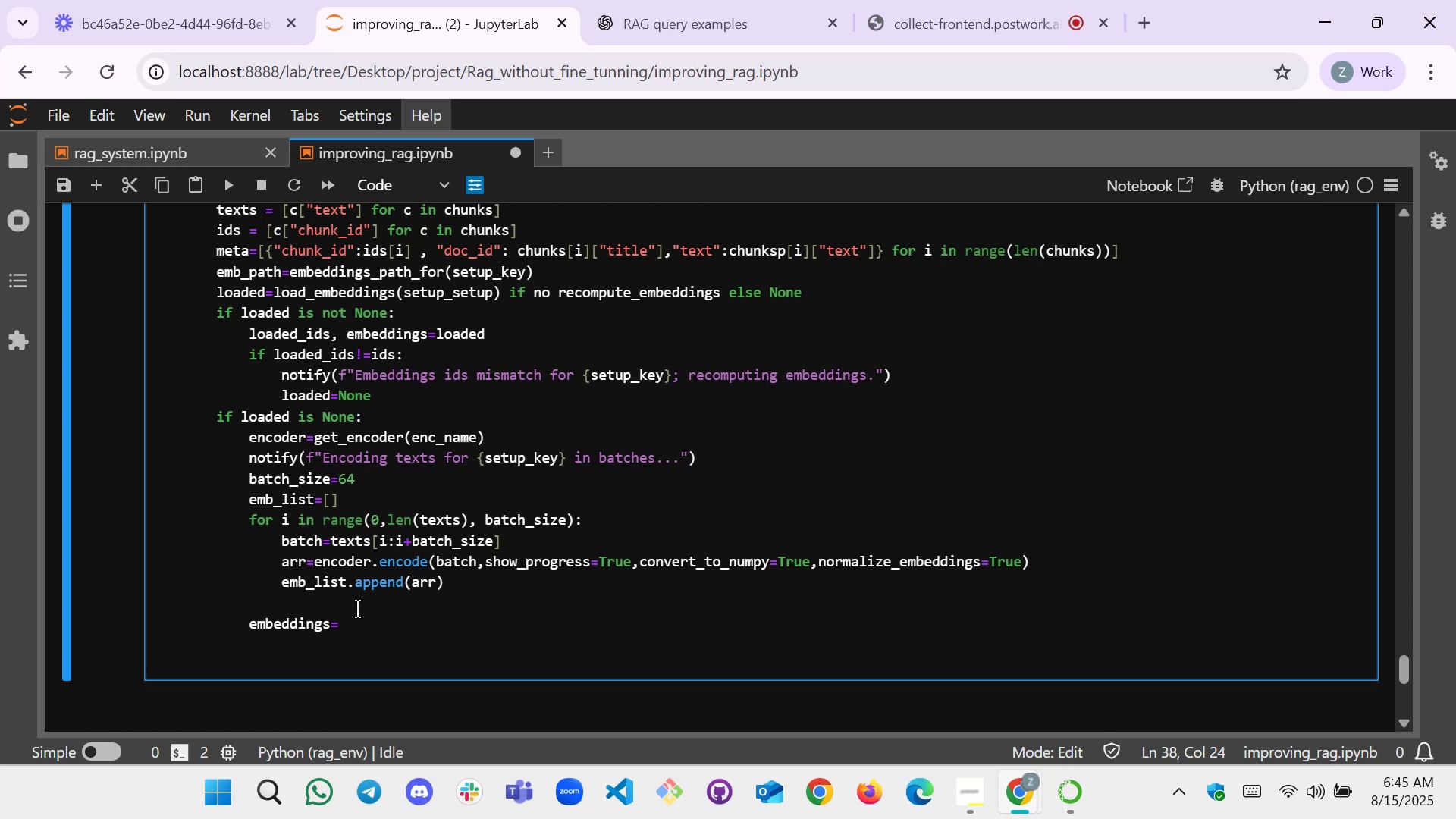 
wait(10.53)
 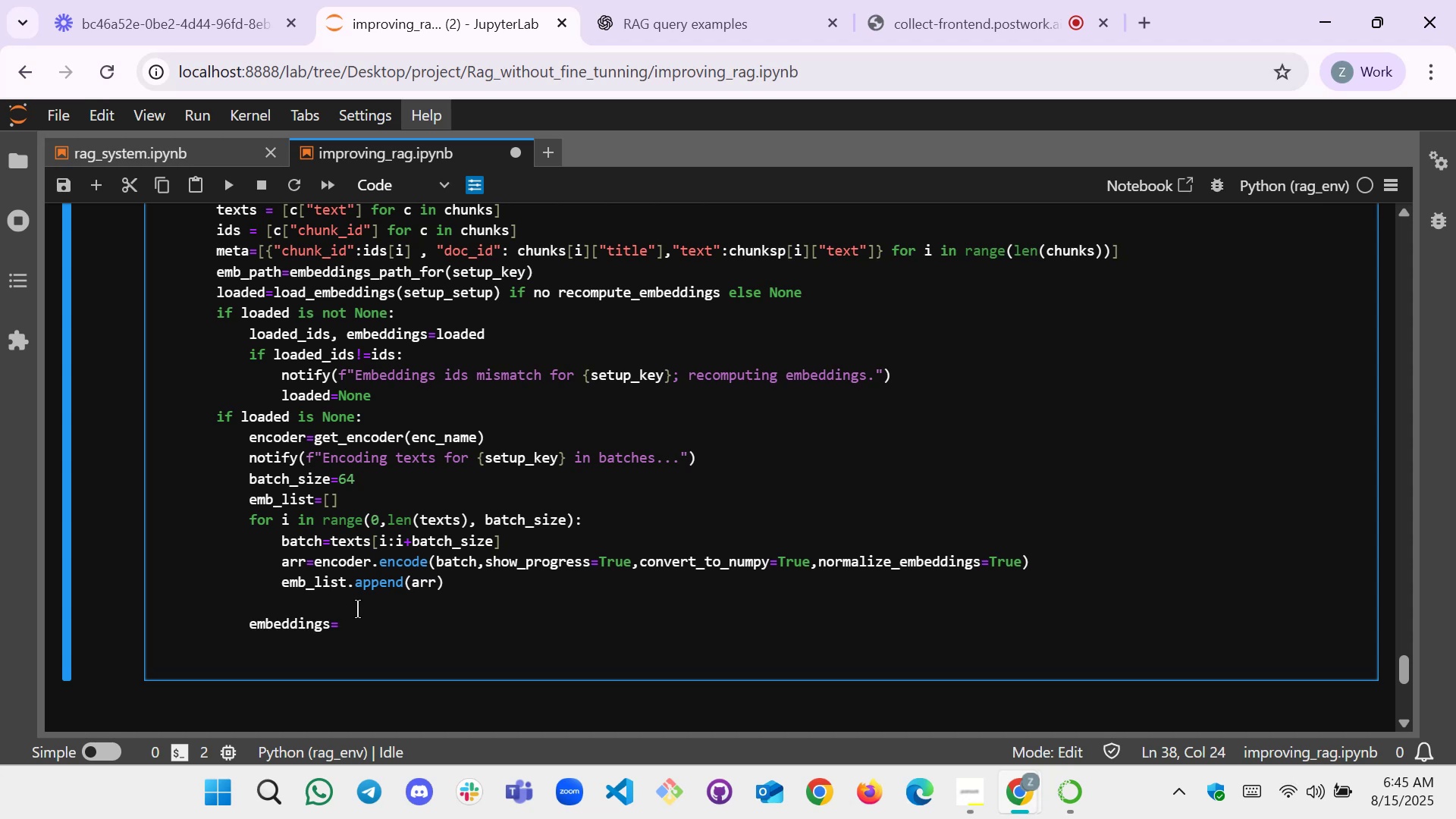 
type(np.vs)
 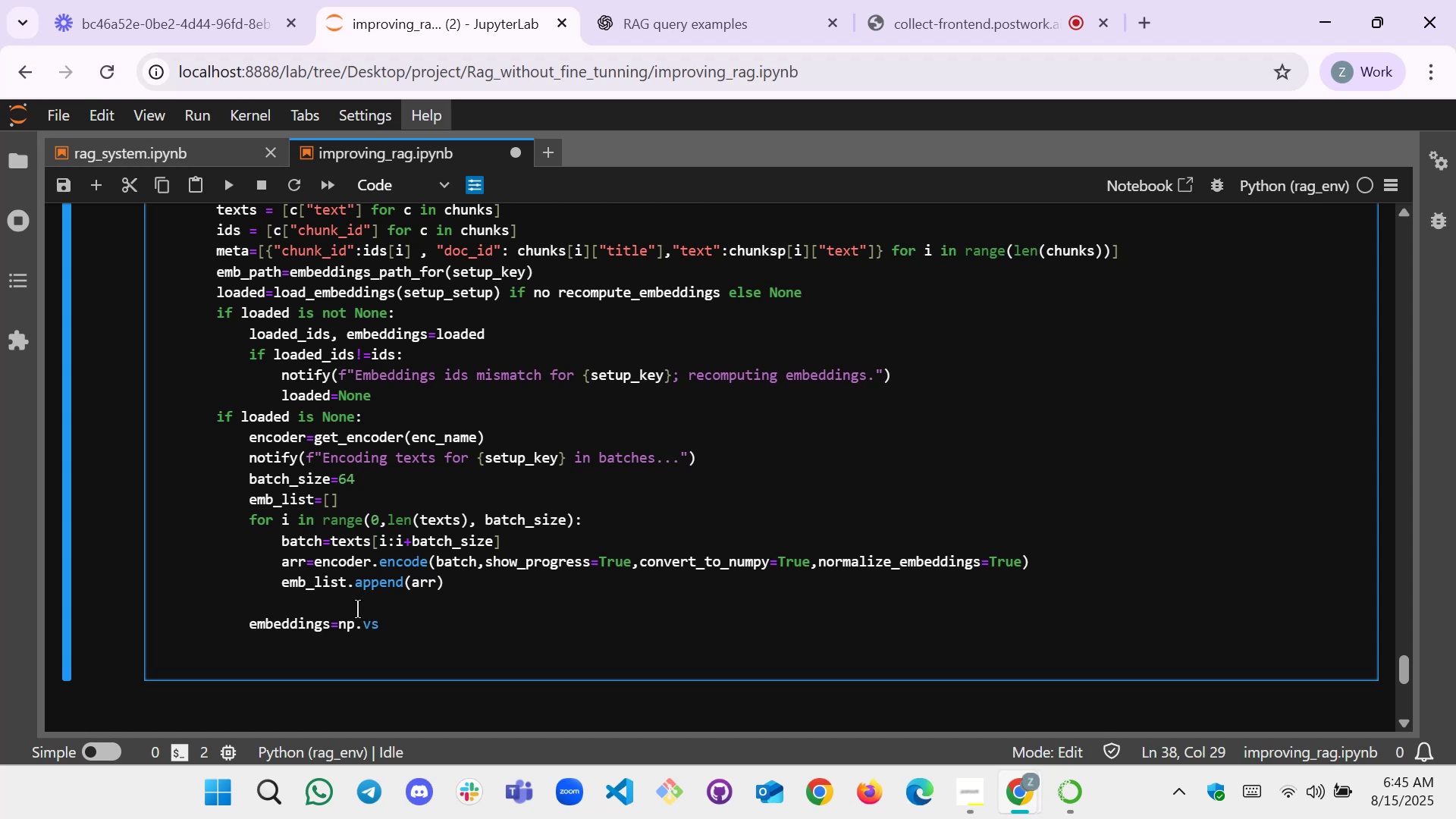 
type(tack(emb_list).astyupe)
key(Backspace)
key(Backspace)
key(Backspace)
type(pe("float32"))
 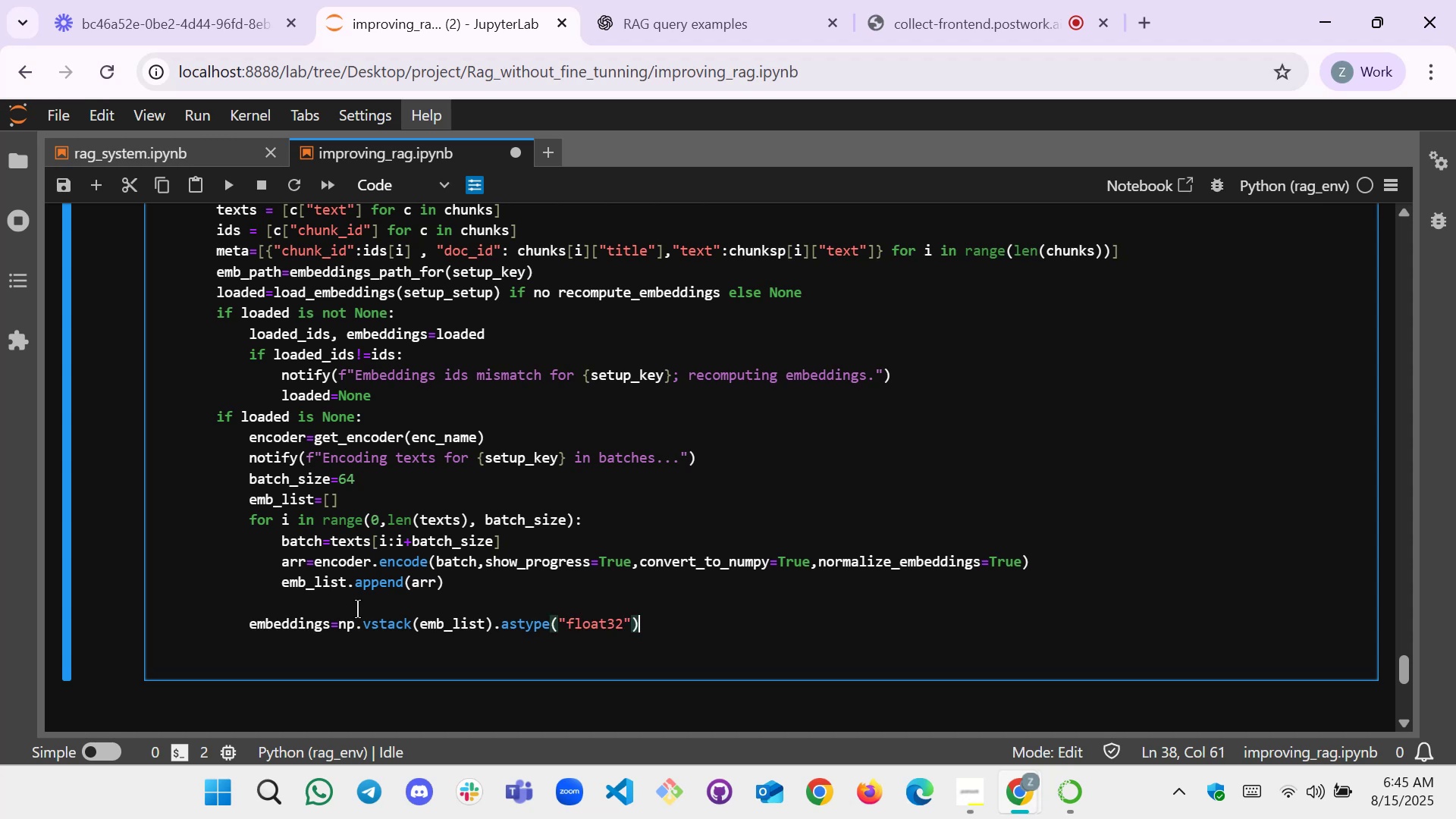 
wait(9.96)
 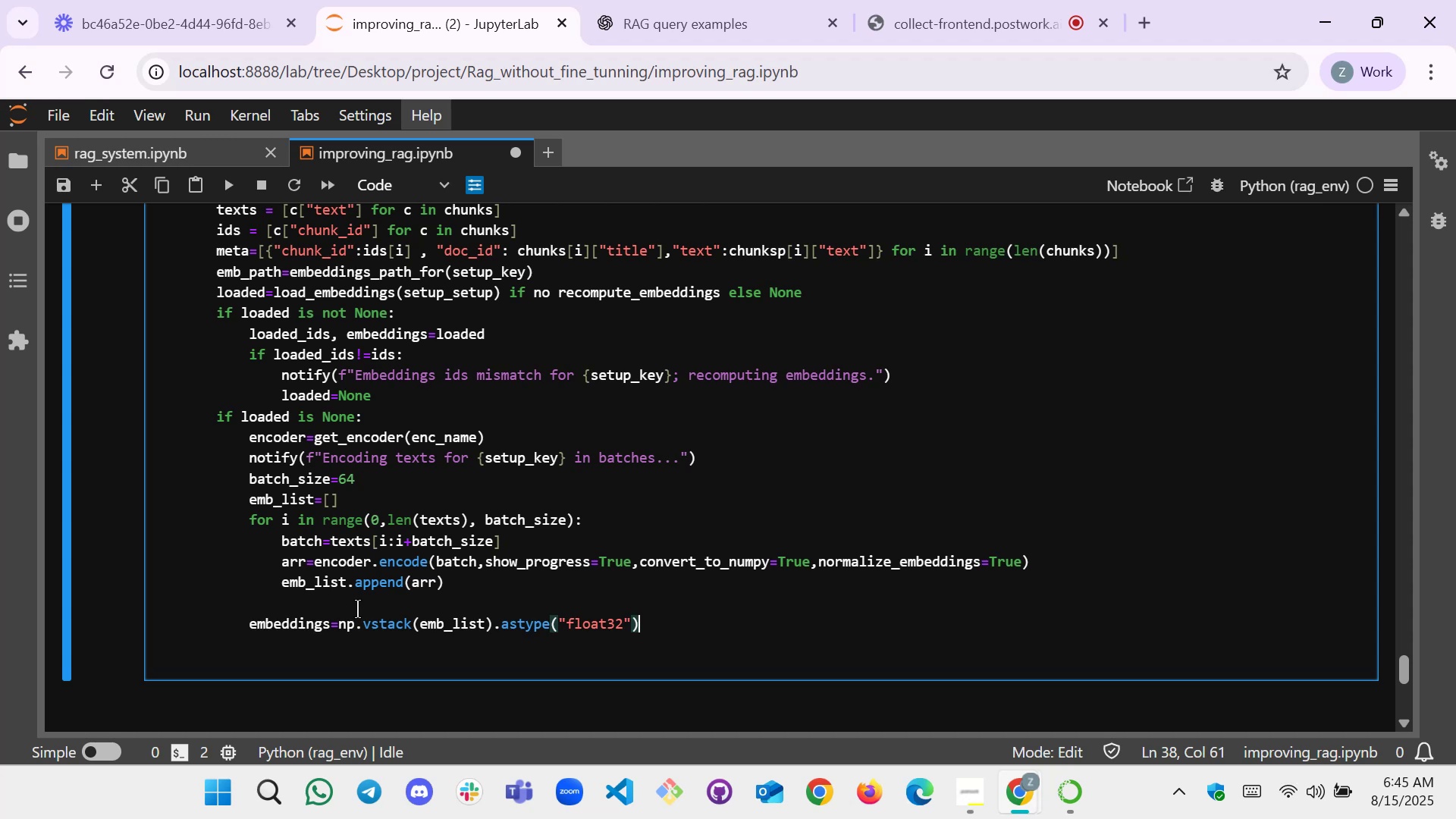 
key(Enter)
 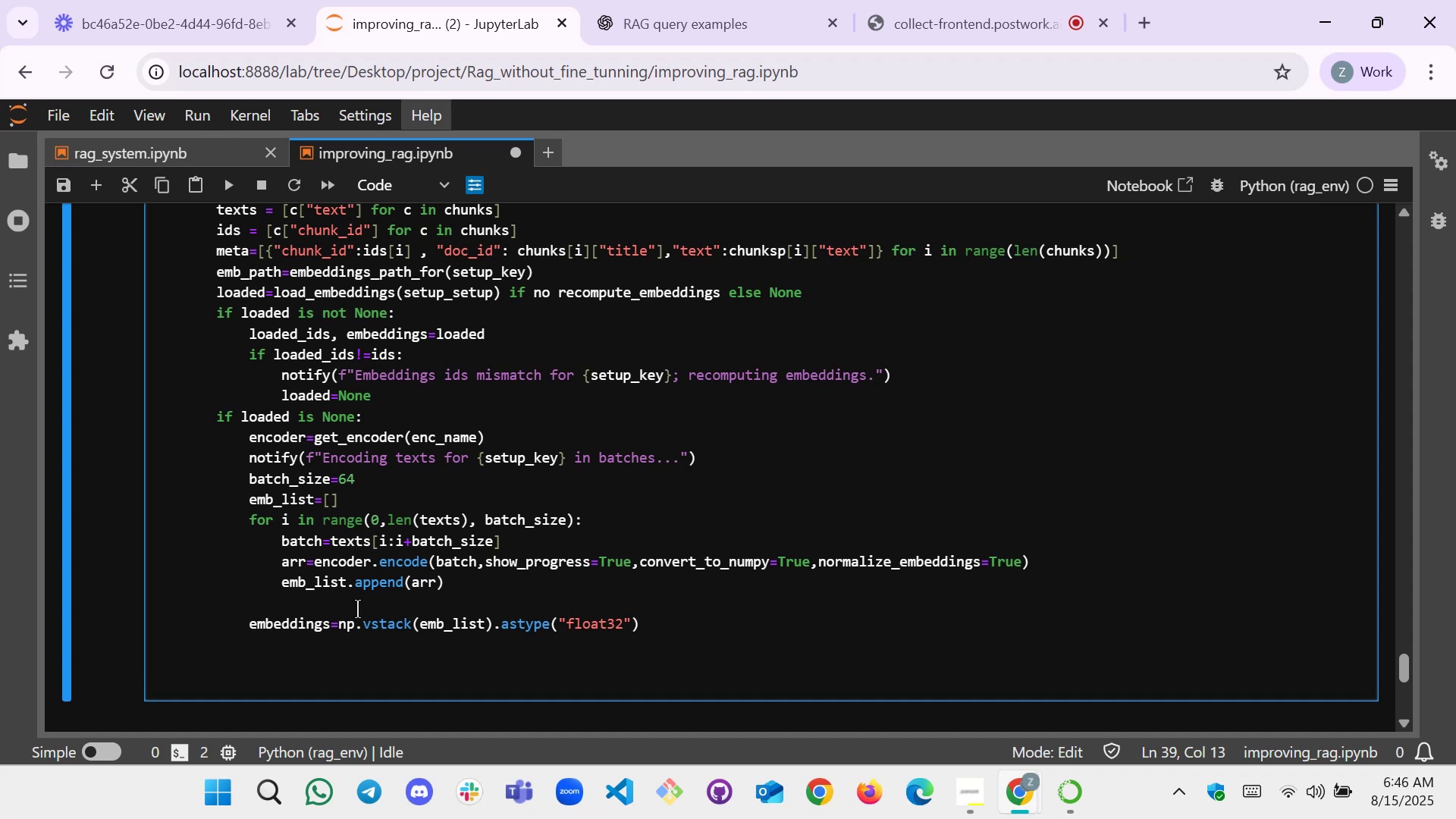 
wait(19.05)
 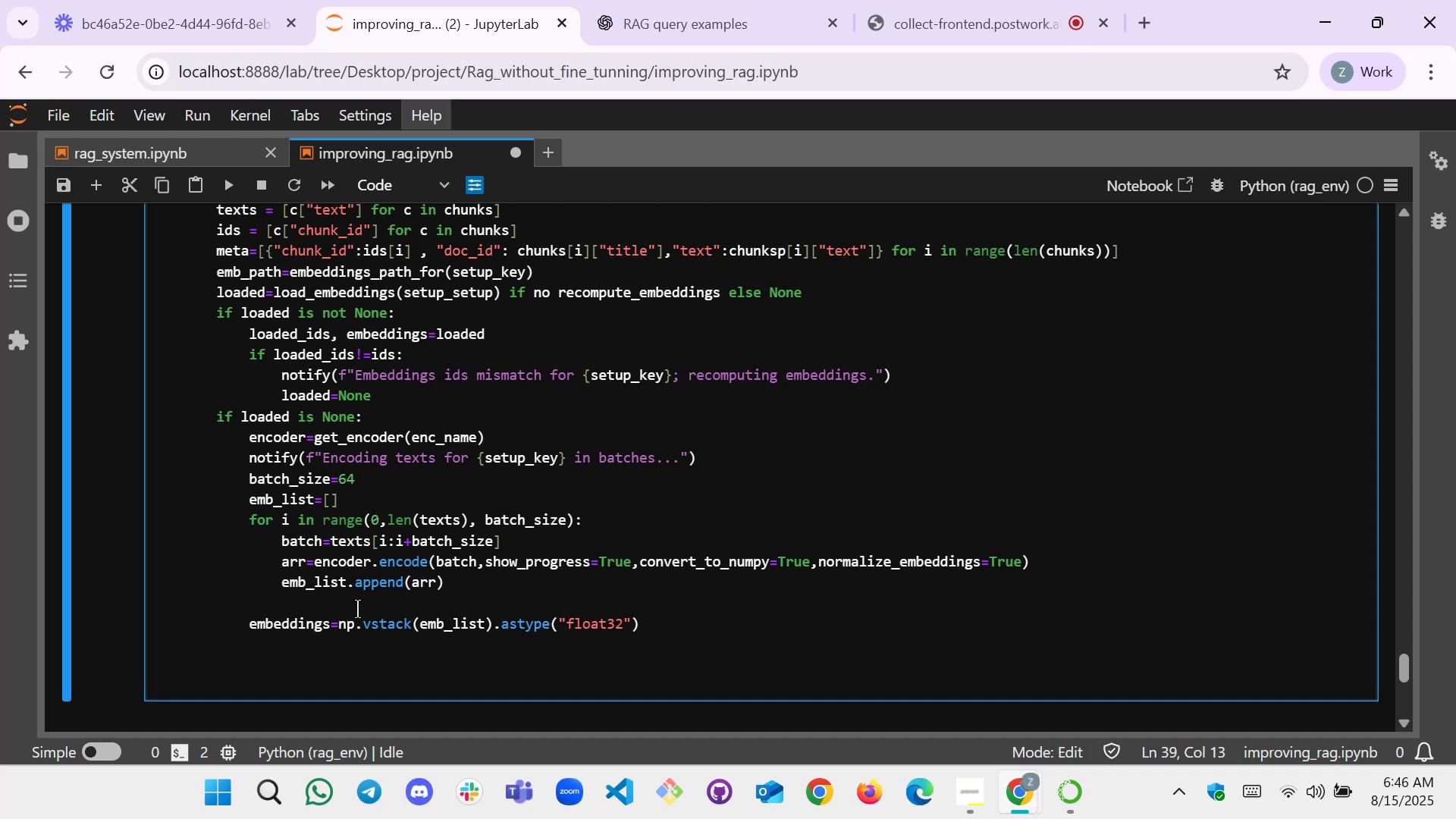 
key(Backspace)
 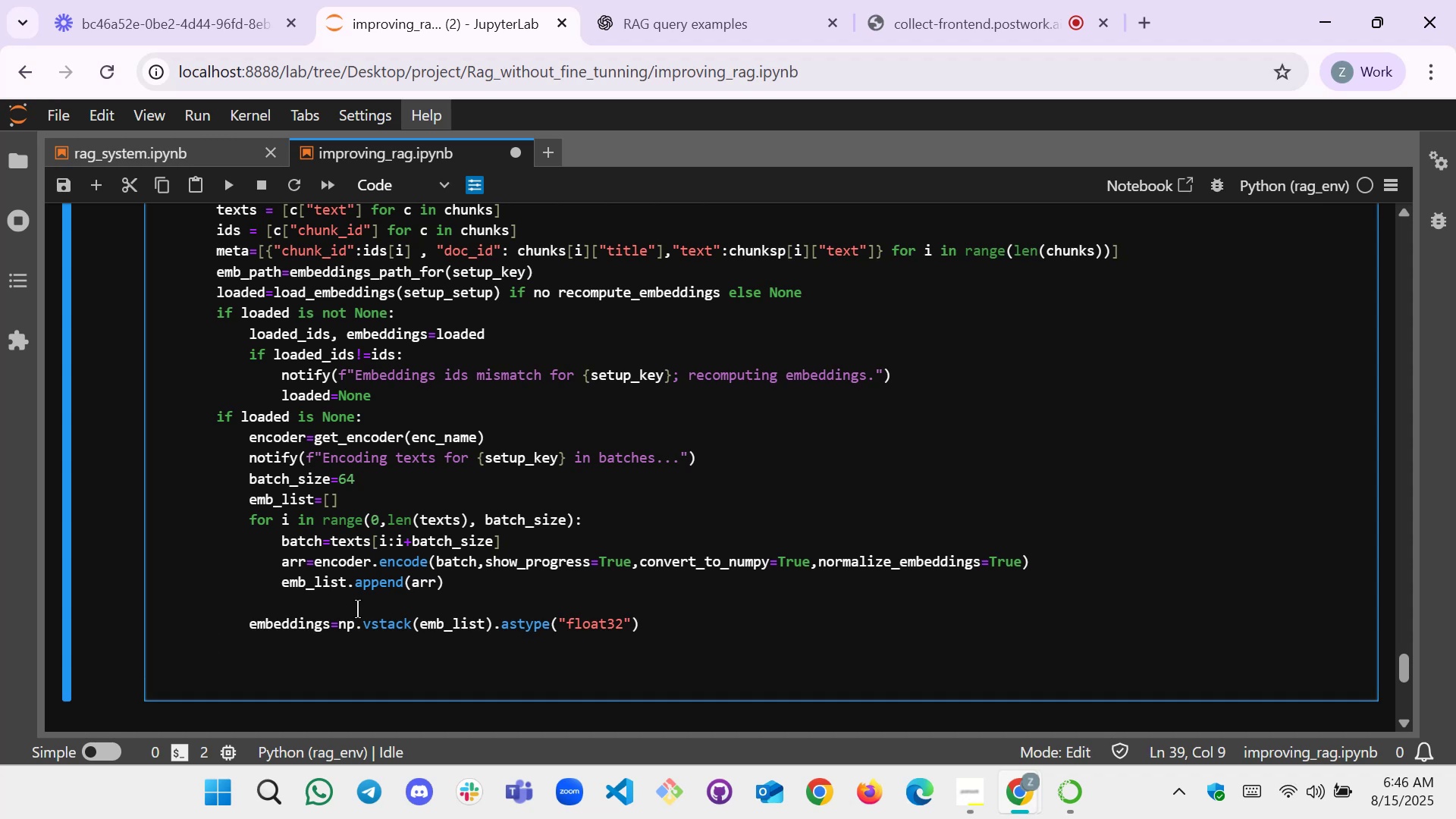 
key(Backspace)
 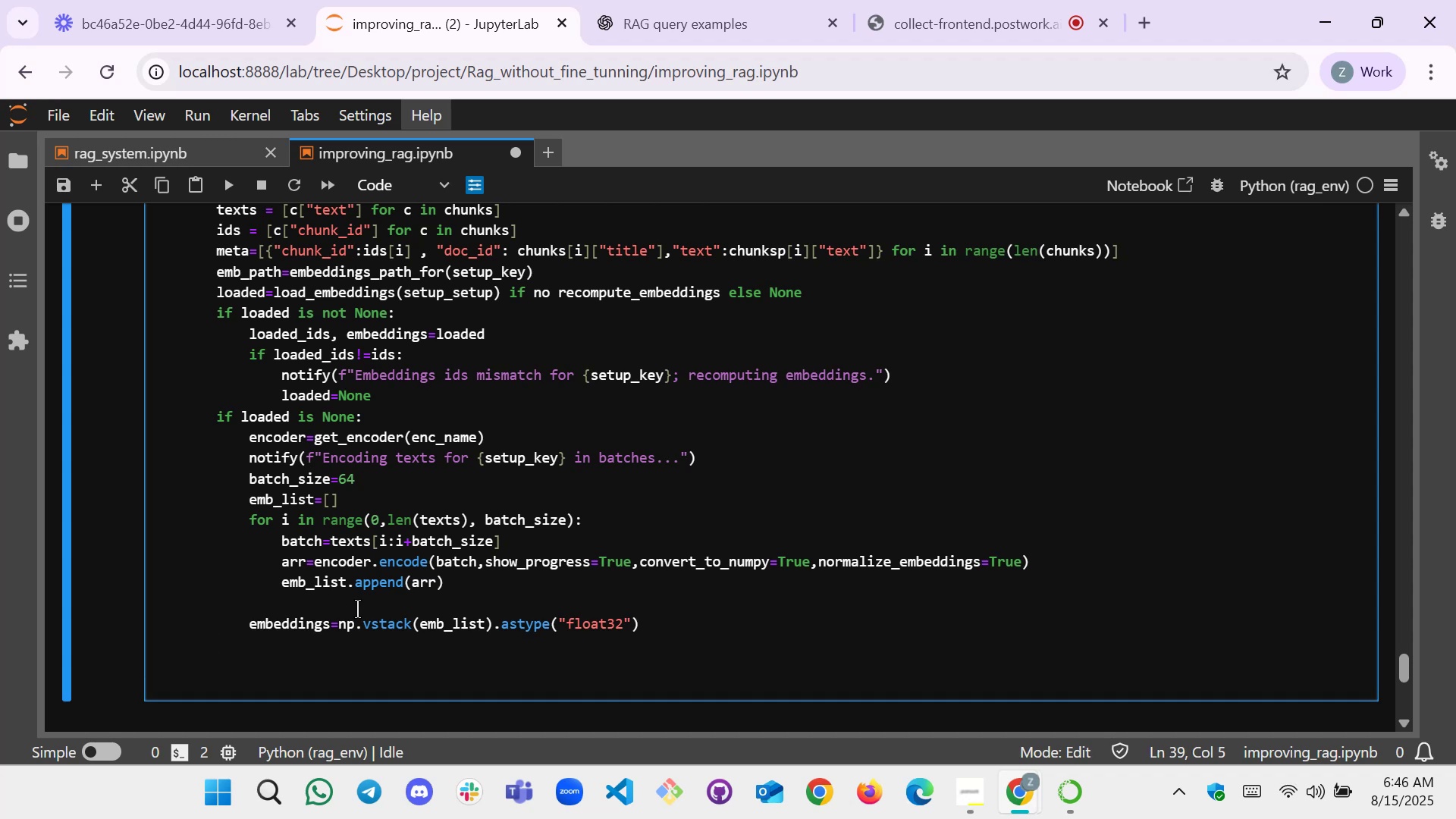 
scroll: coordinate [212, 416], scroll_direction: up, amount: 4.0
 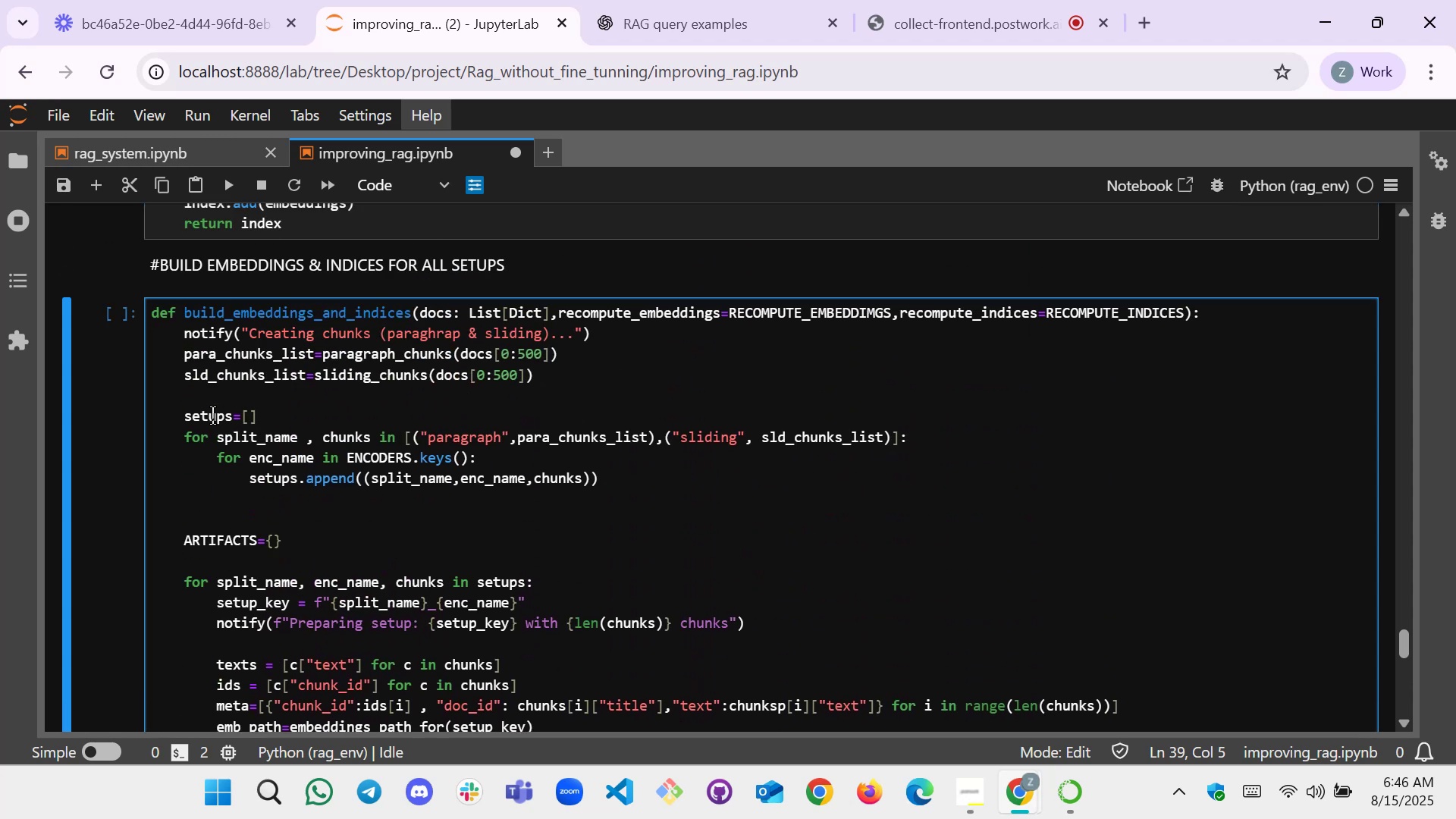 
scroll: coordinate [212, 416], scroll_direction: down, amount: 5.0
 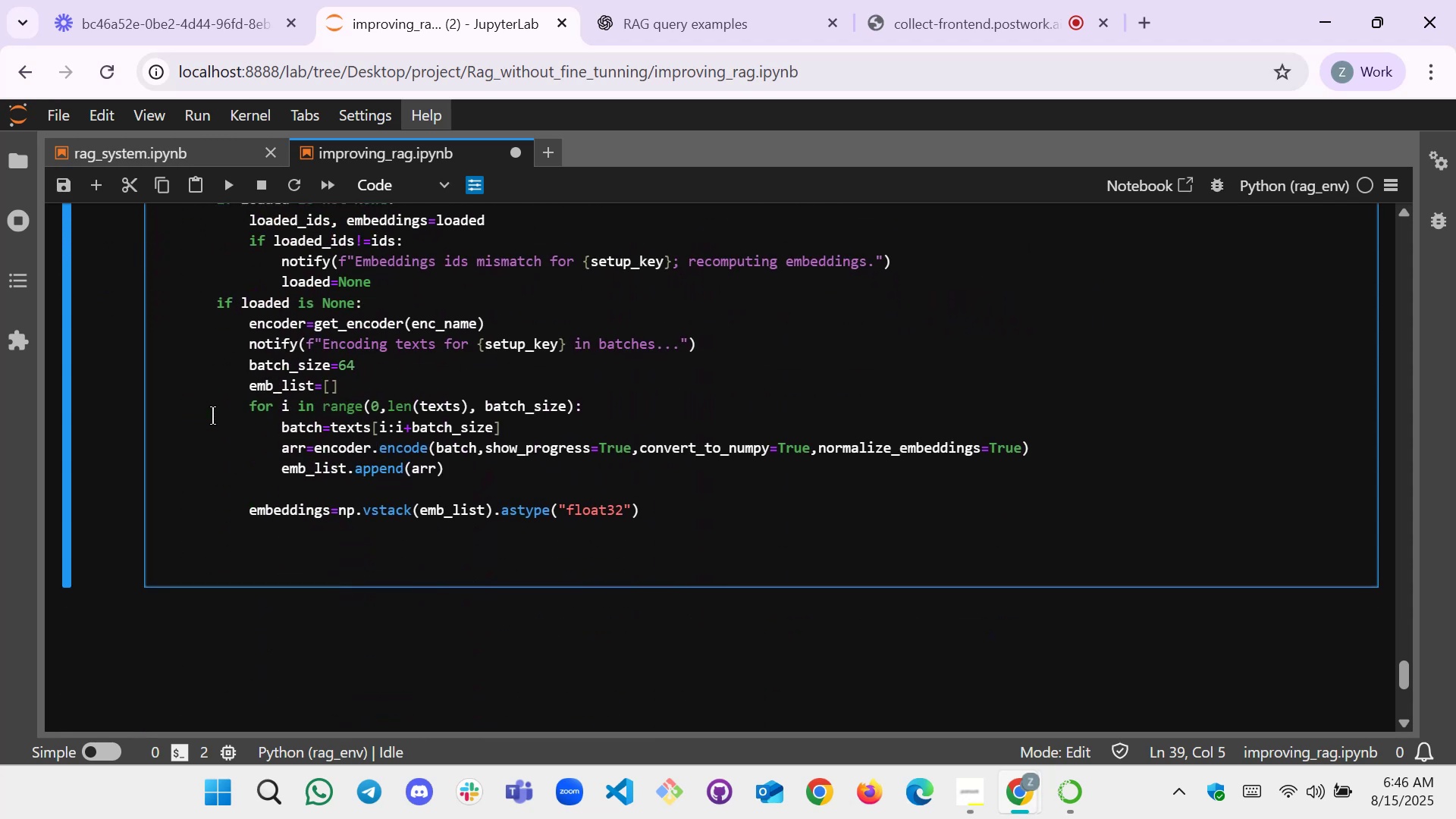 
type(save_)
key(Tab)
 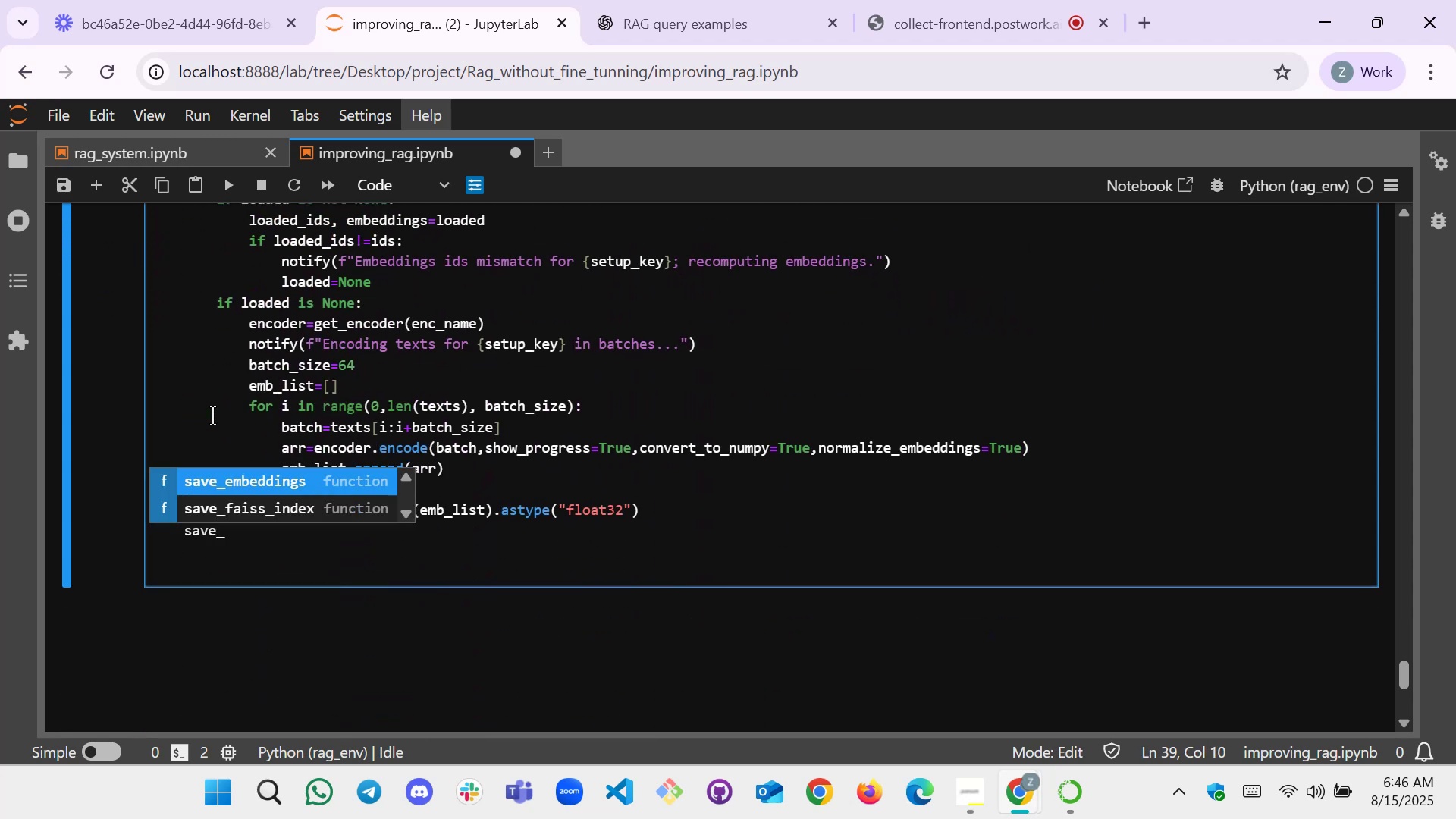 
key(Enter)
 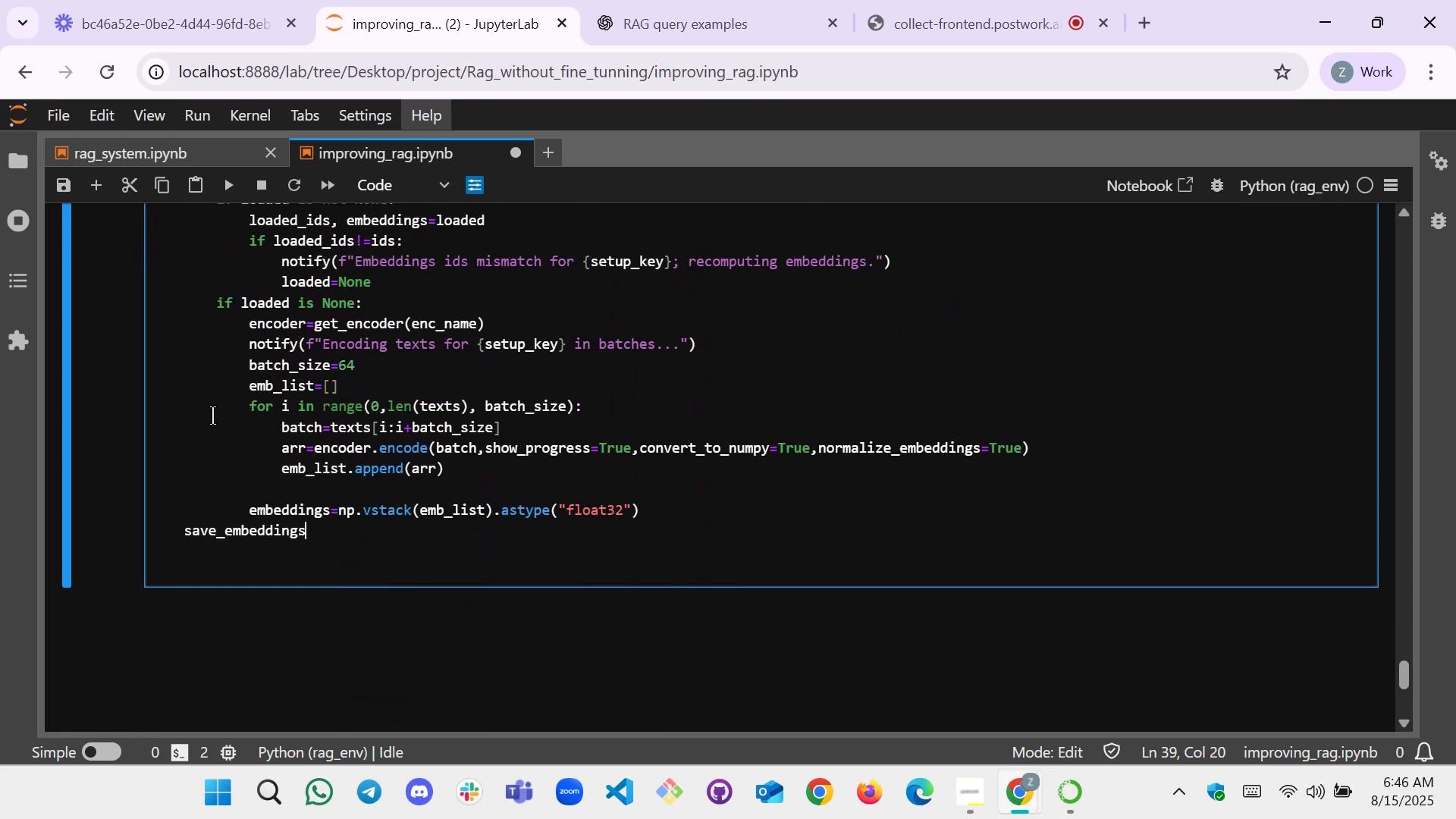 
hold_key(key=ShiftLeft, duration=0.31)
 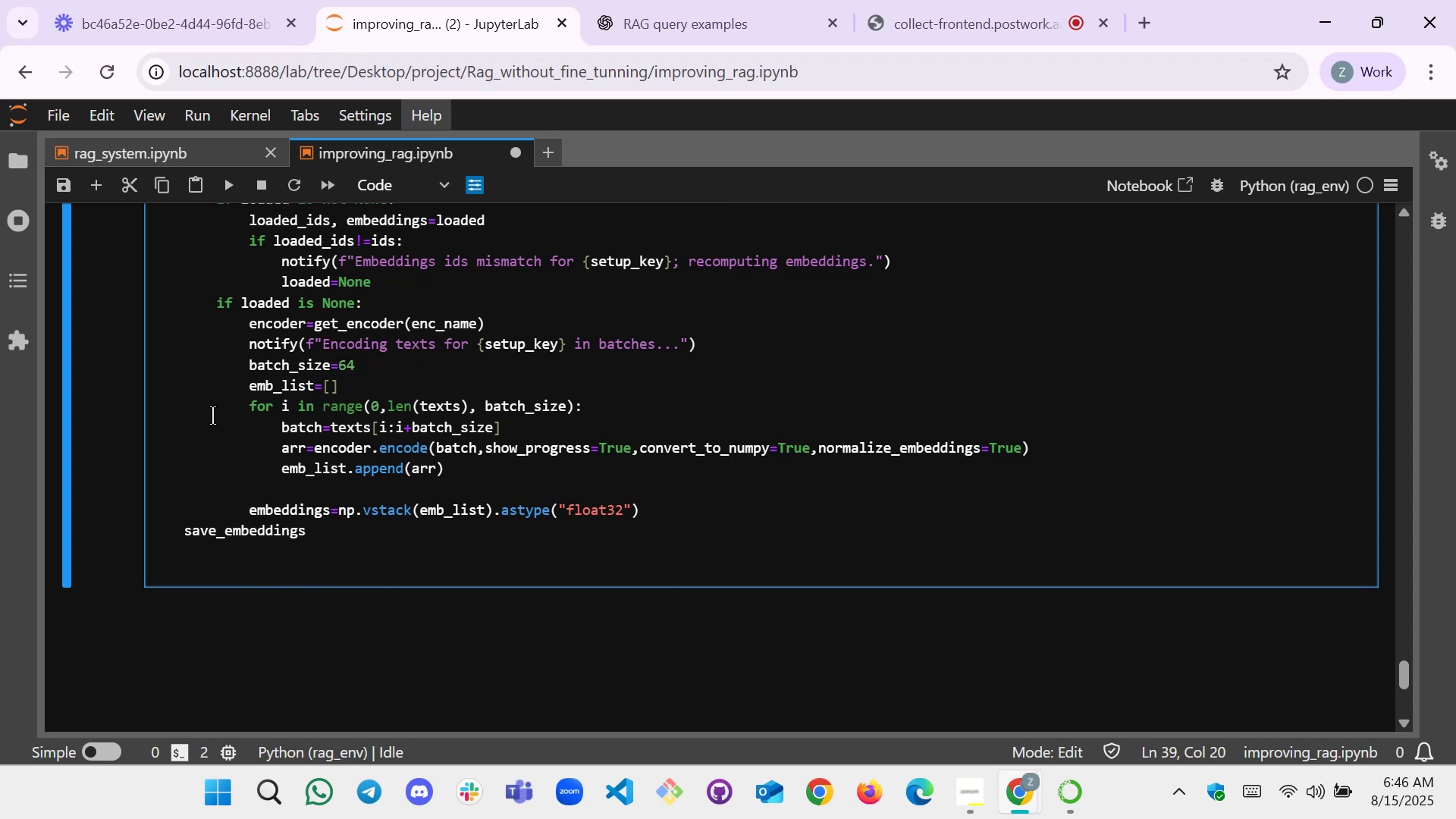 
key(Home)
 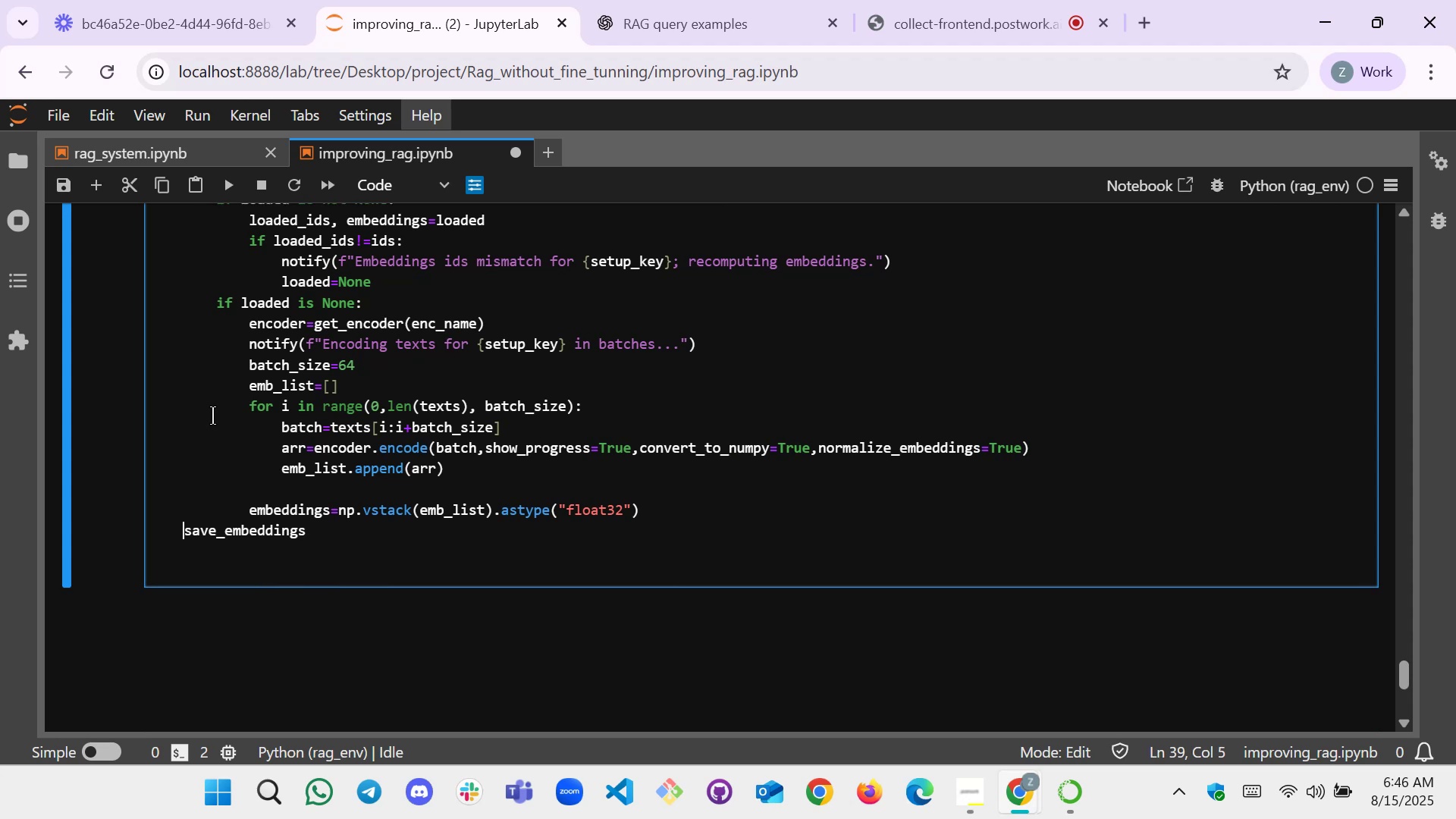 
key(Enter)
 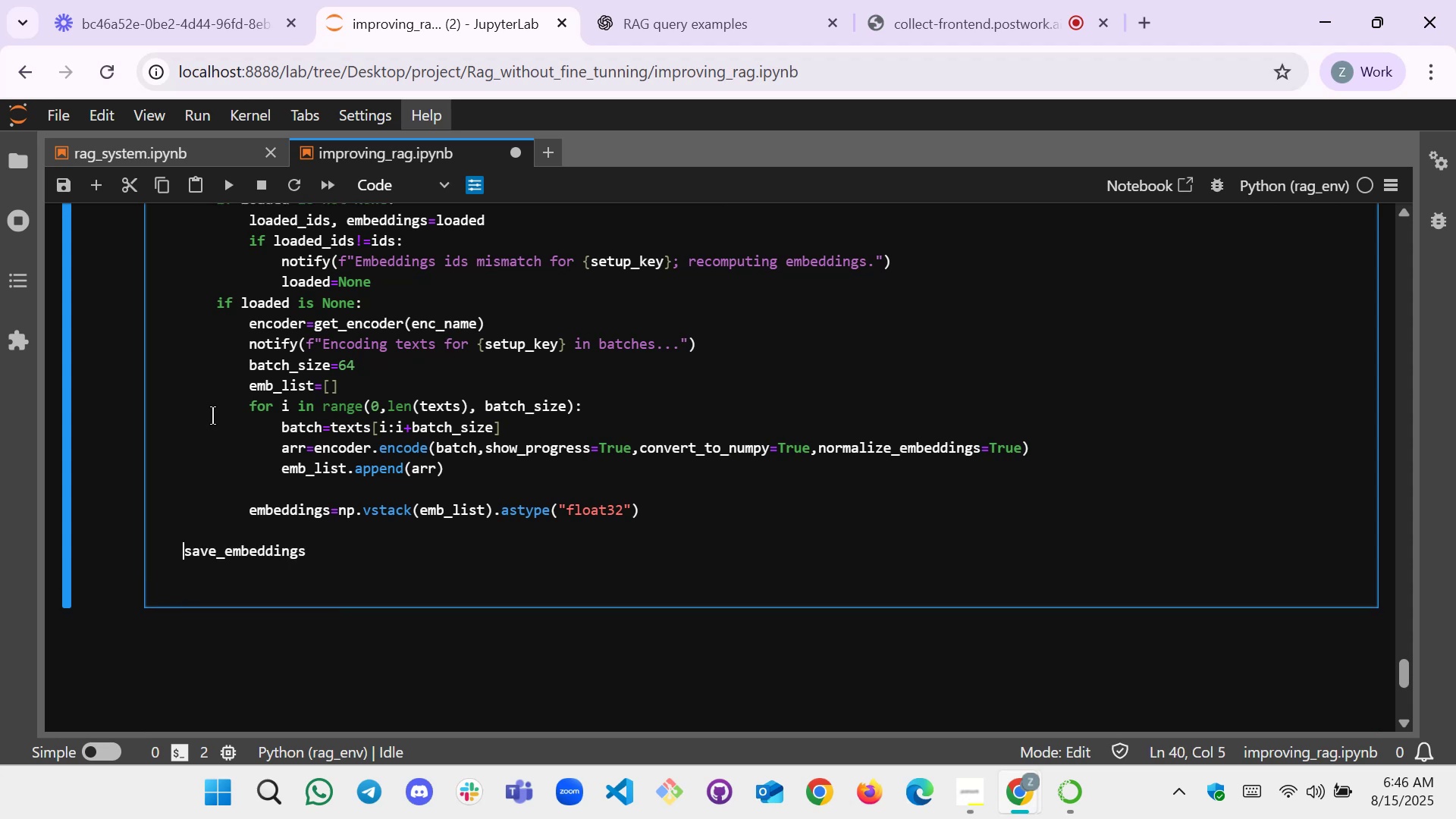 
key(End)
 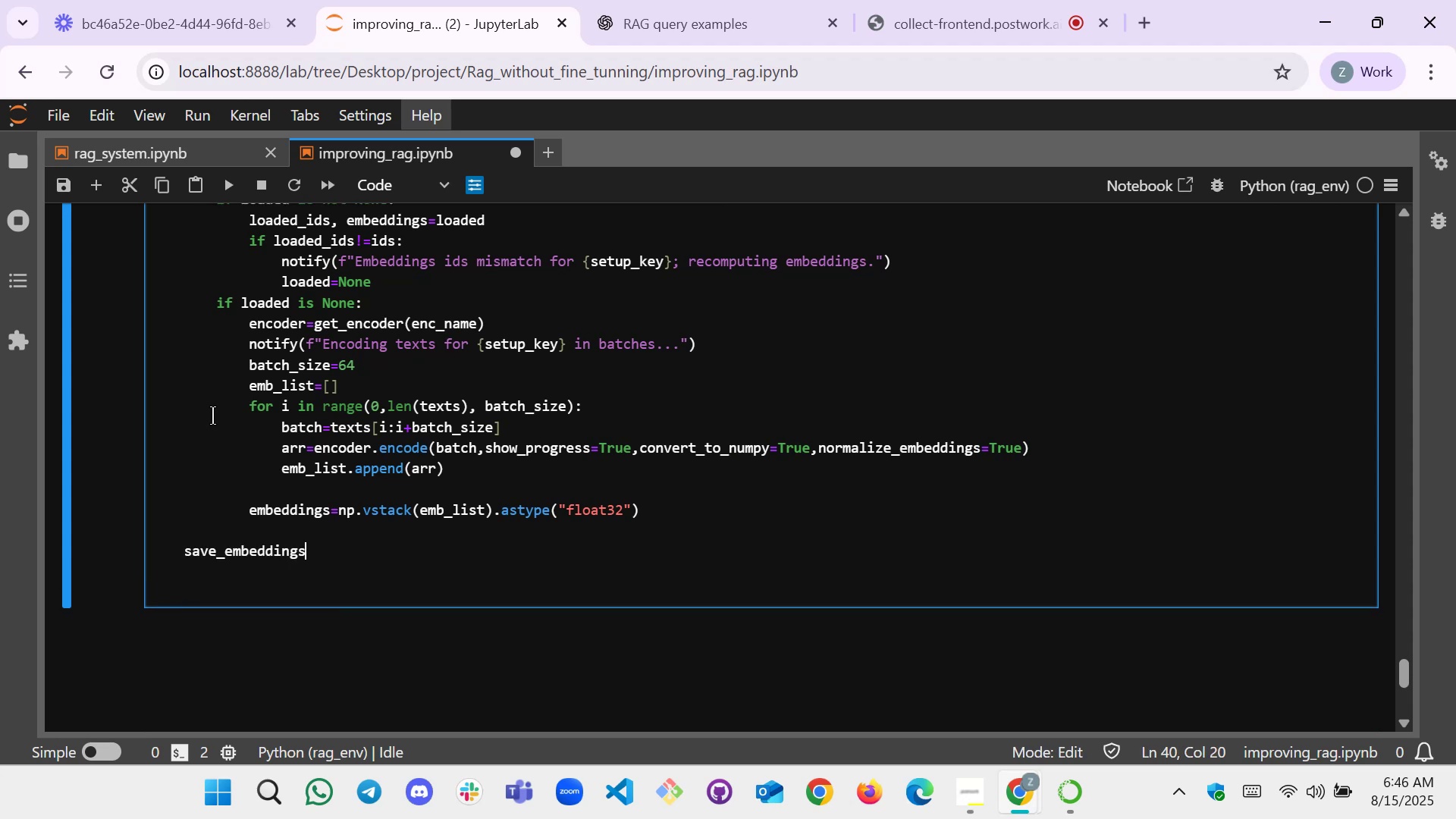 
key(Enter)
 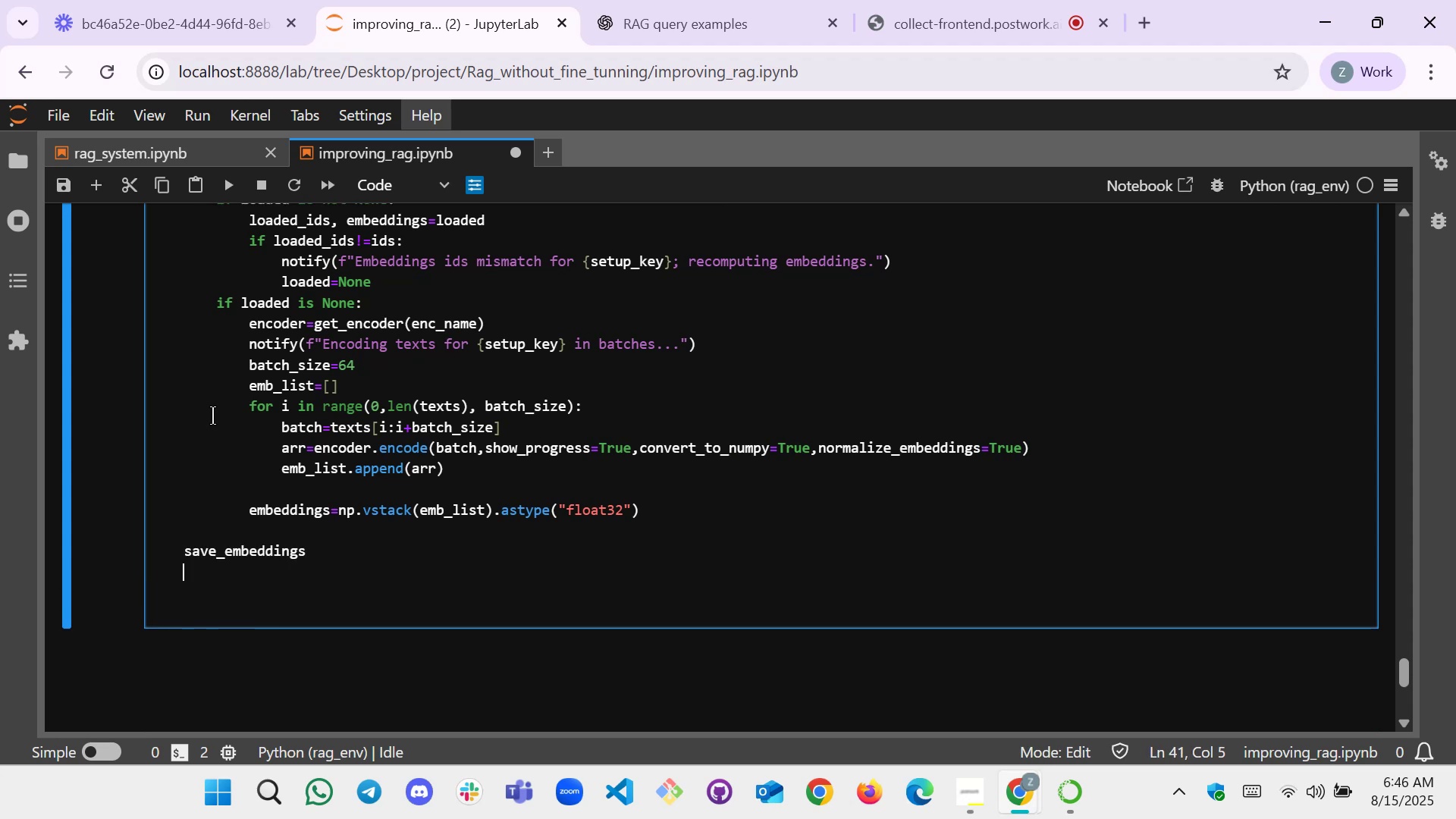 
key(Backspace)
 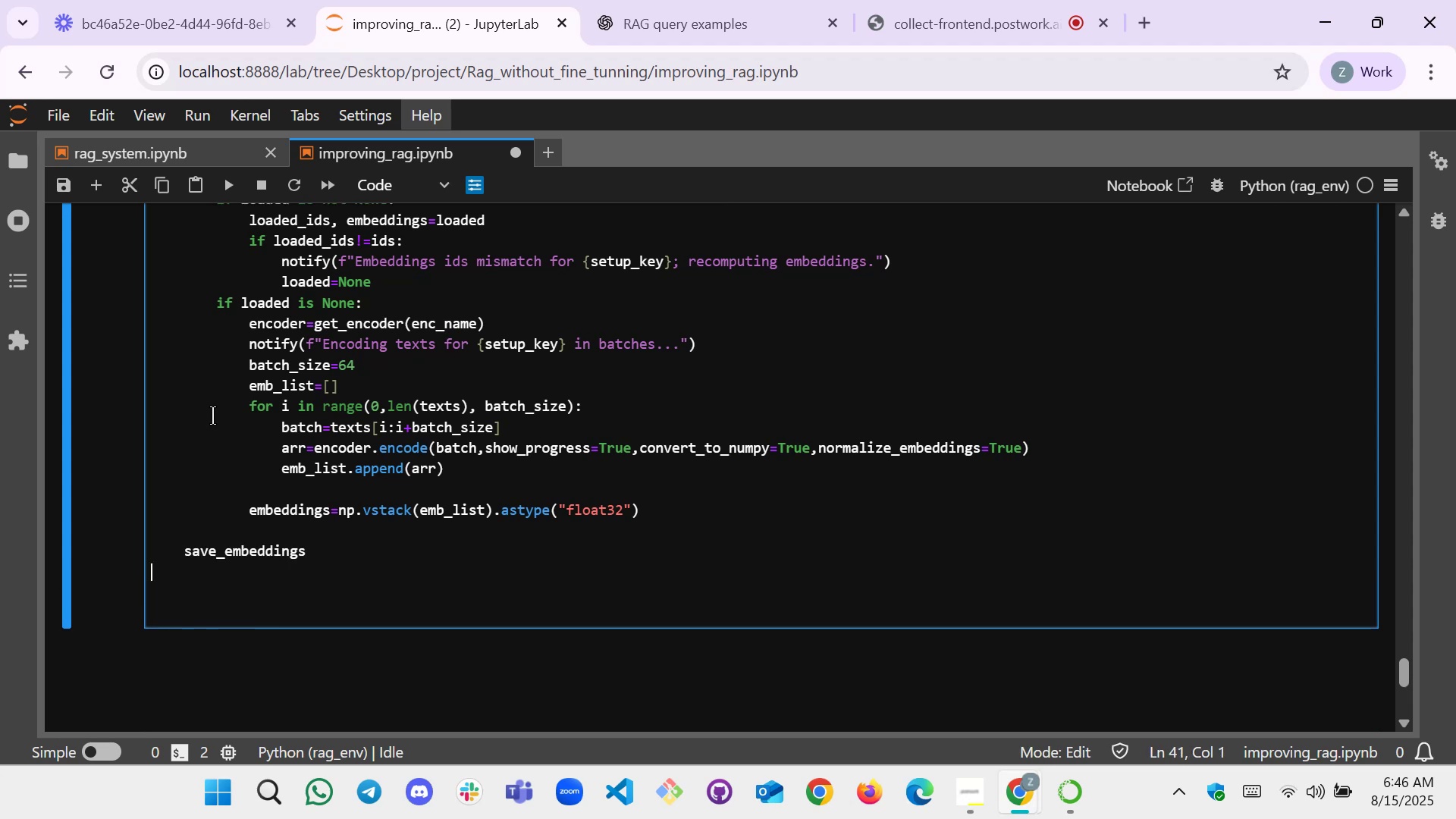 
key(Backspace)
 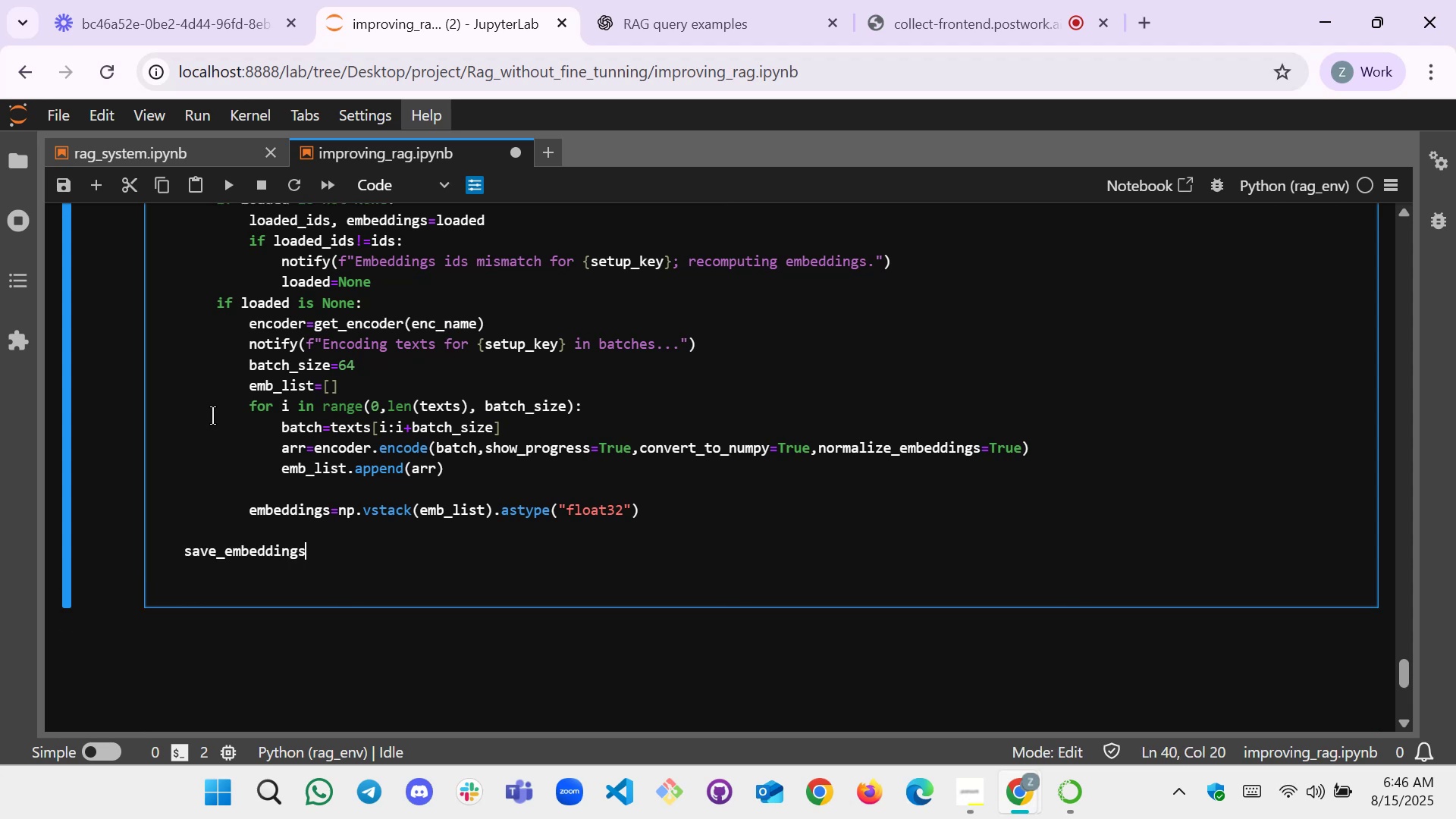 
type((setup_key,ids,embeddins)
key(Backspace)
type(gs))
 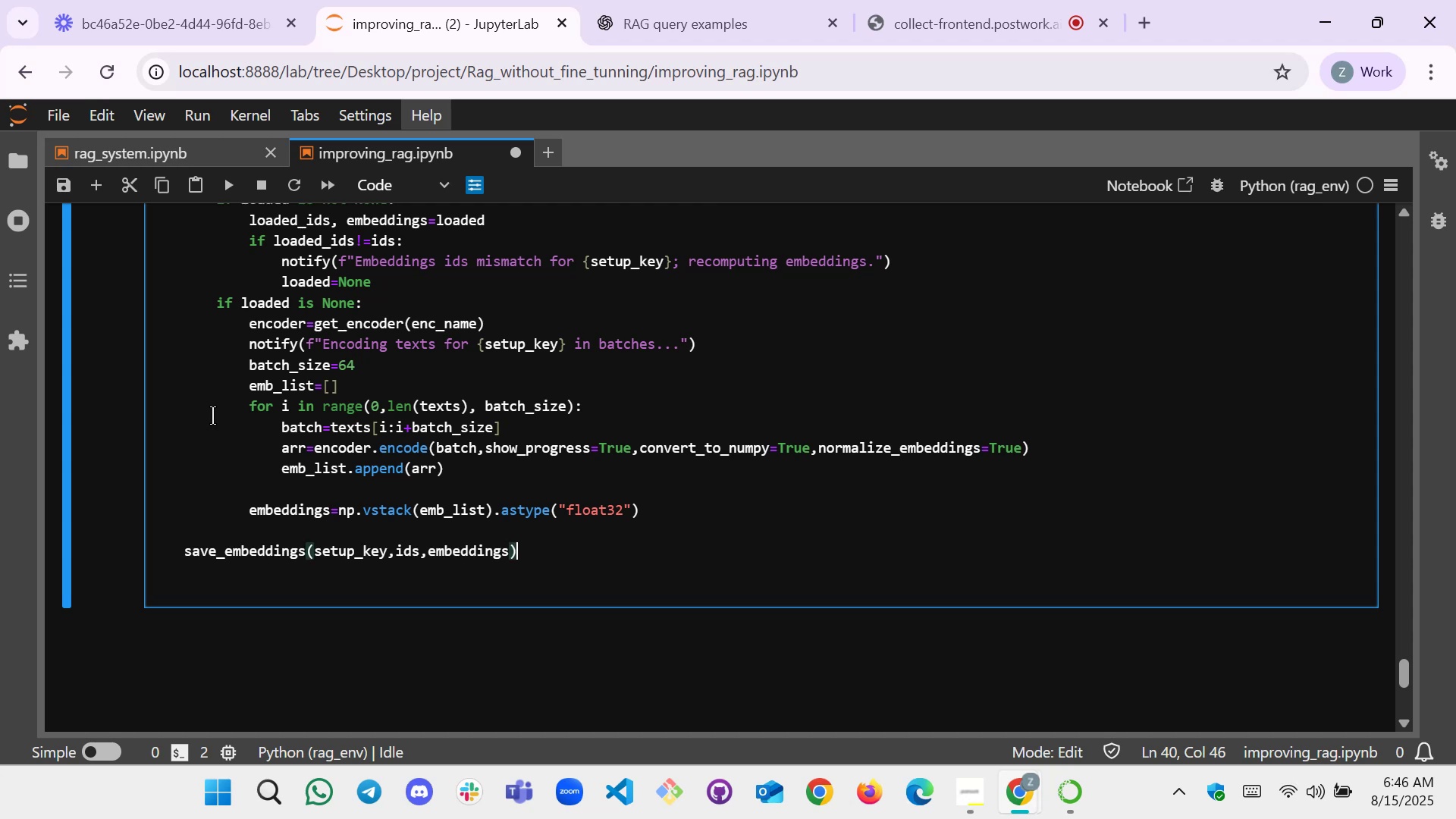 
key(Enter)
 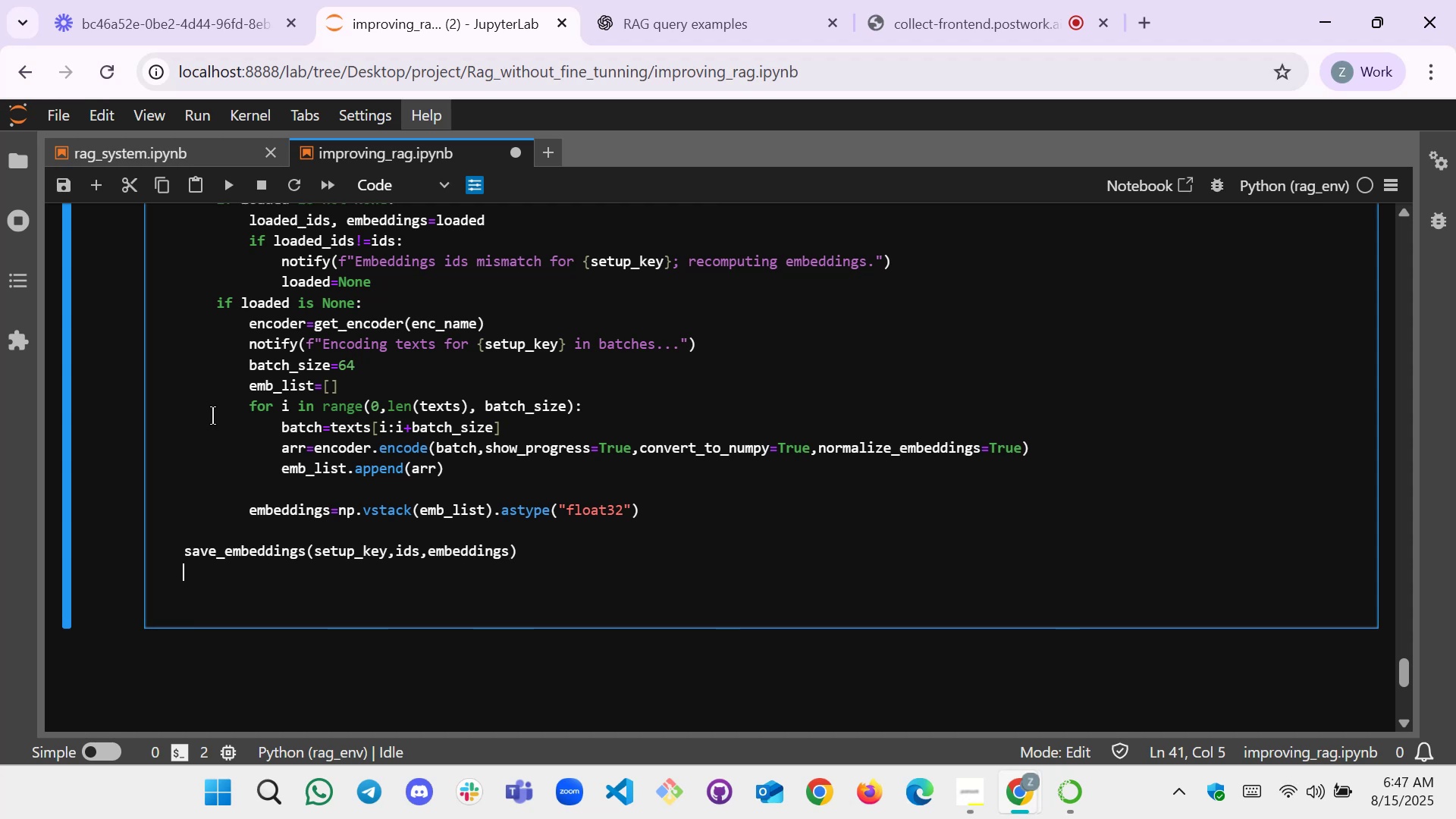 
wait(18.57)
 